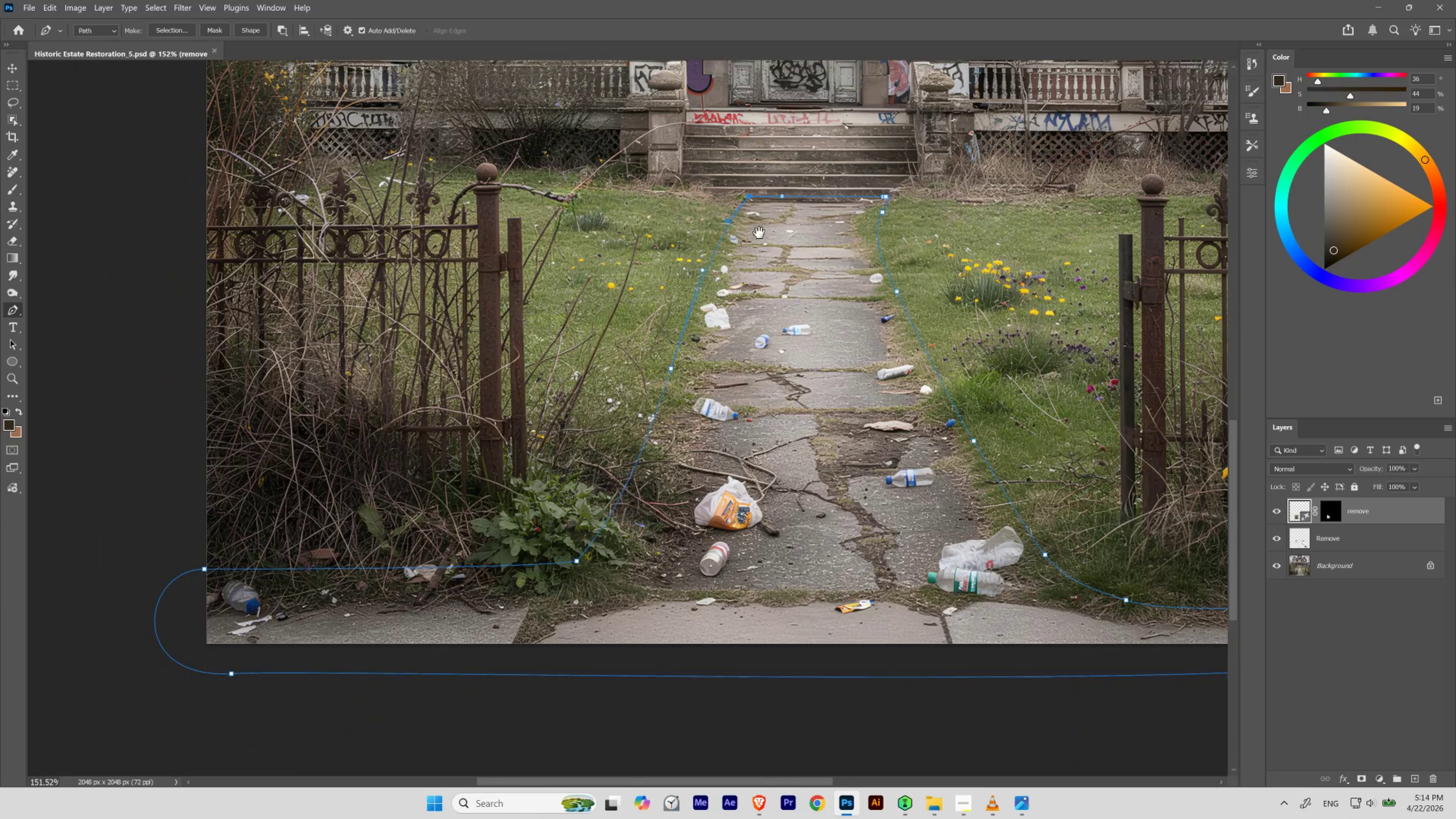 
hold_key(key=Space, duration=1.75)
 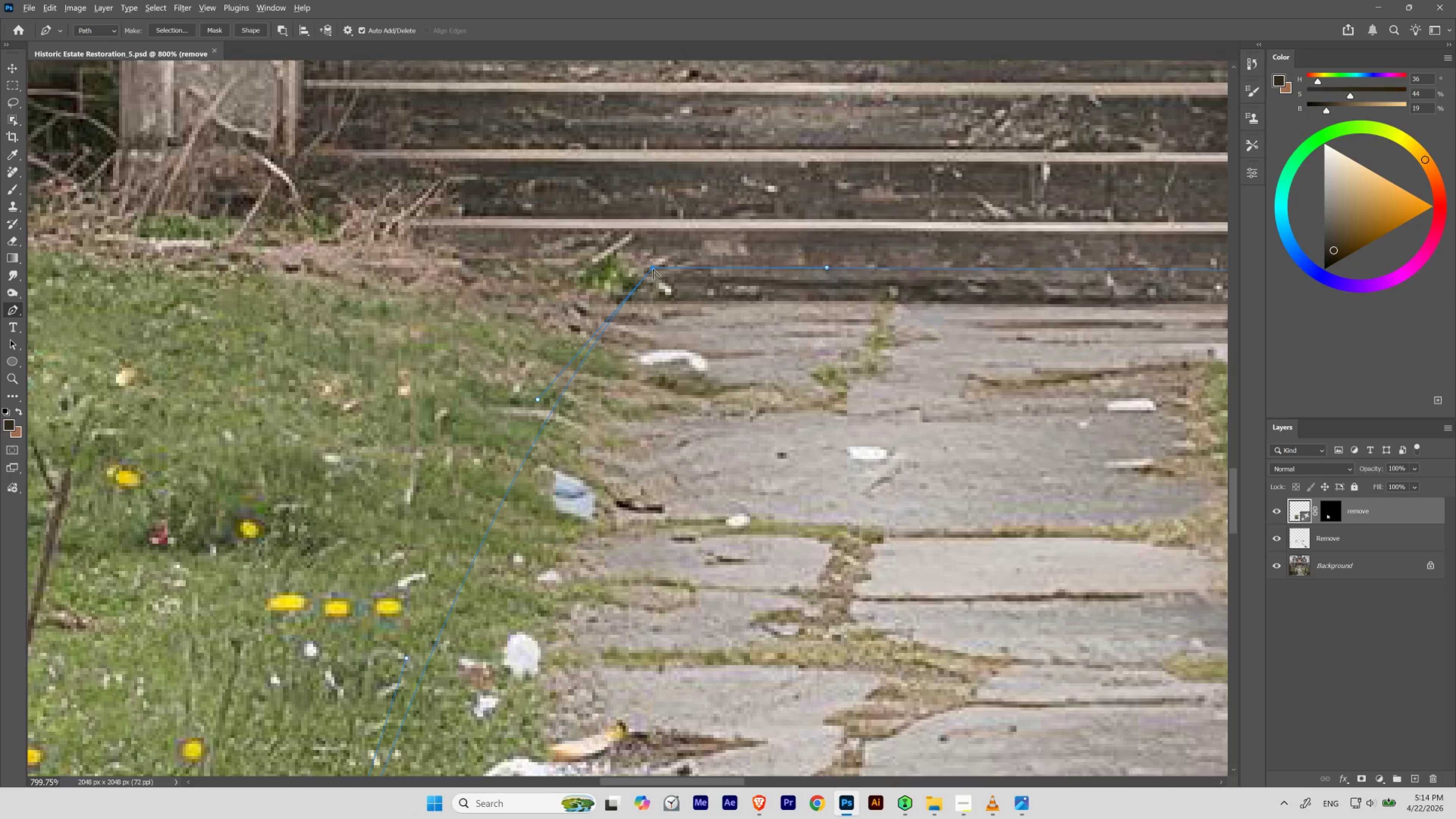 
left_click_drag(start_coordinate=[755, 203], to_coordinate=[709, 237])
 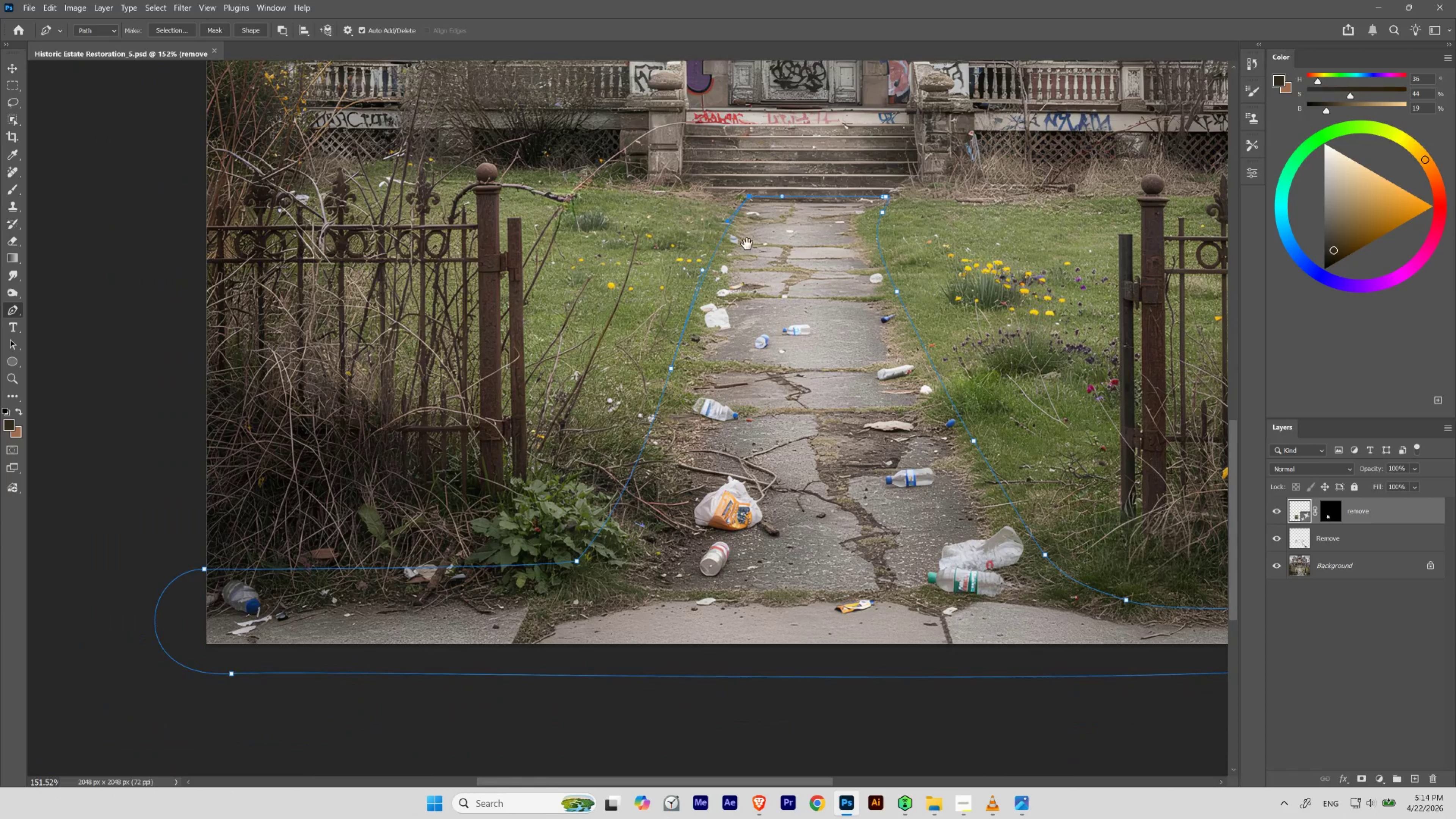 
hold_key(key=ControlLeft, duration=0.48)
left_click_drag(start_coordinate=[771, 179], to_coordinate=[827, 262])
 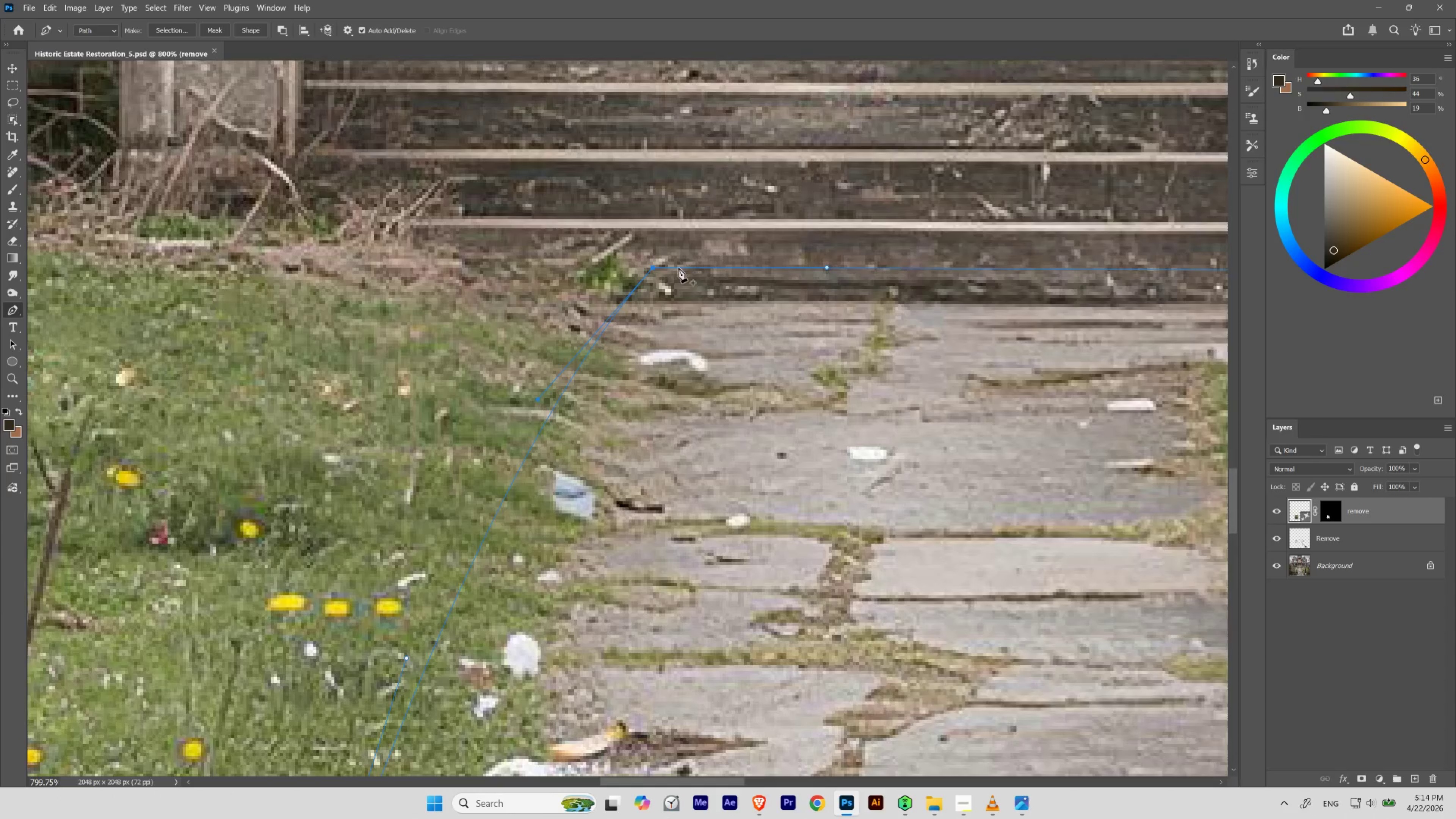 
hold_key(key=AltLeft, duration=3.02)
left_click_drag(start_coordinate=[653, 268], to_coordinate=[712, 242])
 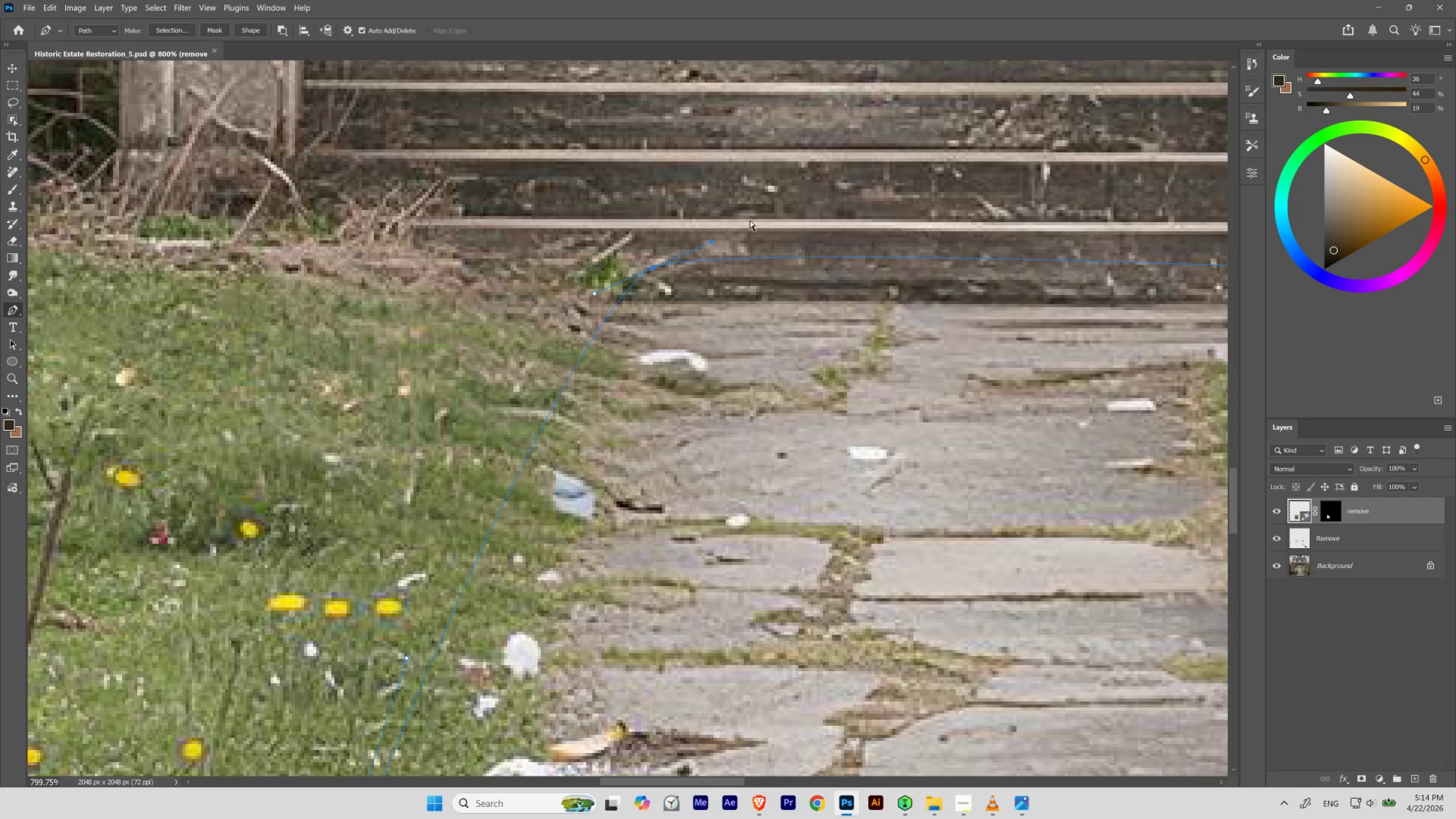 
hold_key(key=ControlLeft, duration=0.58)
 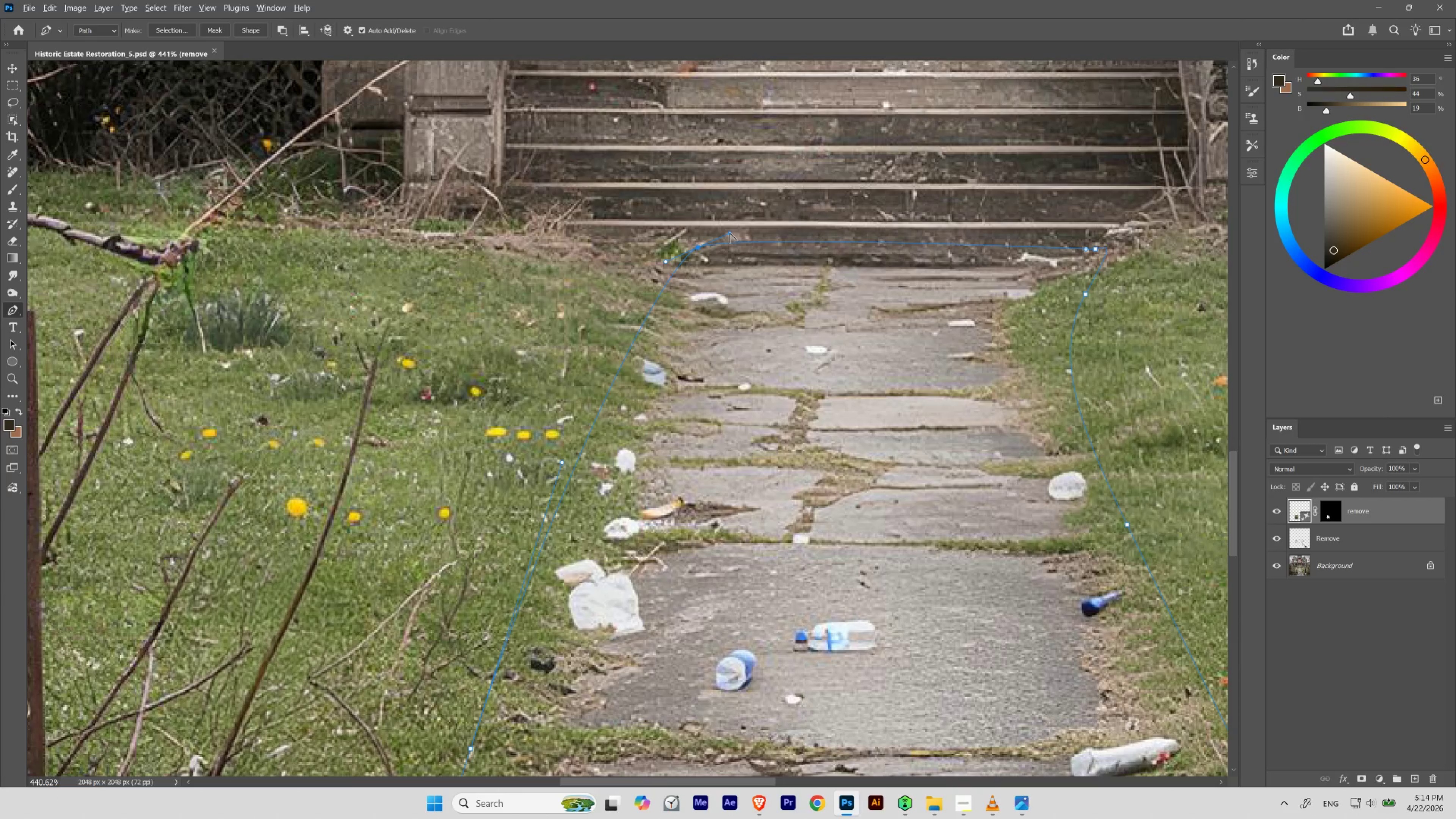 
hold_key(key=Space, duration=0.53)
 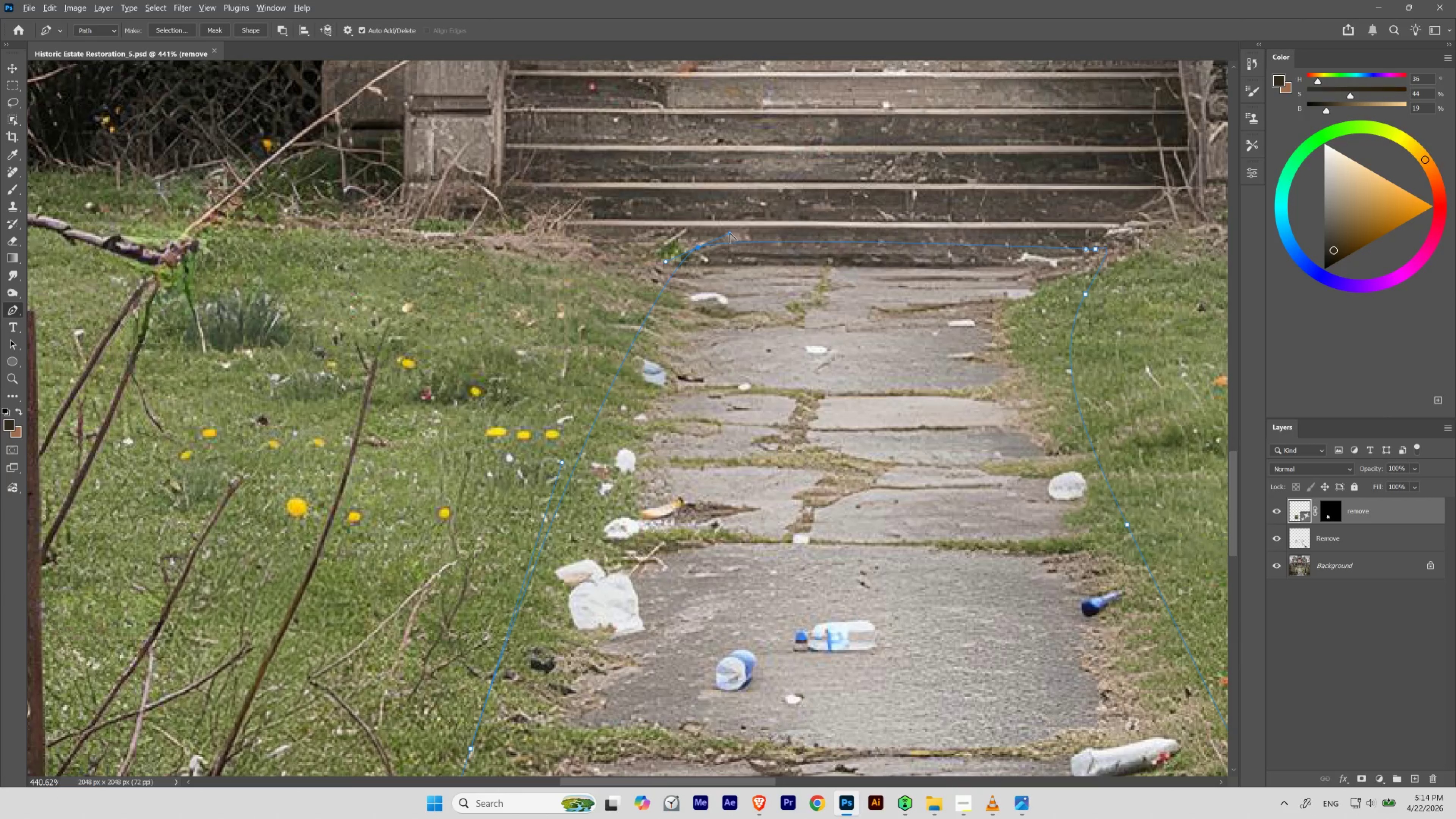 
left_click_drag(start_coordinate=[753, 223], to_coordinate=[723, 244])
 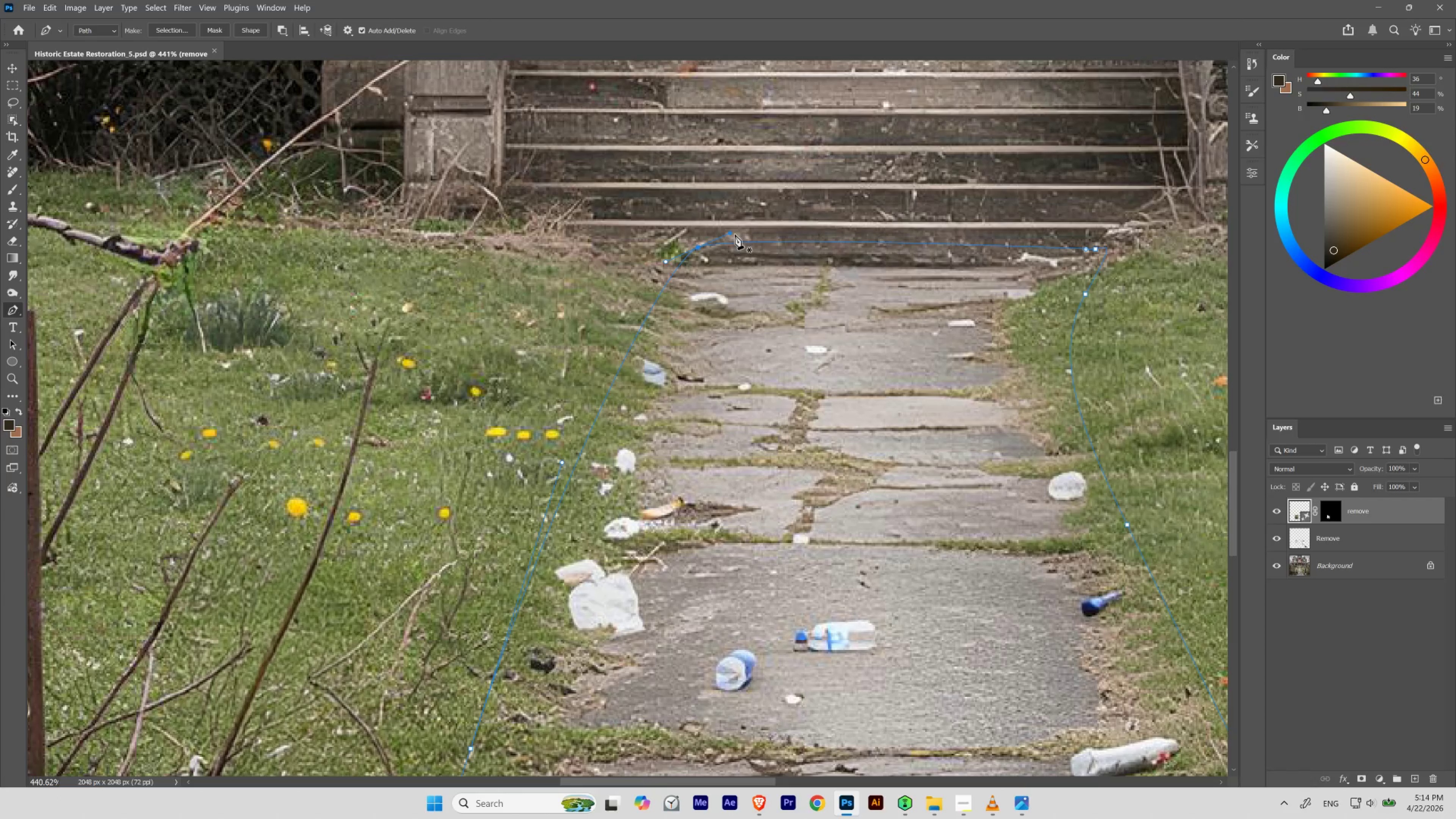 
hold_key(key=AltLeft, duration=1.33)
left_click_drag(start_coordinate=[729, 232], to_coordinate=[754, 233])
 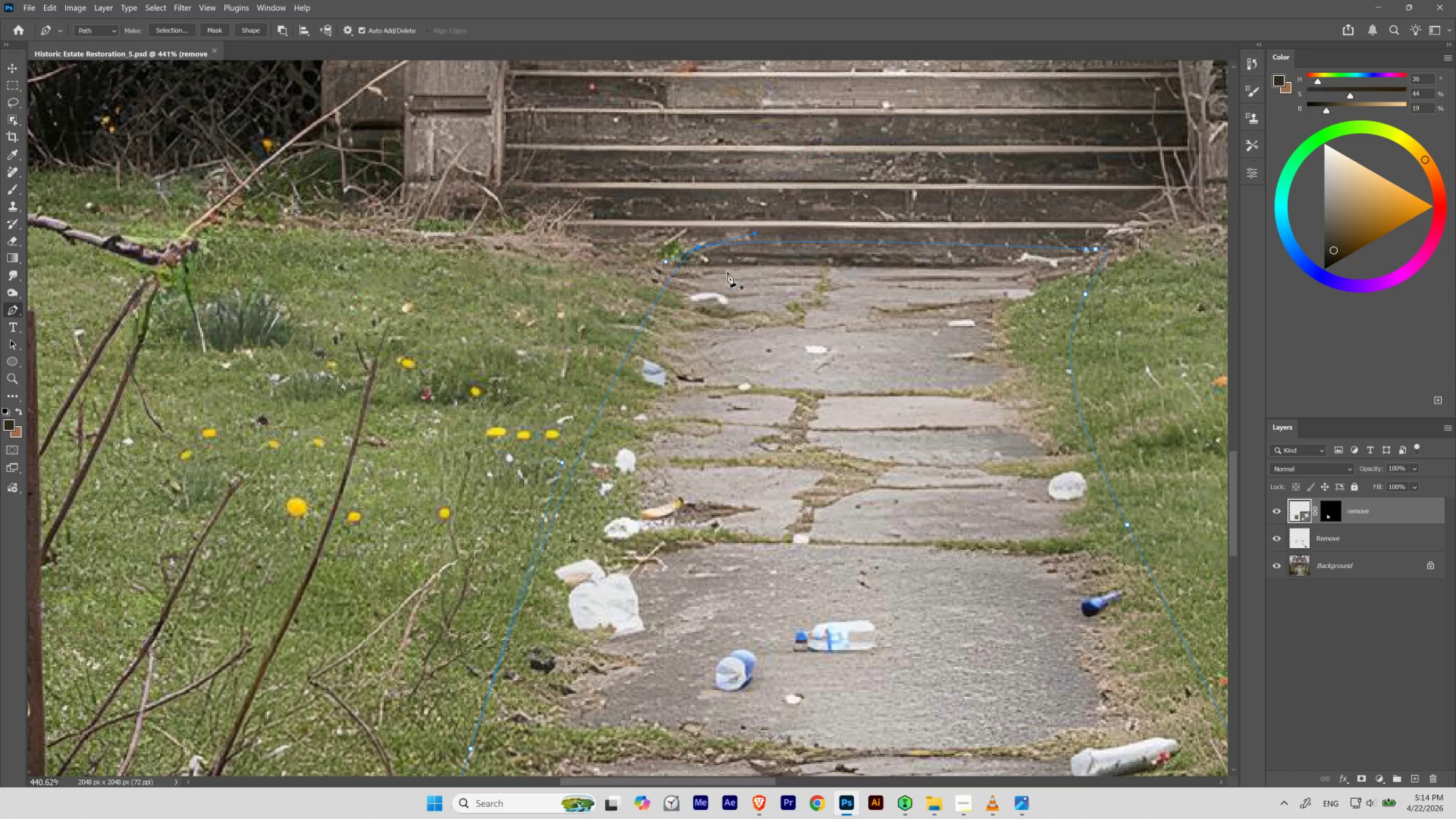 
hold_key(key=ControlLeft, duration=0.38)
 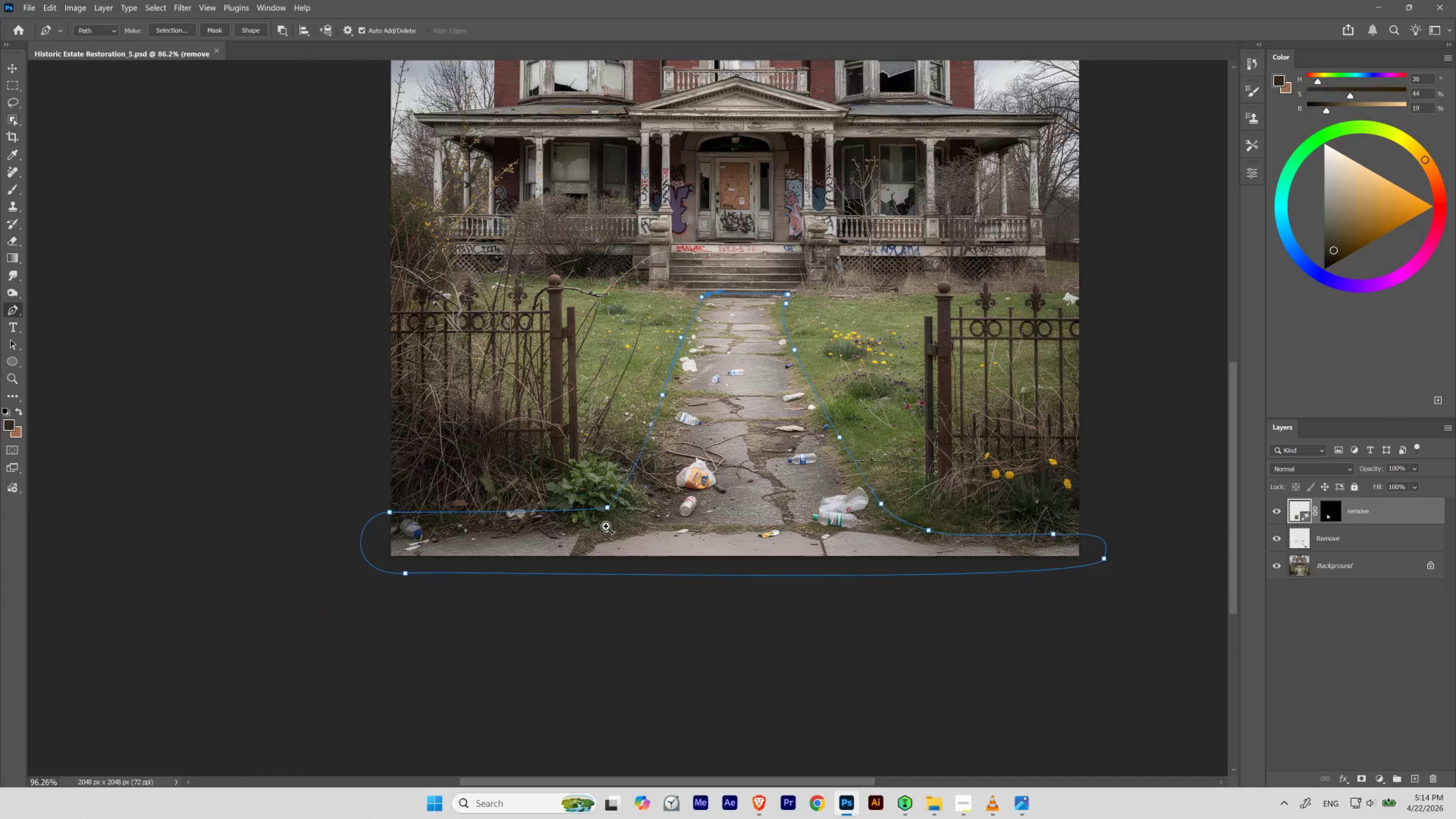 
hold_key(key=Space, duration=1.26)
 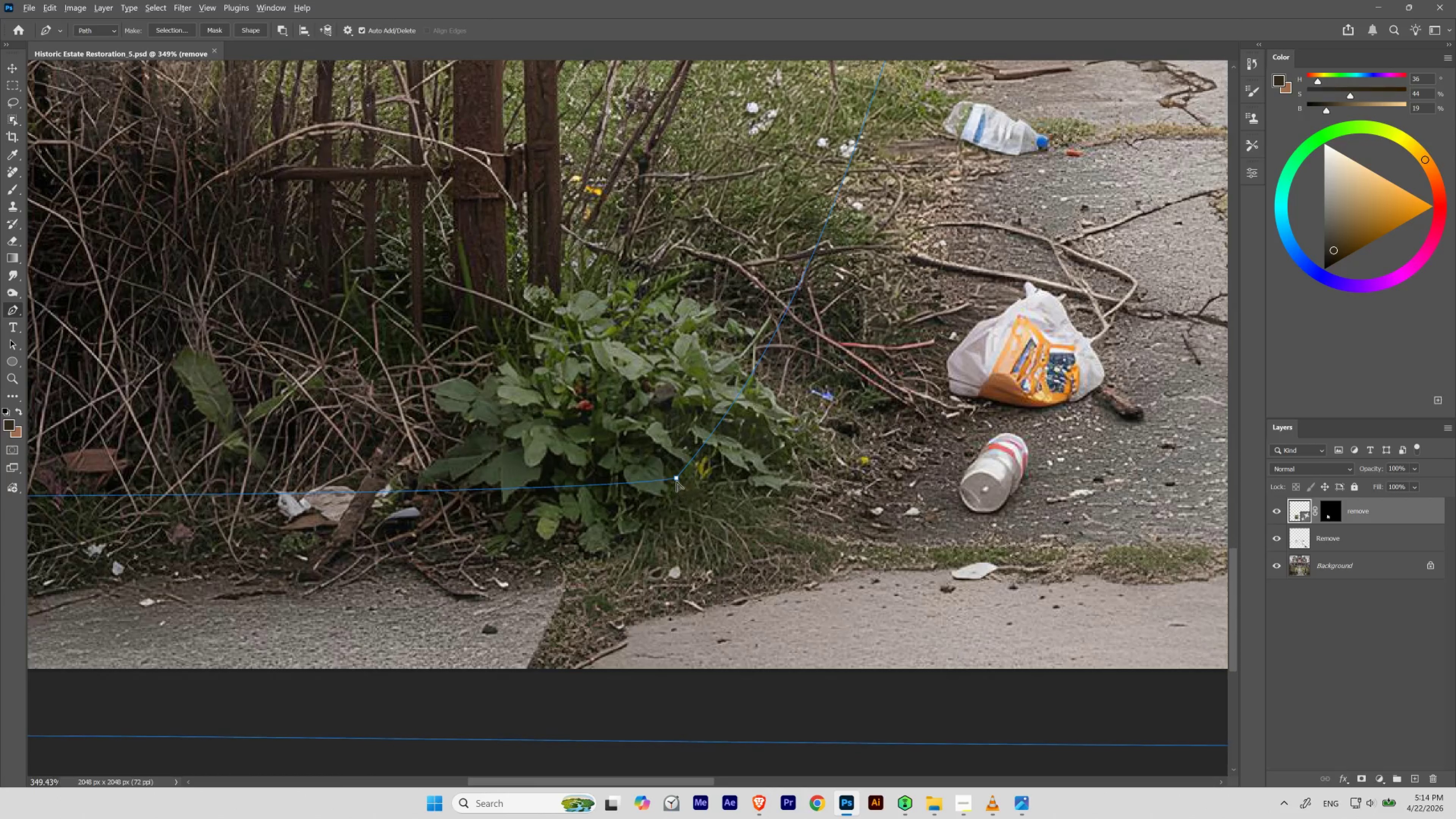 
left_click_drag(start_coordinate=[706, 313], to_coordinate=[659, 367])
 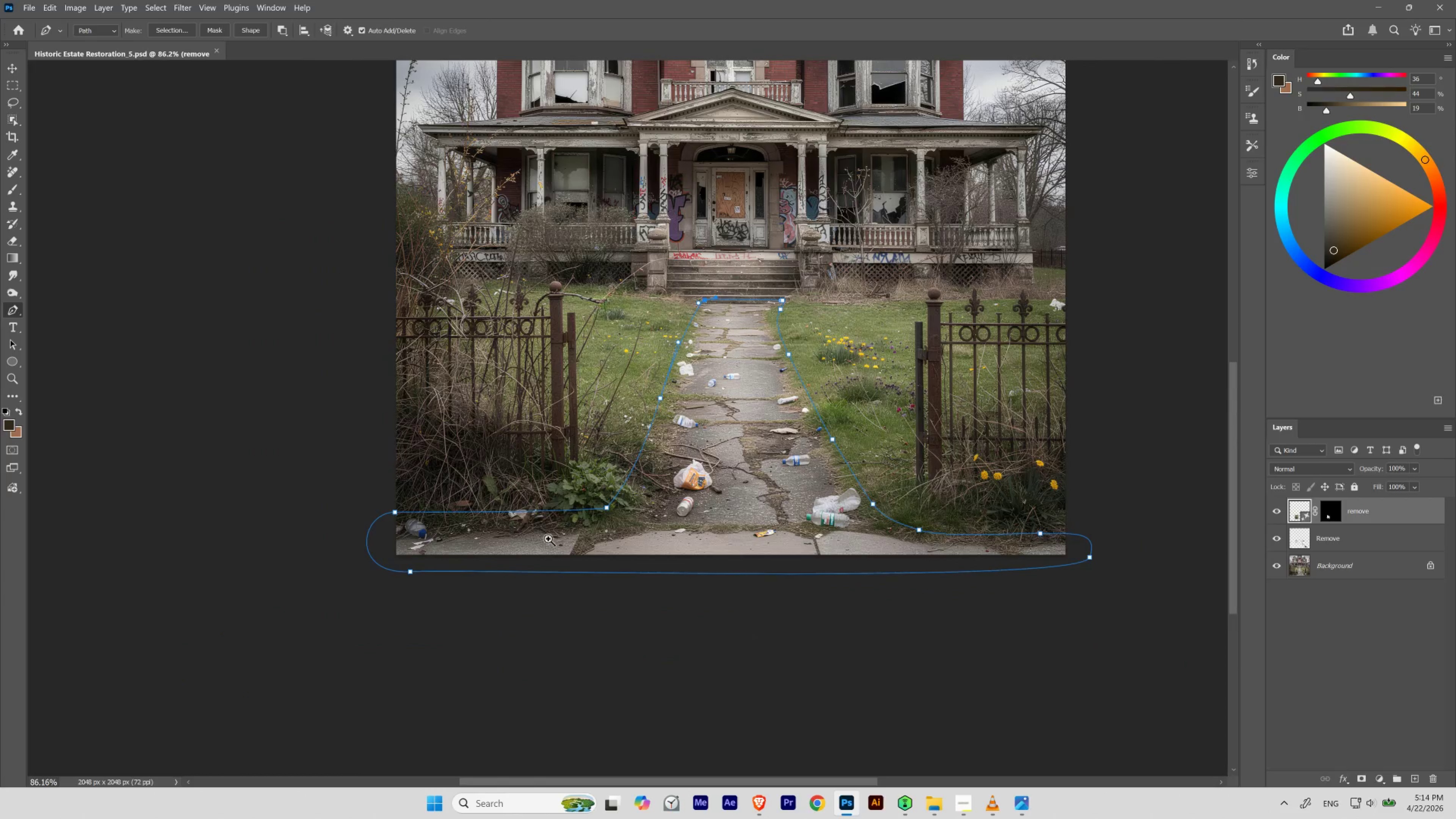 
hold_key(key=ControlLeft, duration=0.62)
left_click_drag(start_coordinate=[584, 517], to_coordinate=[638, 551])
 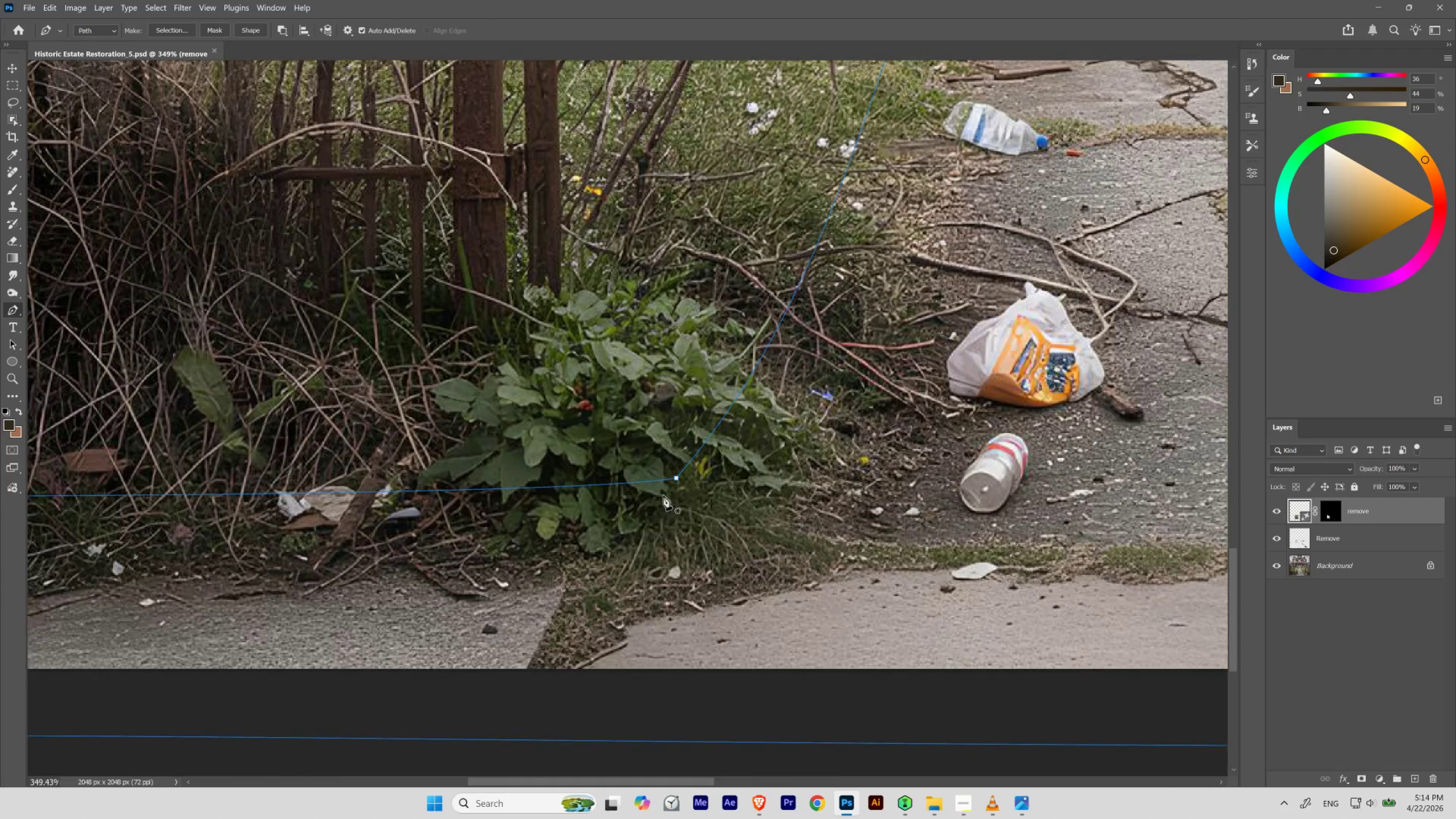 
hold_key(key=AltLeft, duration=3.67)
left_click_drag(start_coordinate=[677, 479], to_coordinate=[769, 426])
 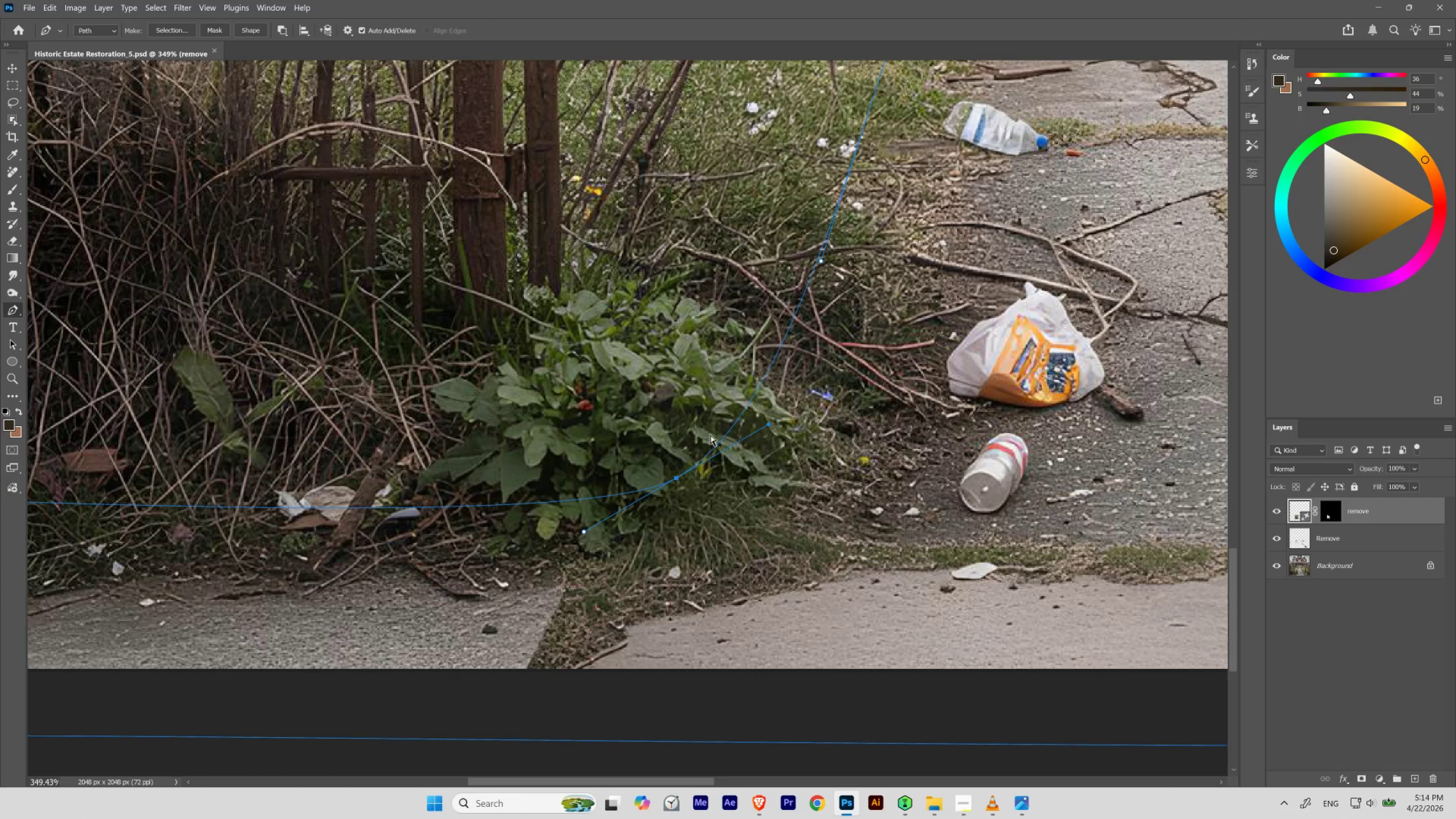 
hold_key(key=ControlLeft, duration=0.88)
 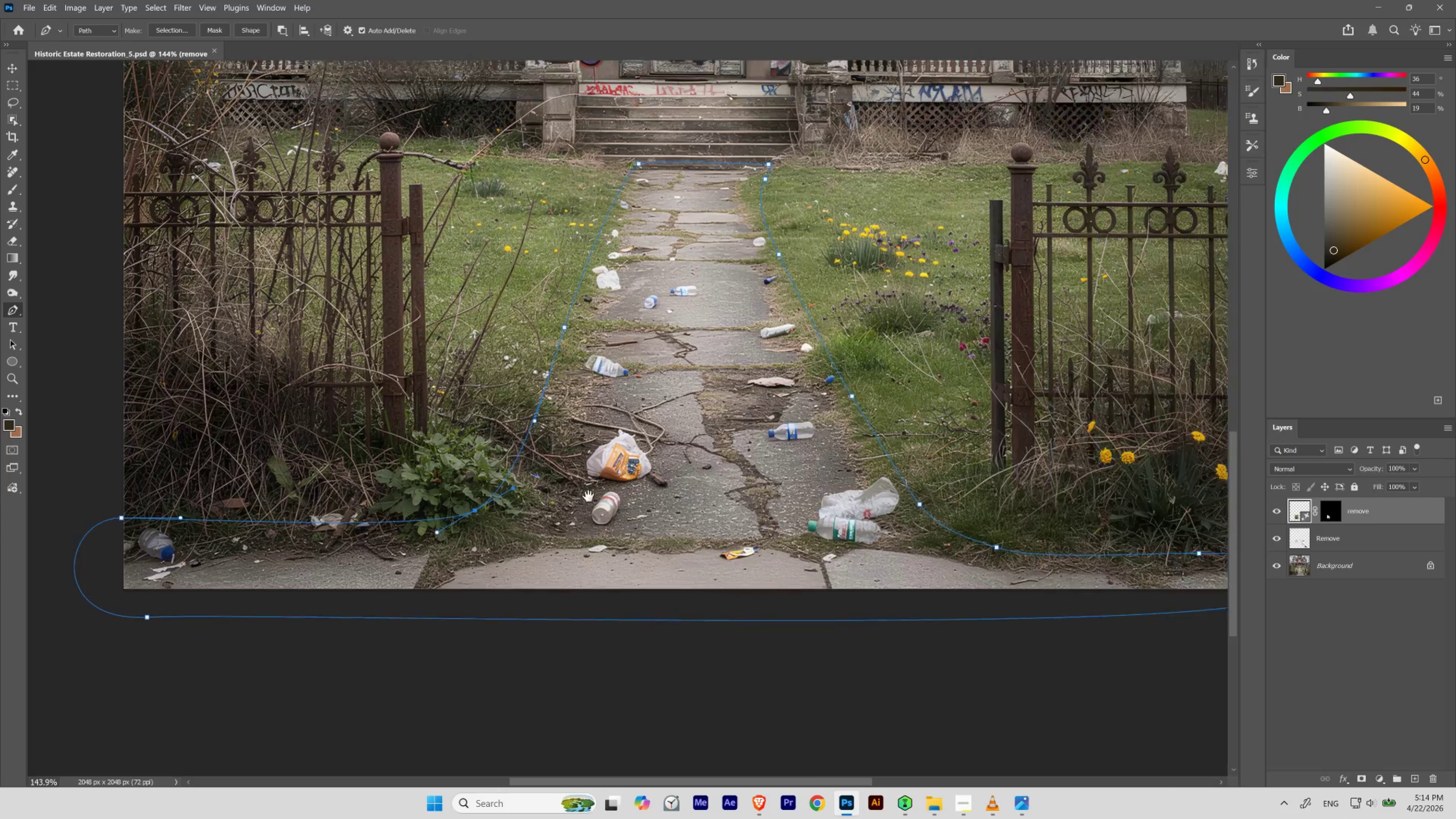 
hold_key(key=Space, duration=1.5)
 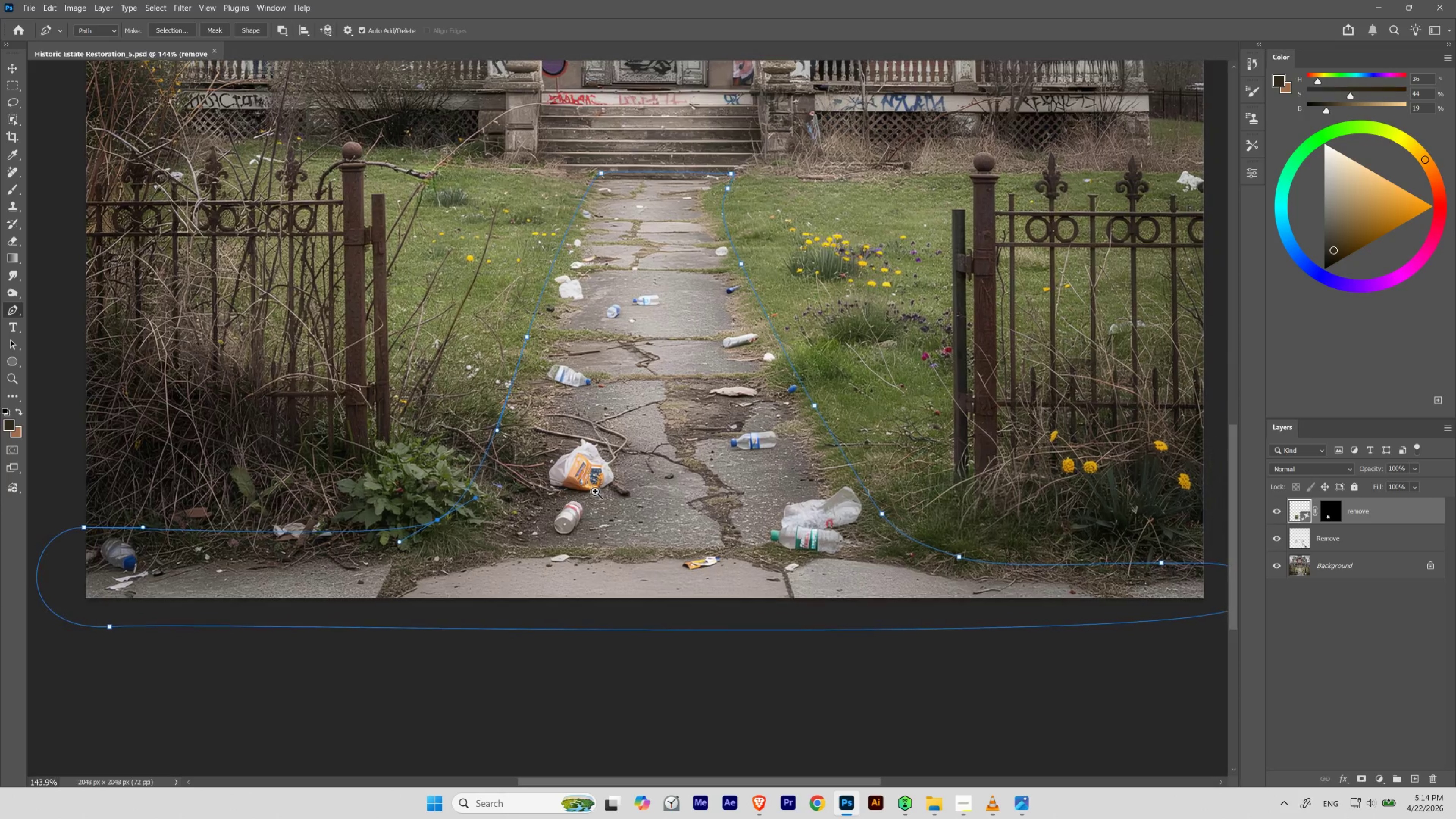 
left_click_drag(start_coordinate=[694, 448], to_coordinate=[647, 495])
 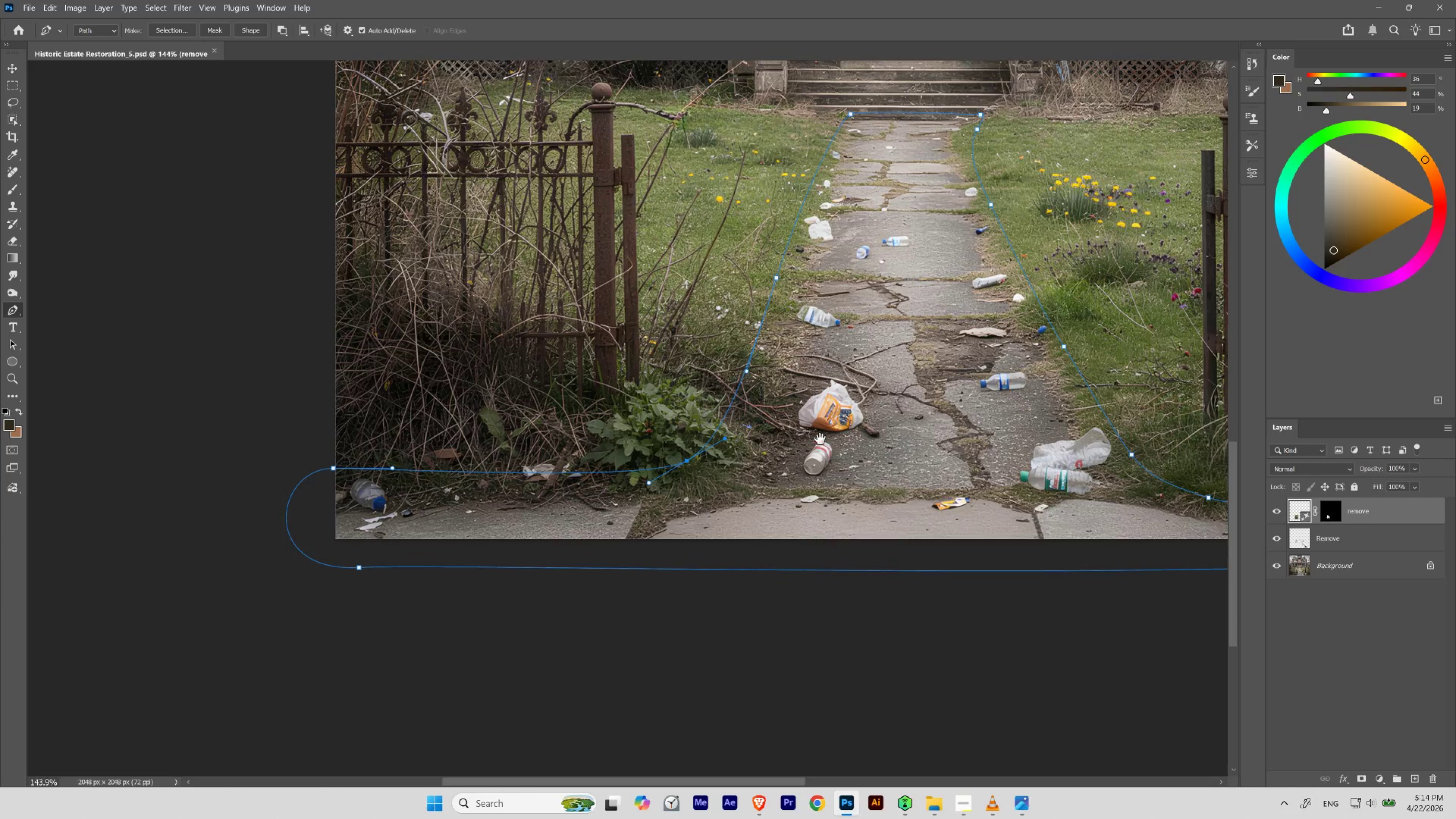 
left_click_drag(start_coordinate=[820, 439], to_coordinate=[570, 498])
 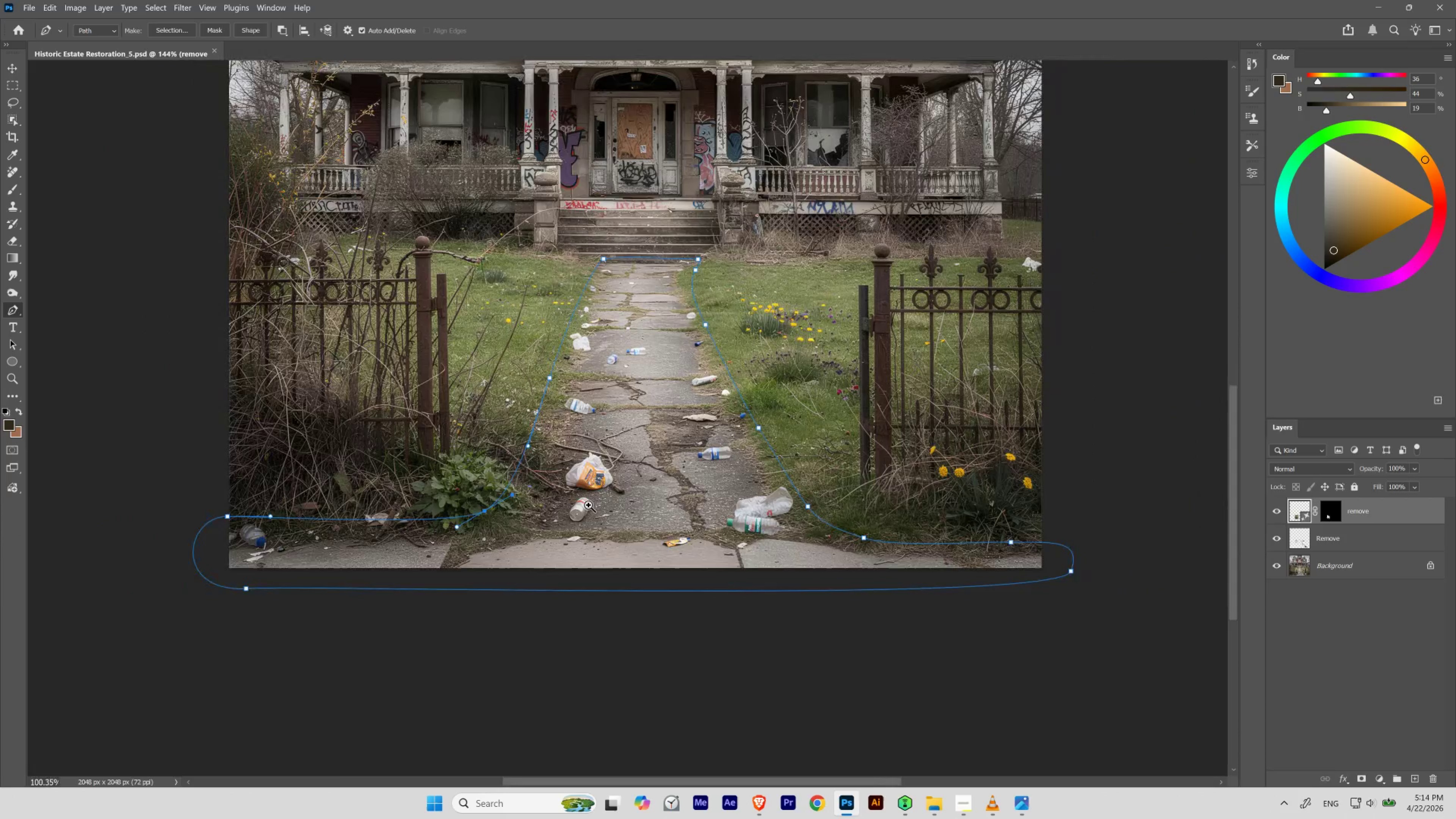 
hold_key(key=Space, duration=3.27)
 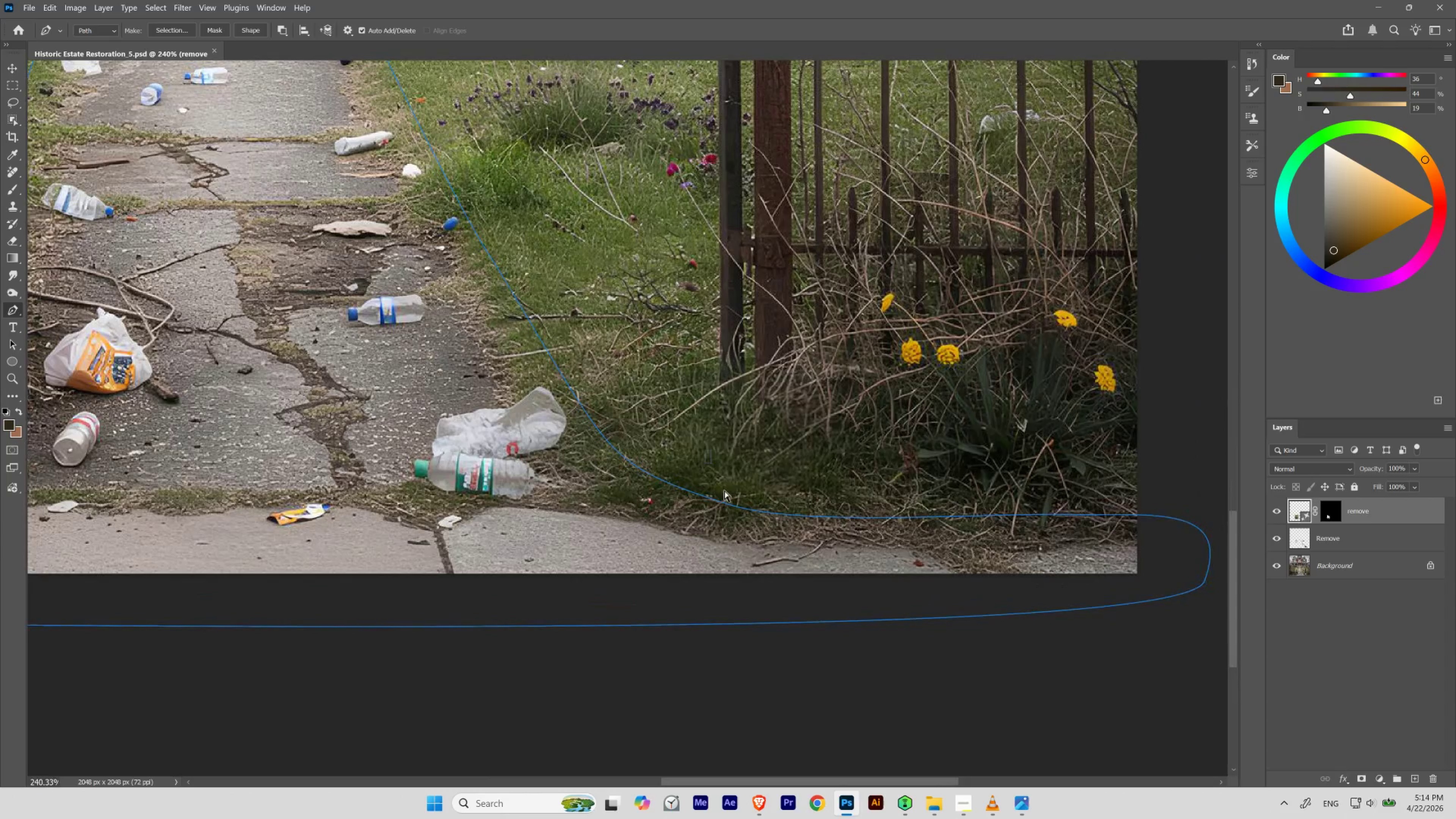 
hold_key(key=ControlLeft, duration=1.58)
left_click_drag(start_coordinate=[610, 486], to_coordinate=[592, 509])
 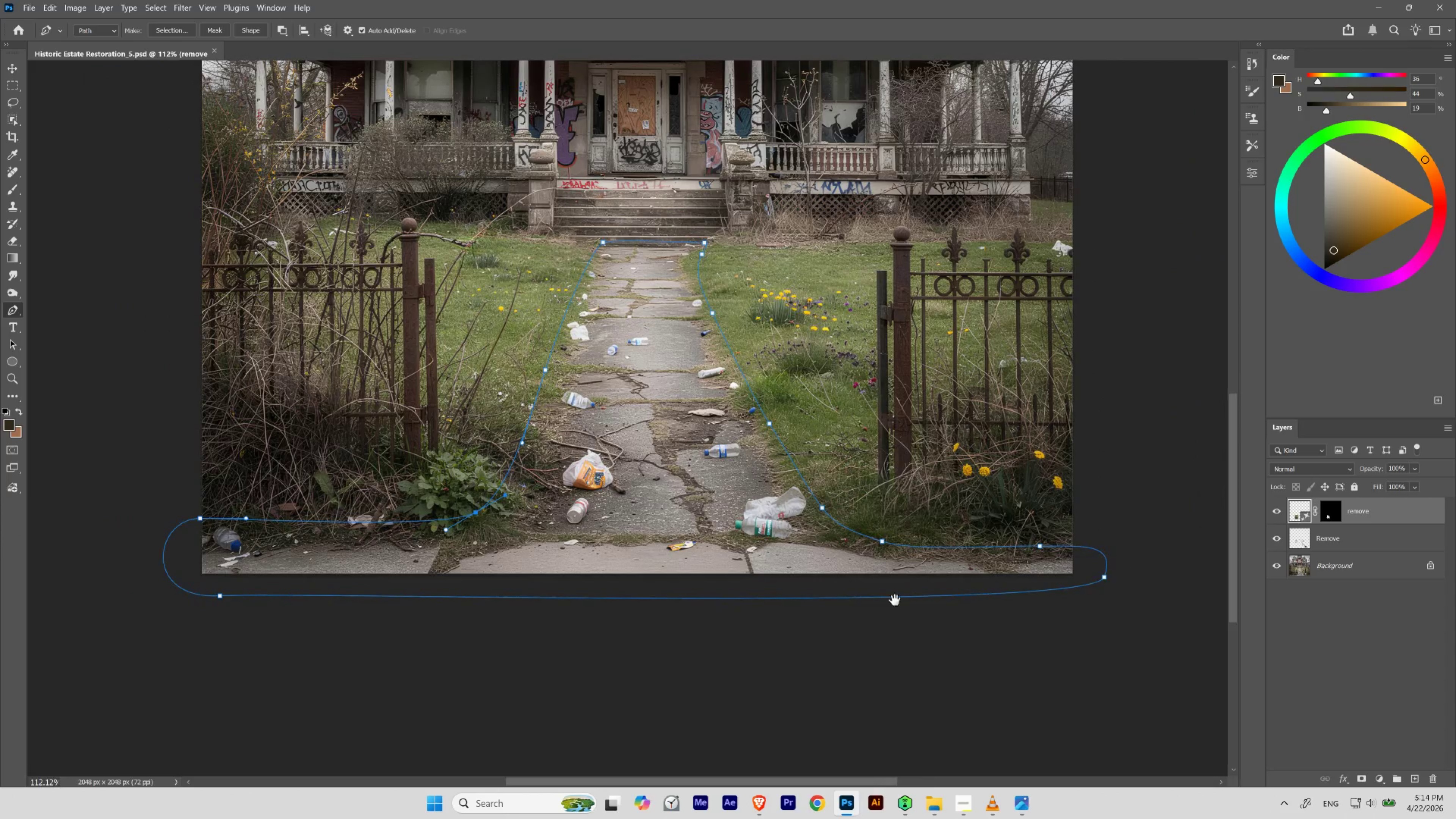 
hold_key(key=ControlLeft, duration=0.56)
left_click_drag(start_coordinate=[1016, 579], to_coordinate=[1052, 593])
 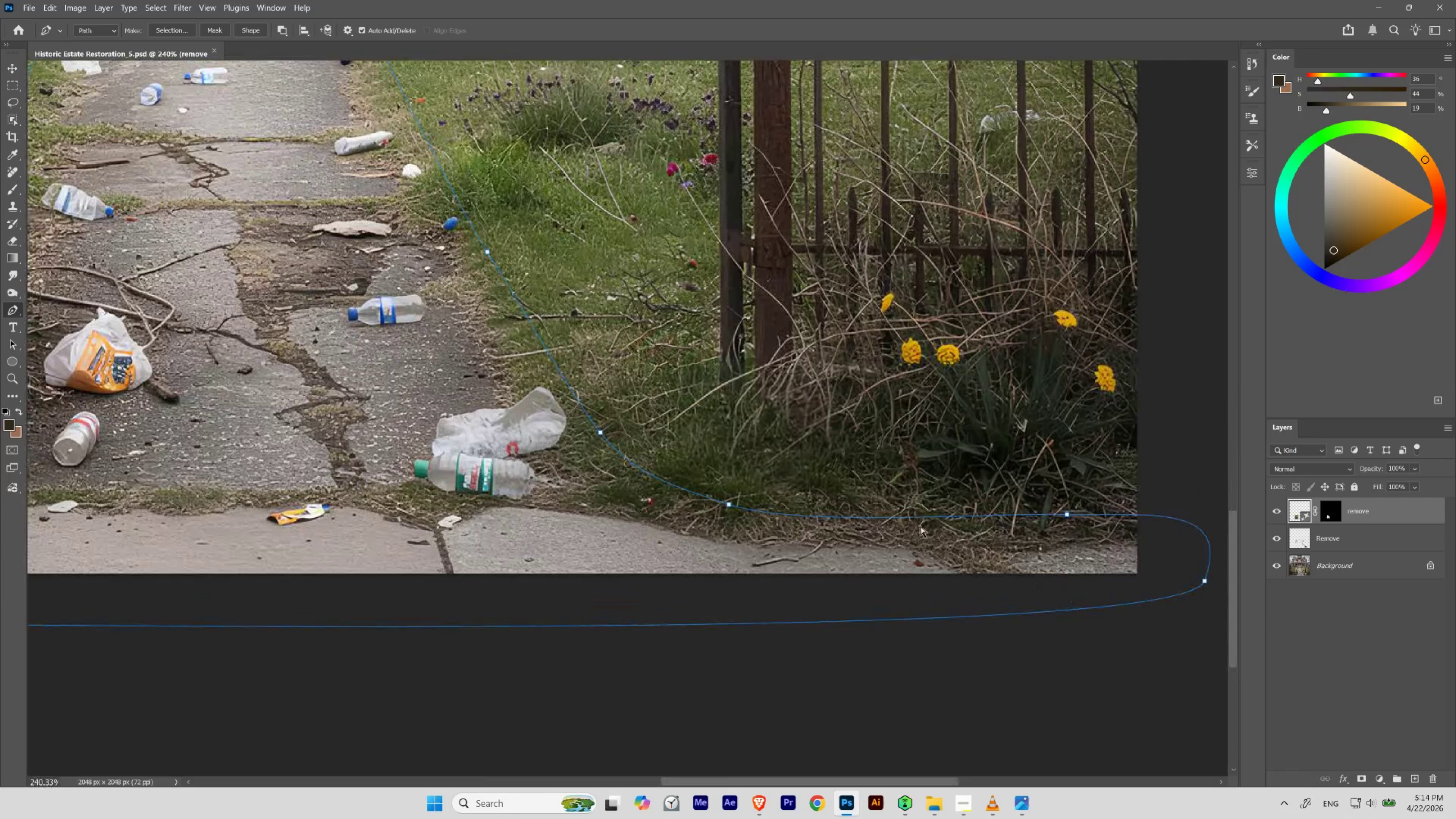 
hold_key(key=ControlLeft, duration=4.3)
left_click_drag(start_coordinate=[1068, 514], to_coordinate=[1068, 506])
 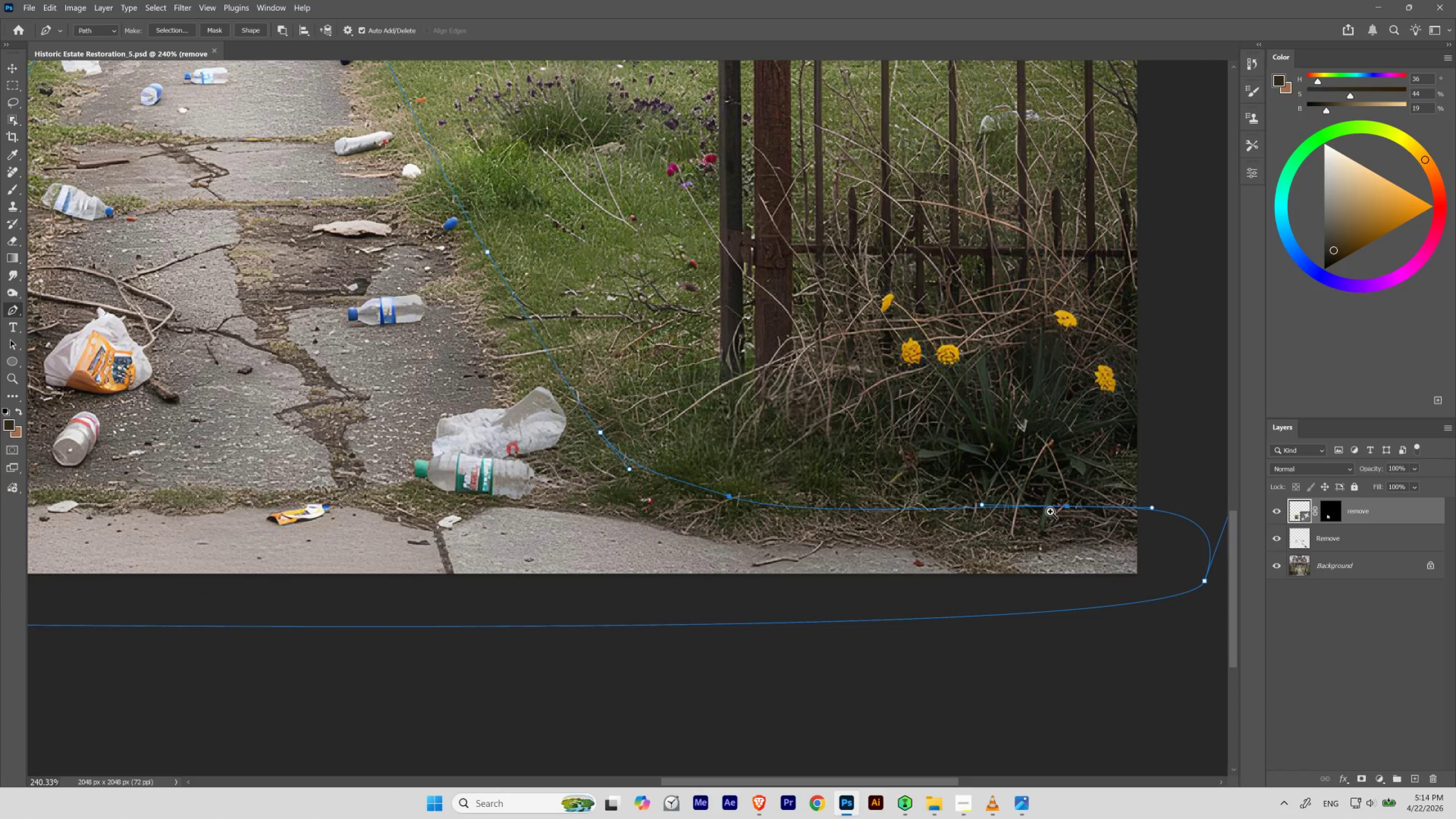 
hold_key(key=Space, duration=1.52)
 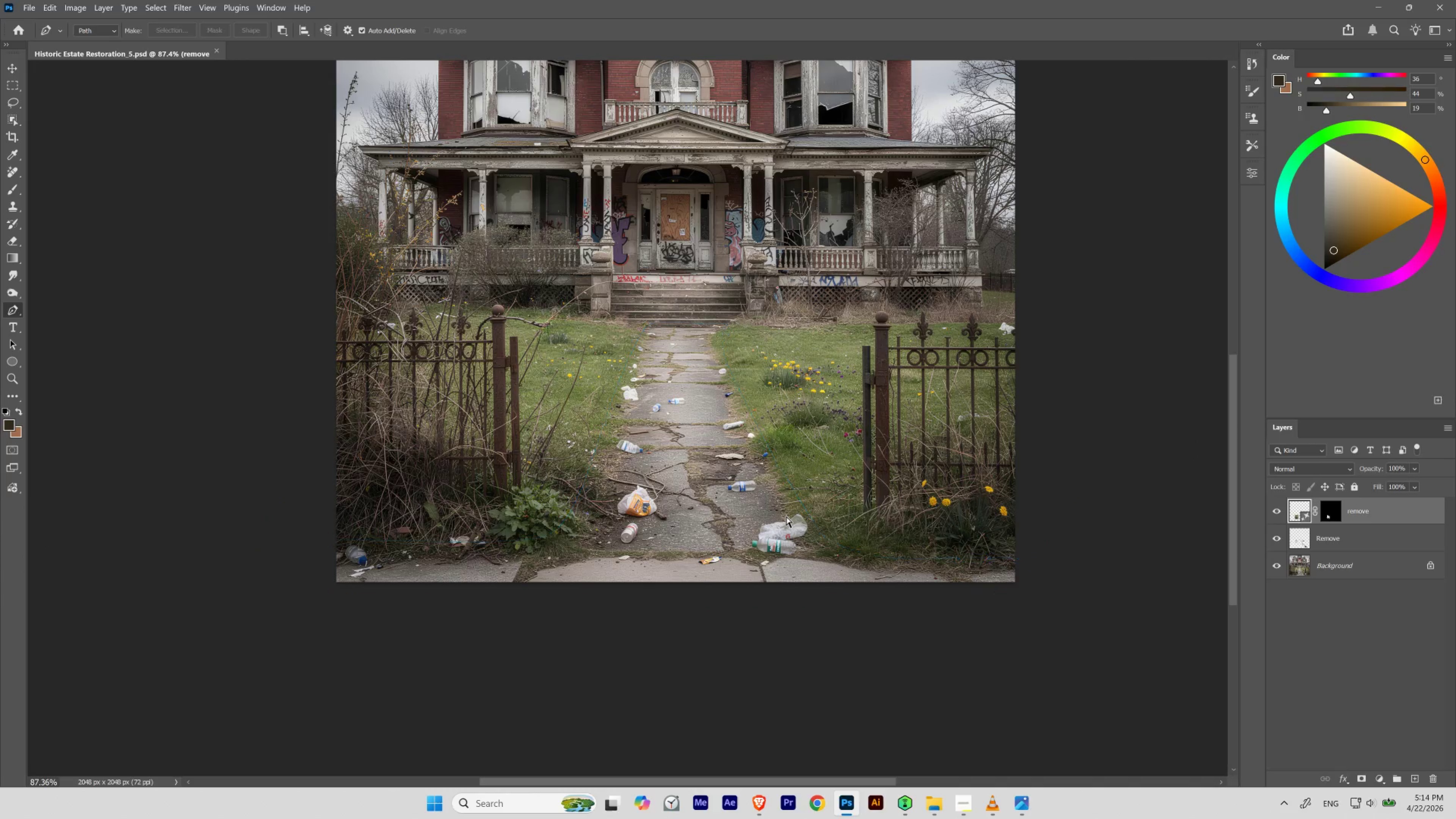 
left_click_drag(start_coordinate=[1047, 511], to_coordinate=[1002, 542])
 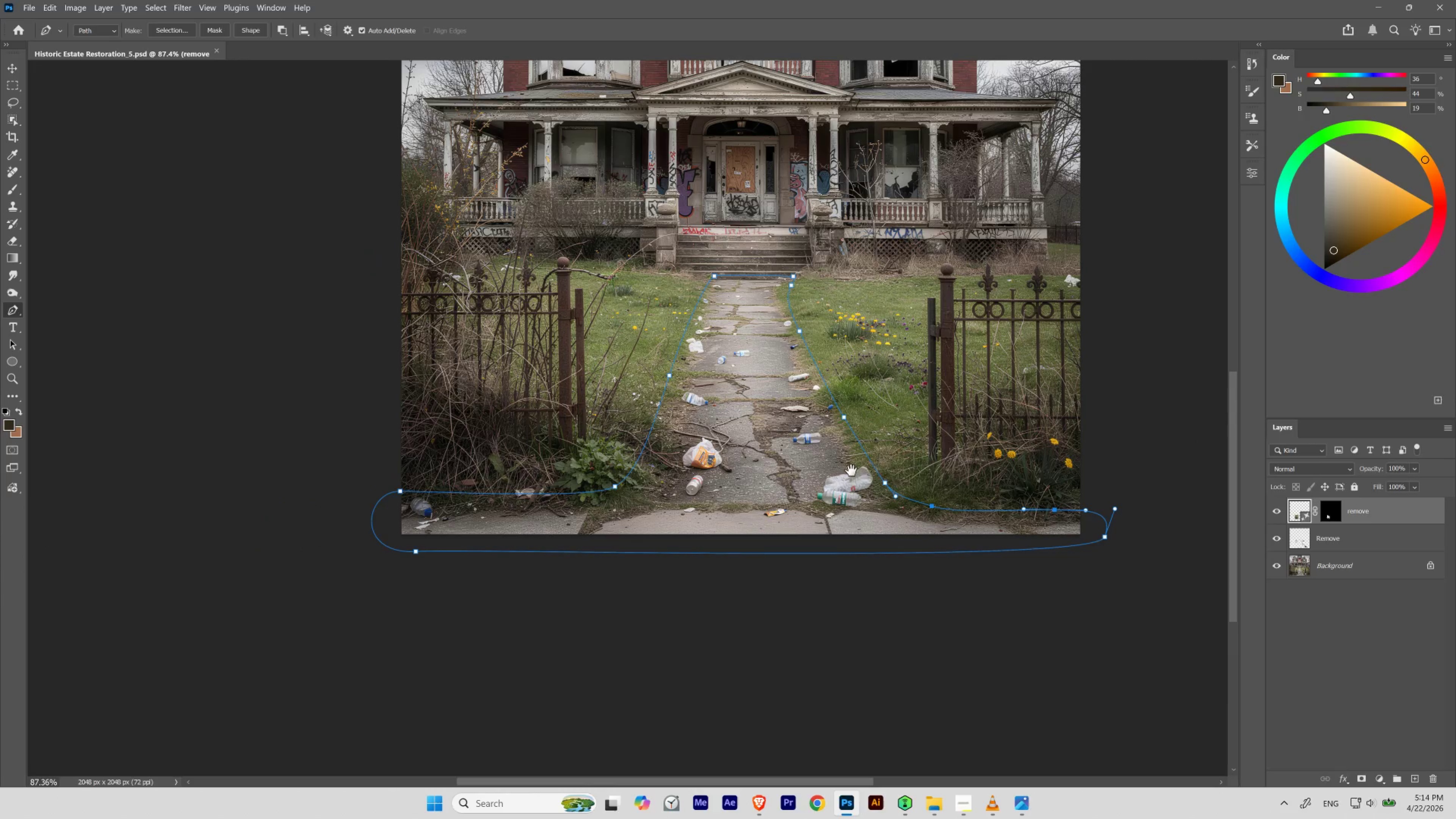 
left_click_drag(start_coordinate=[871, 472], to_coordinate=[806, 520])
 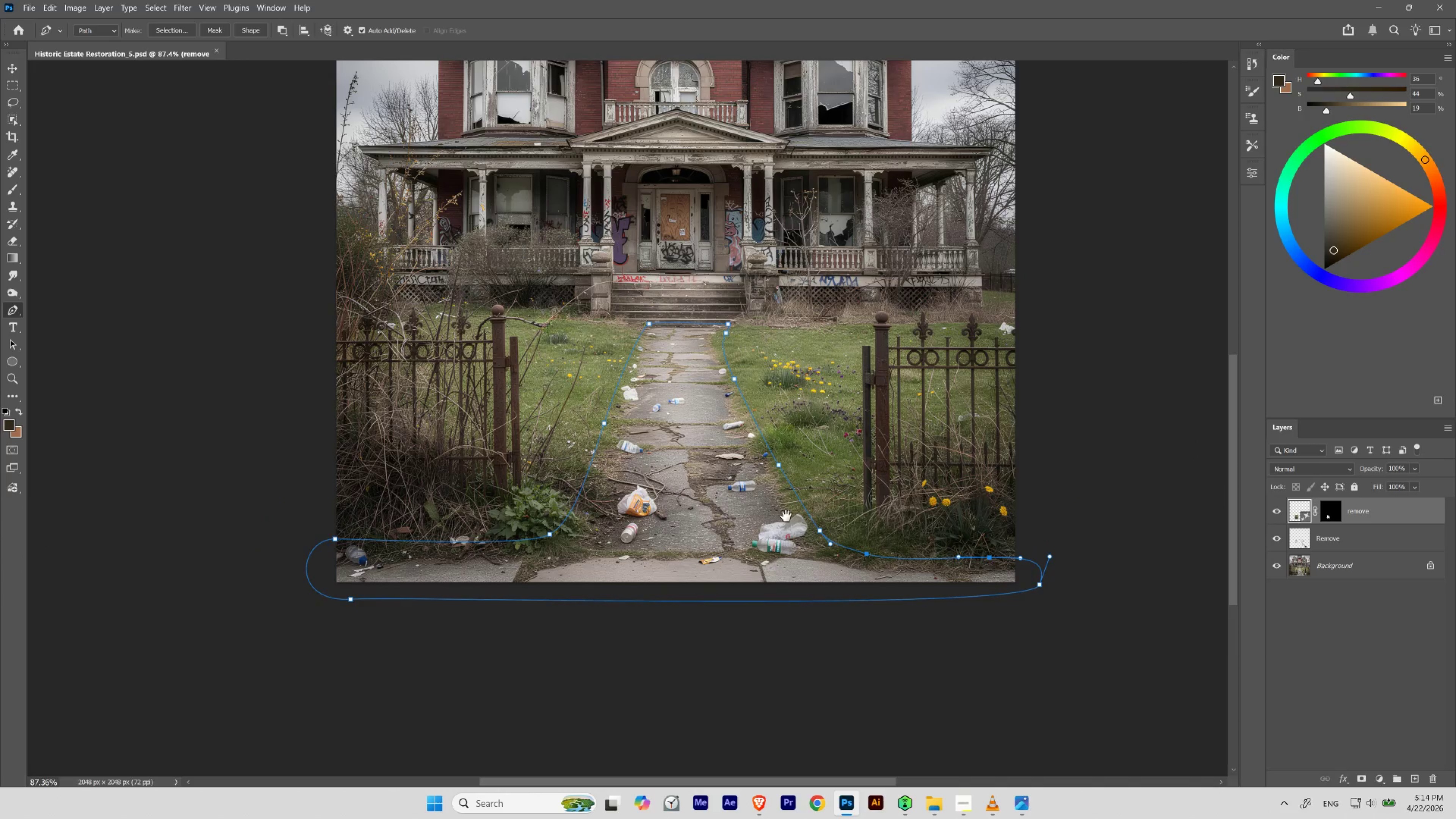 
key(Space)
 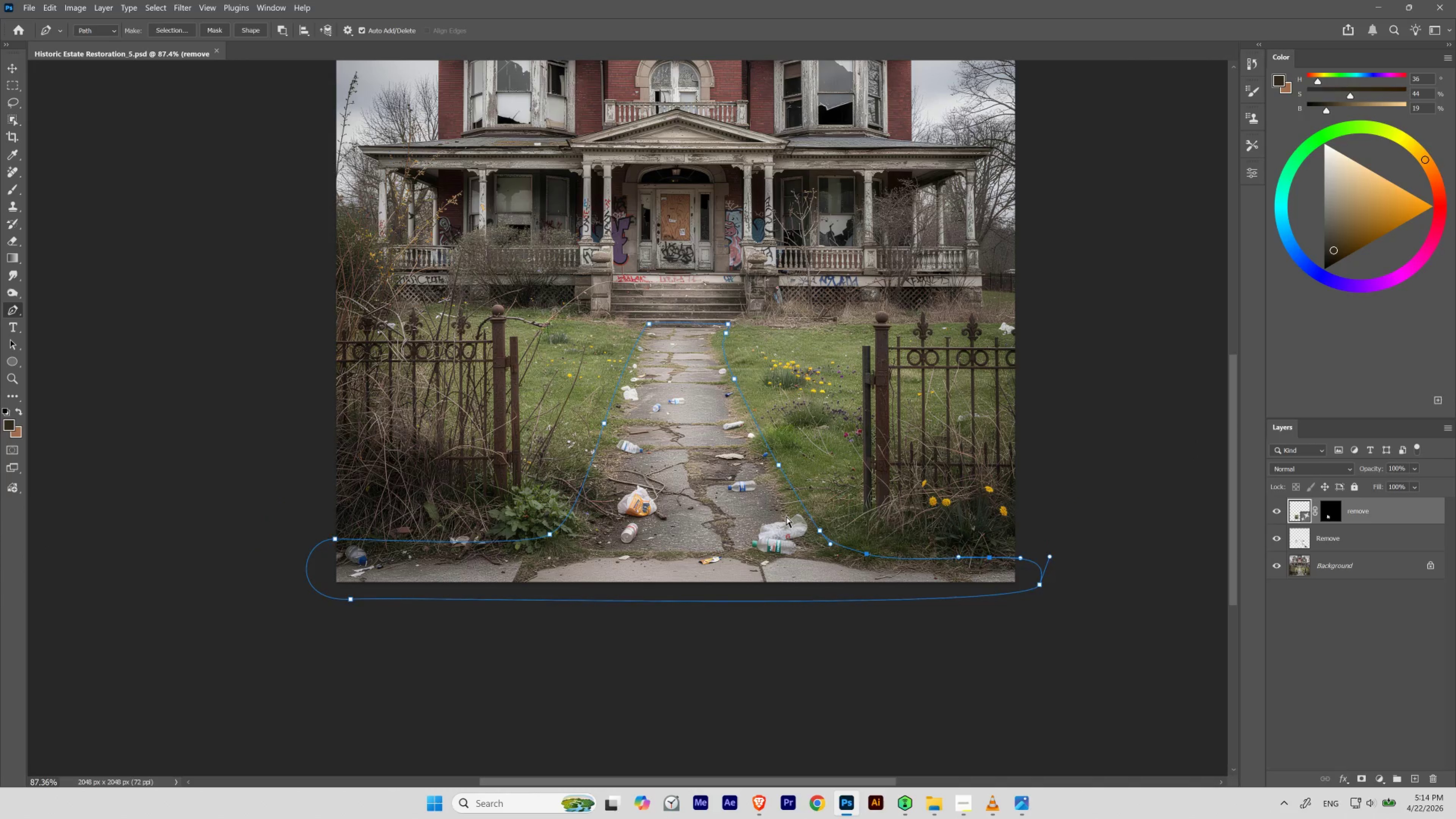 
key(Control+ControlRight)
 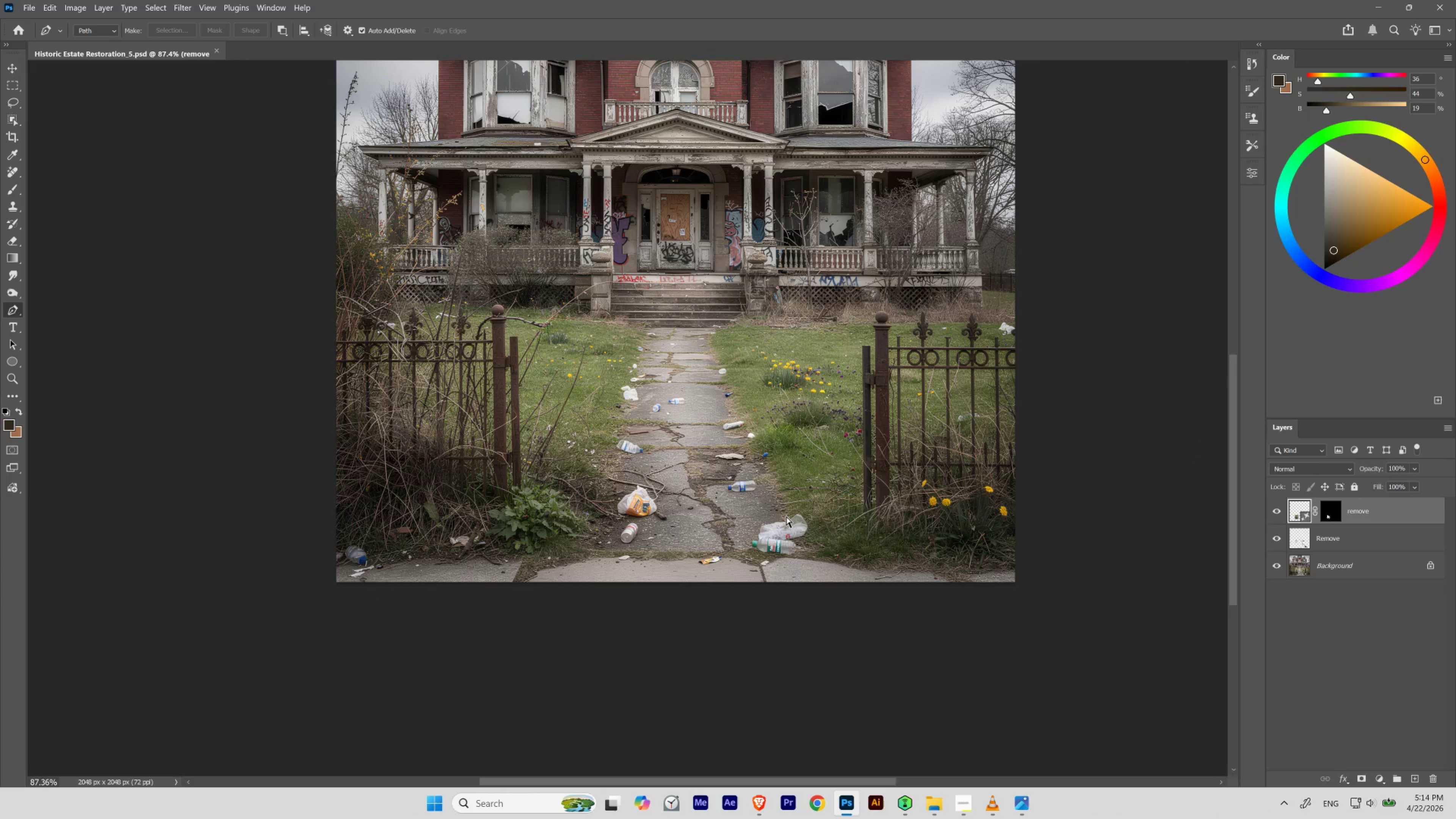 
key(Control+Enter)
 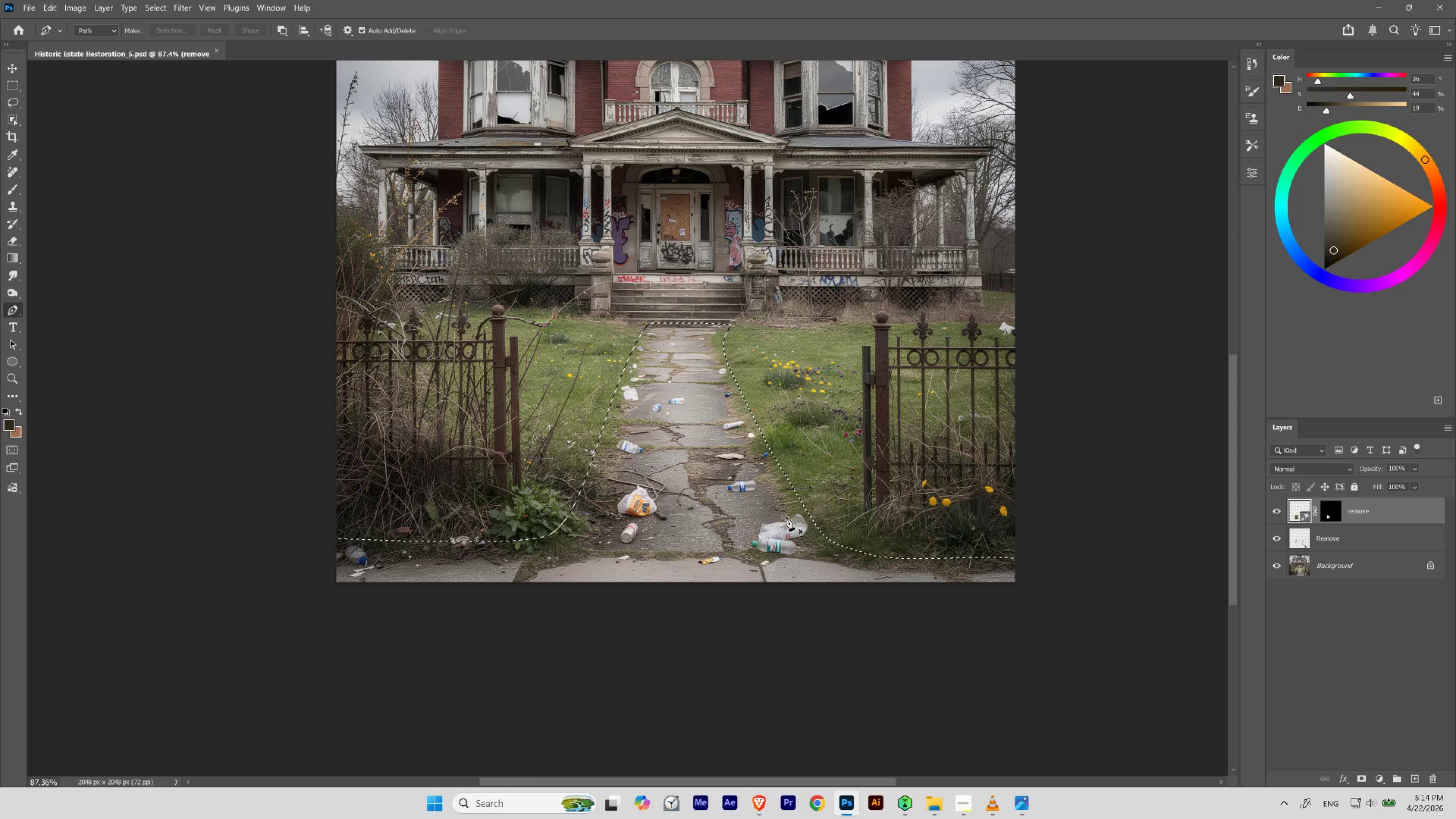 
hold_key(key=Space, duration=1.16)
 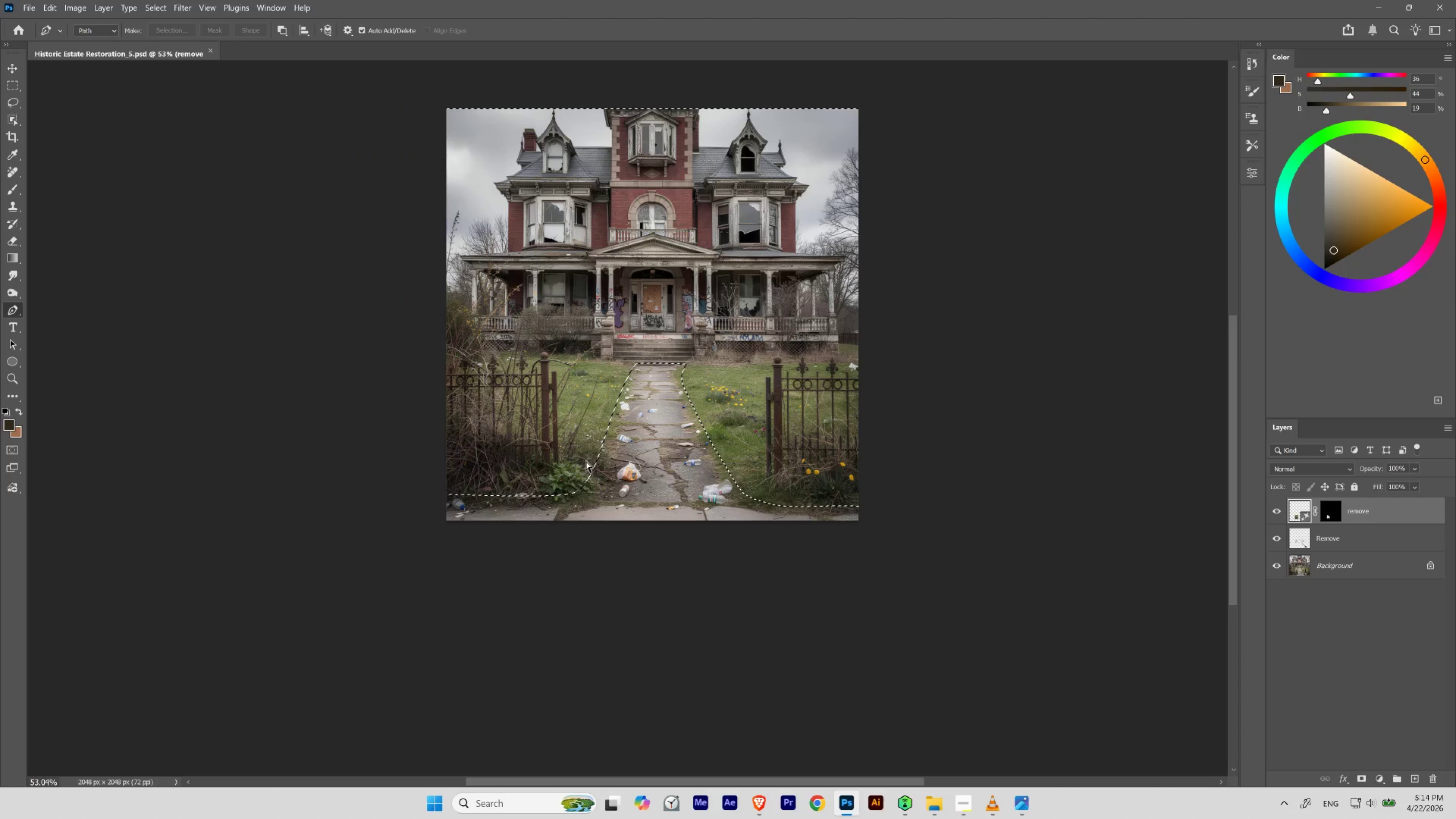 
left_click_drag(start_coordinate=[616, 425], to_coordinate=[597, 475])
 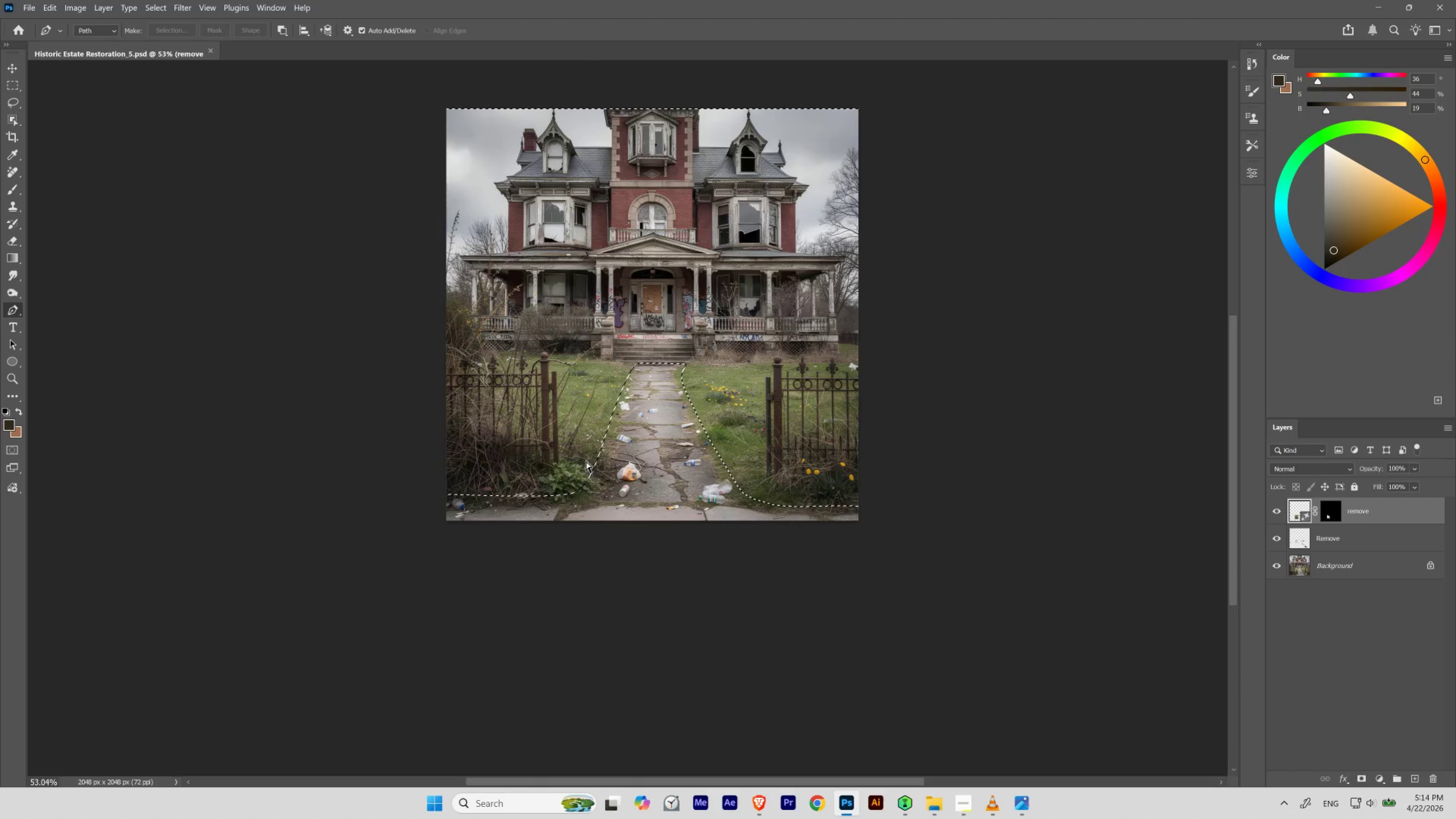 
key(Control+Shift+I)
 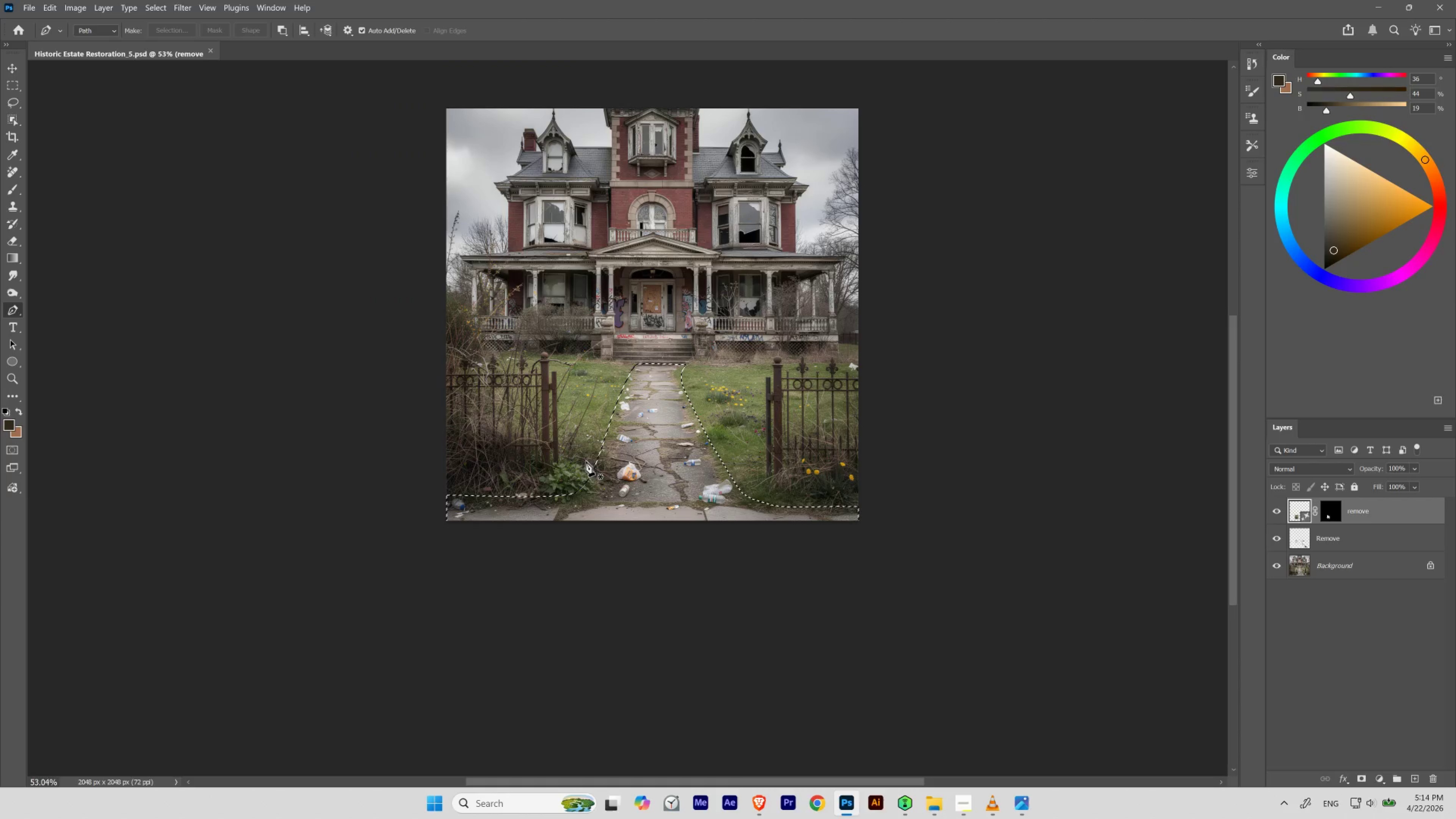 
hold_key(key=ControlLeft, duration=0.75)
 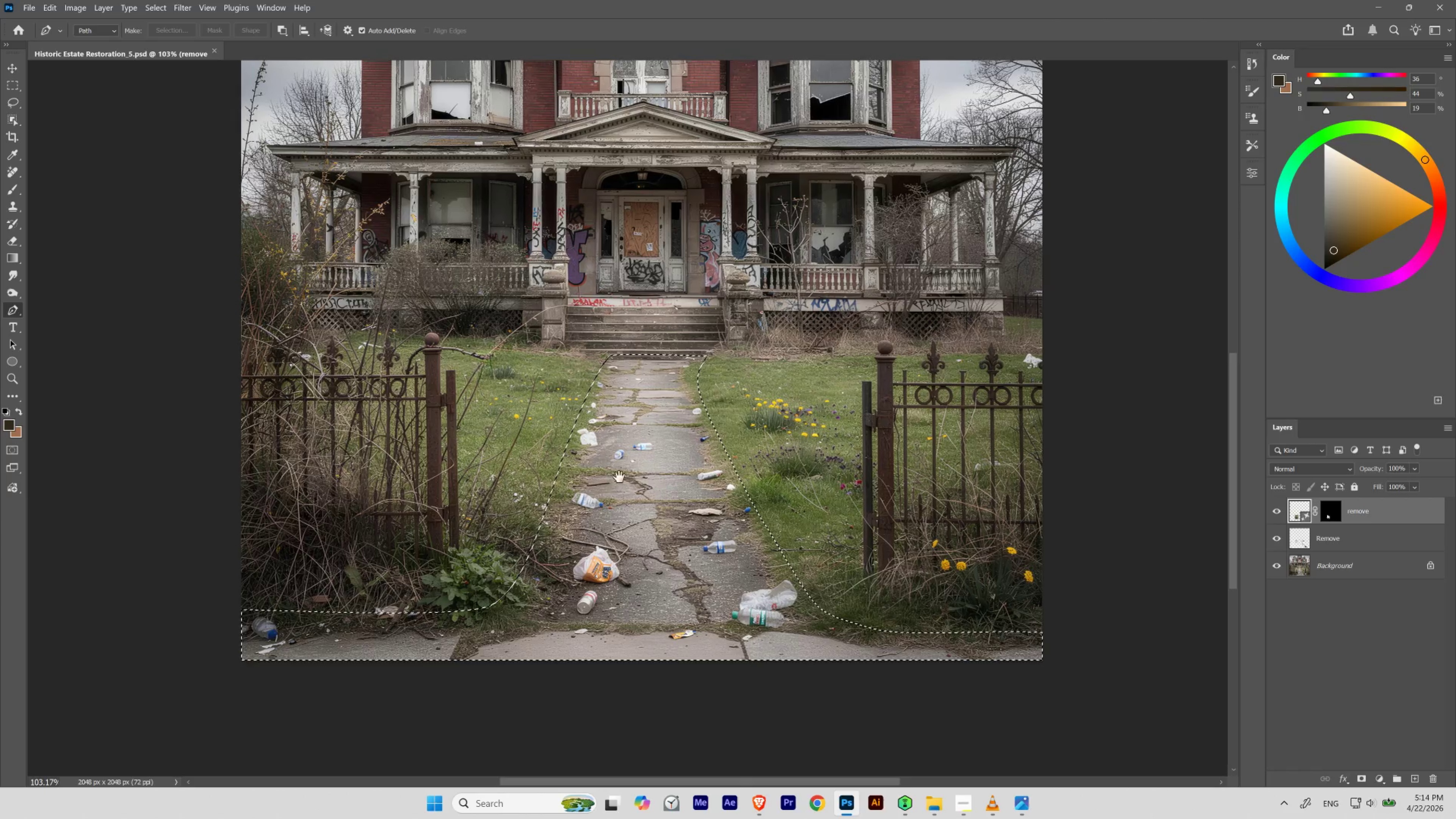 
hold_key(key=Space, duration=1.36)
 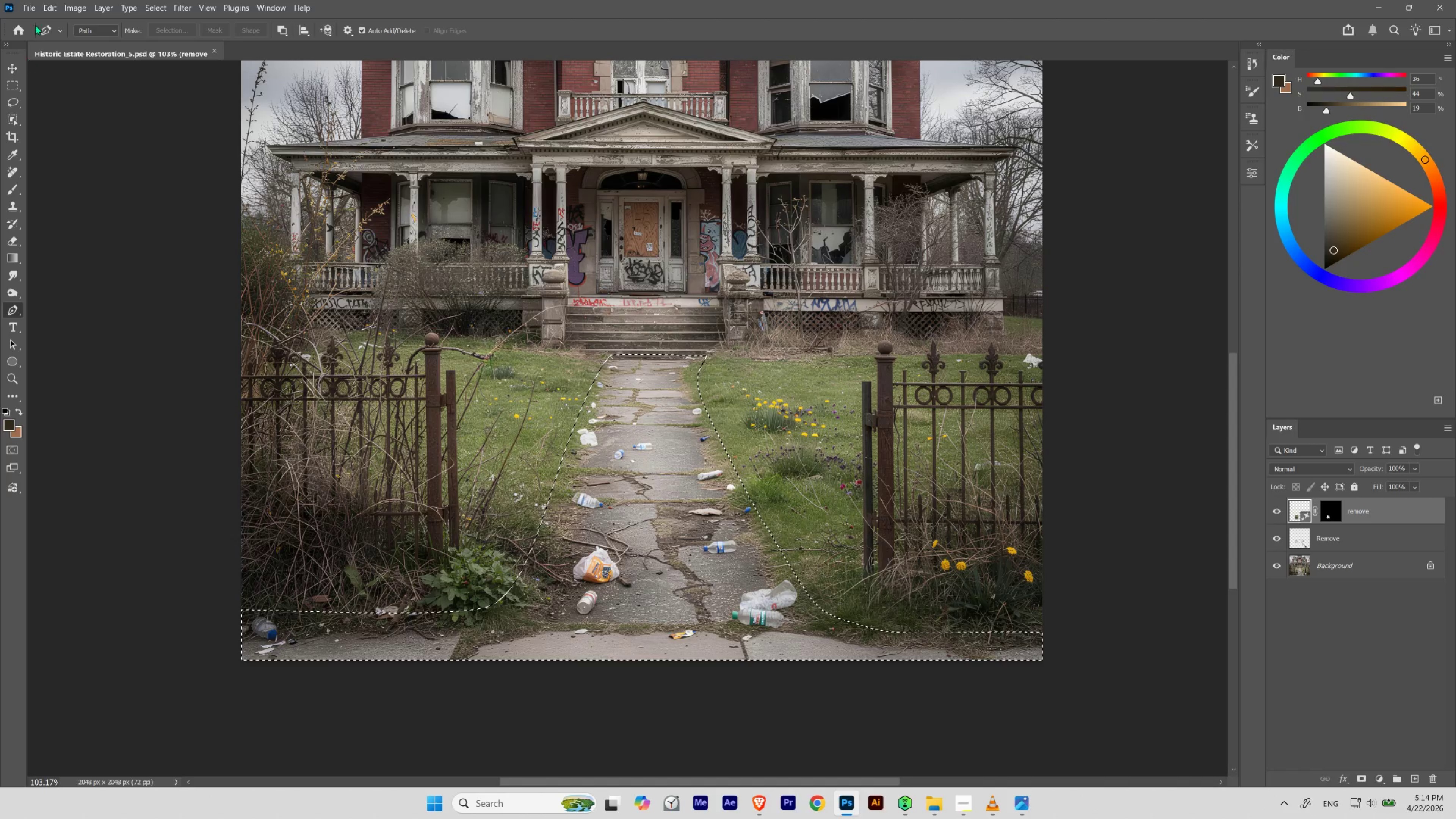 
left_click_drag(start_coordinate=[635, 446], to_coordinate=[663, 464])
 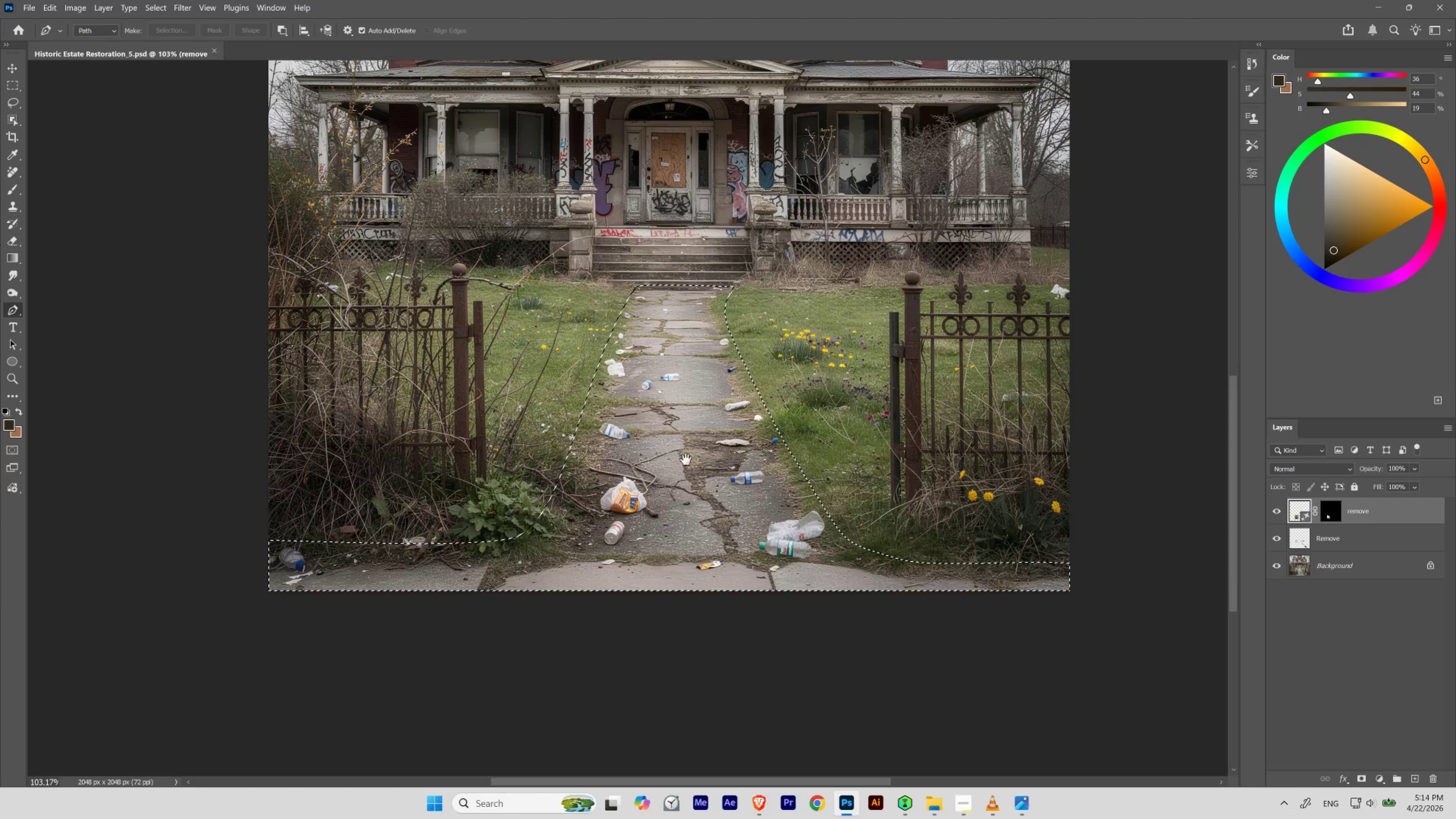 
left_click_drag(start_coordinate=[694, 427], to_coordinate=[667, 496])
 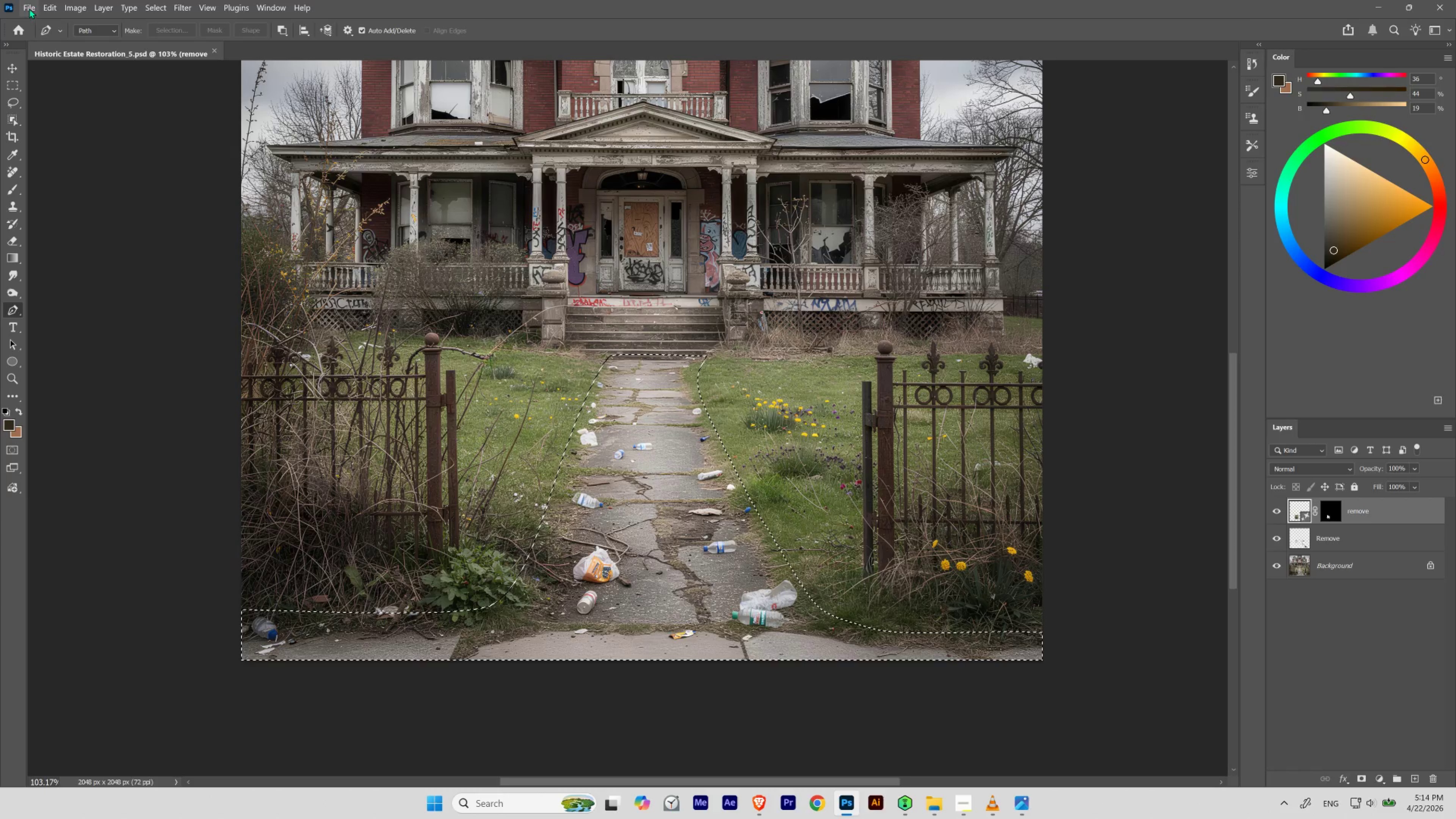 
left_click([46, 8])
 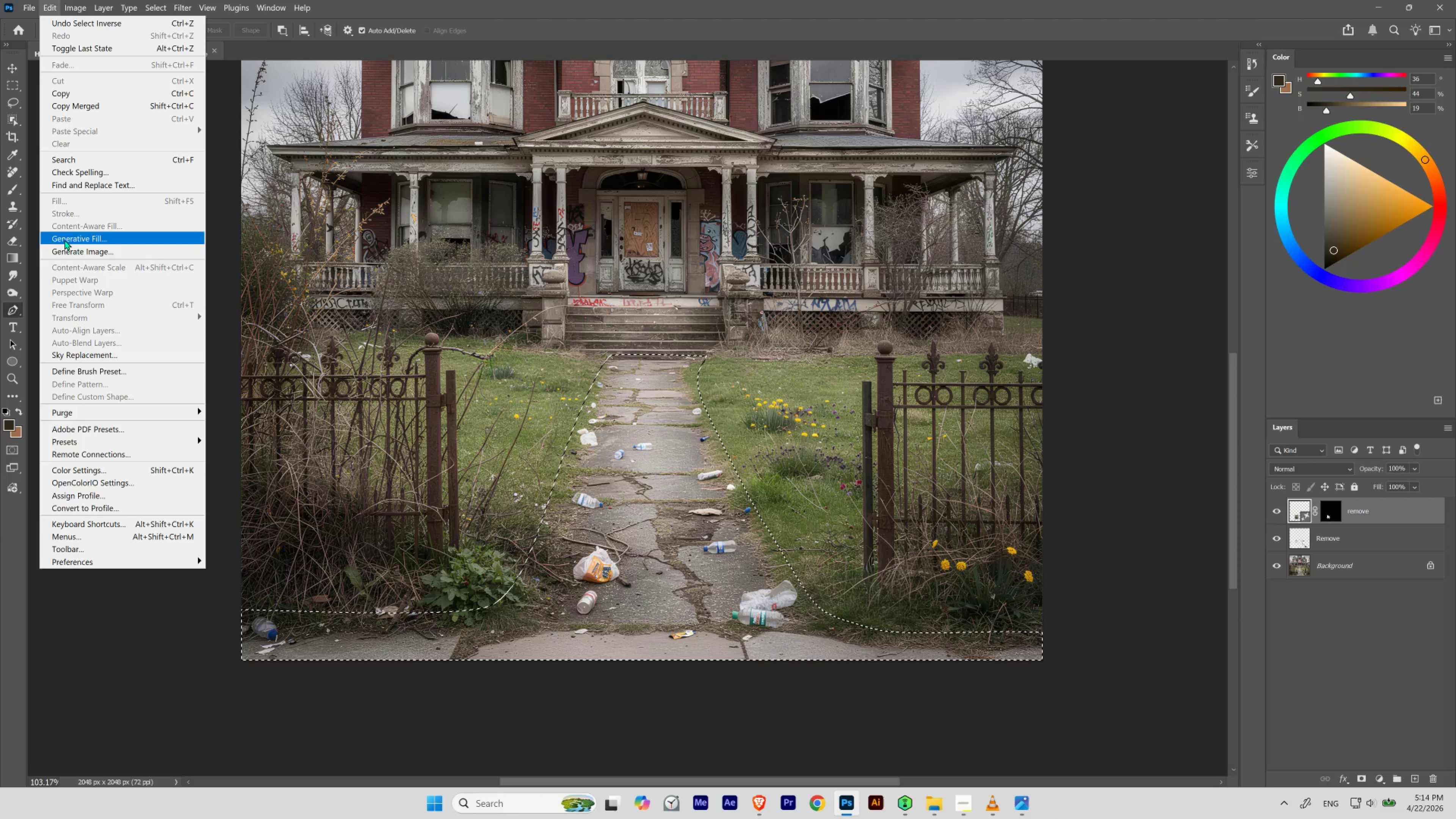 
left_click([71, 241])
 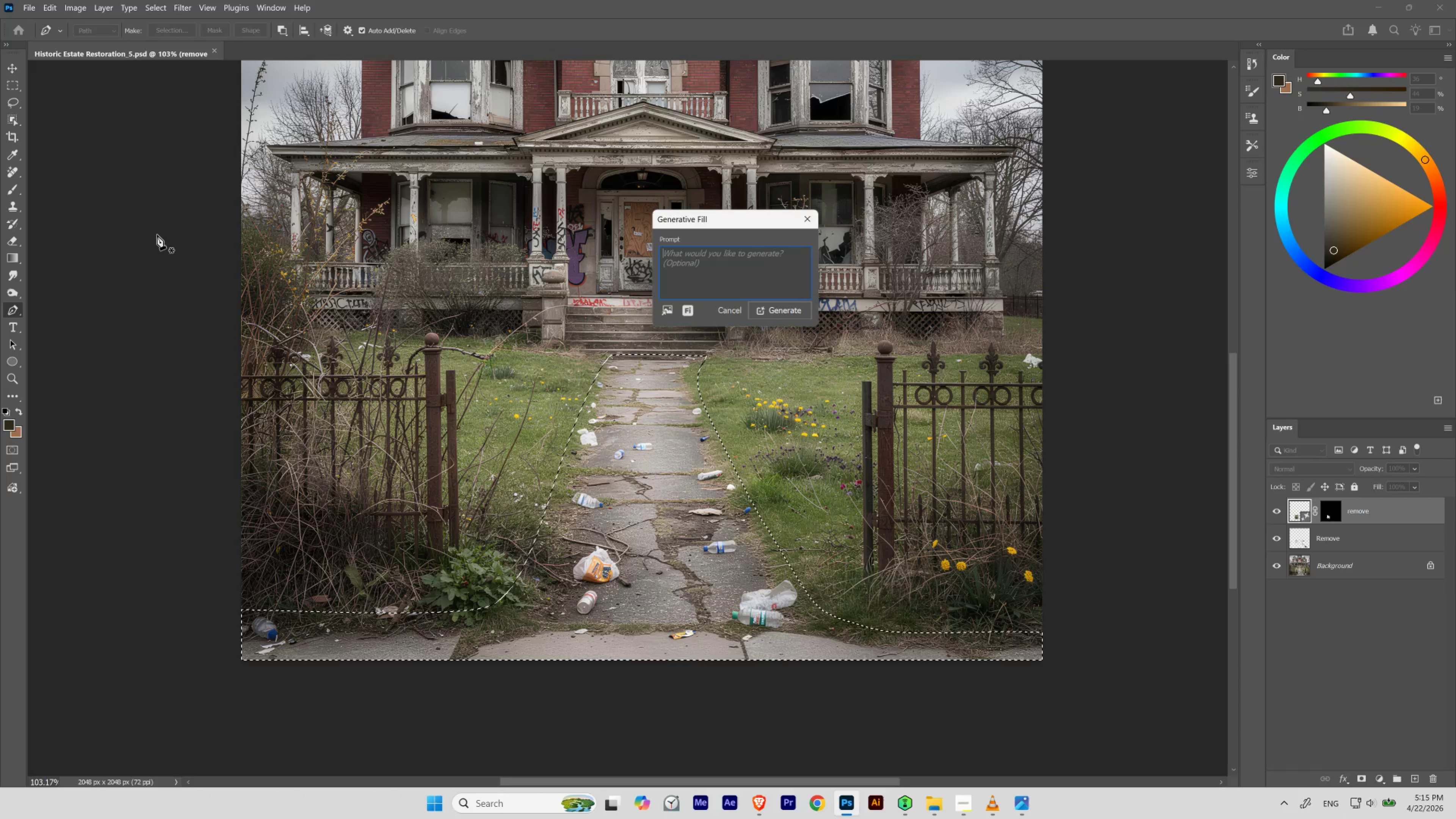 
type(create manicured gravel path)
 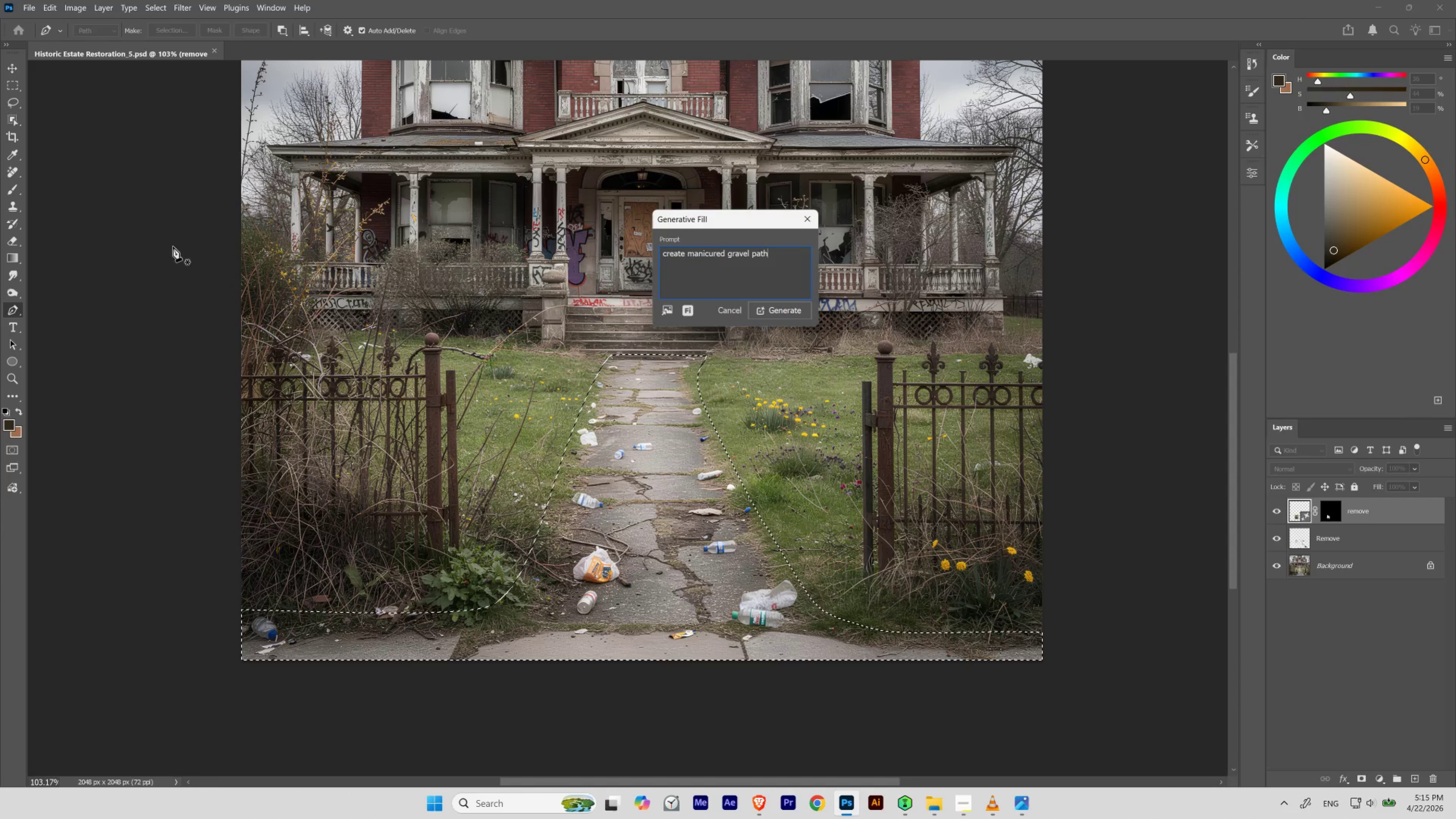 
left_click([1030, 804])
 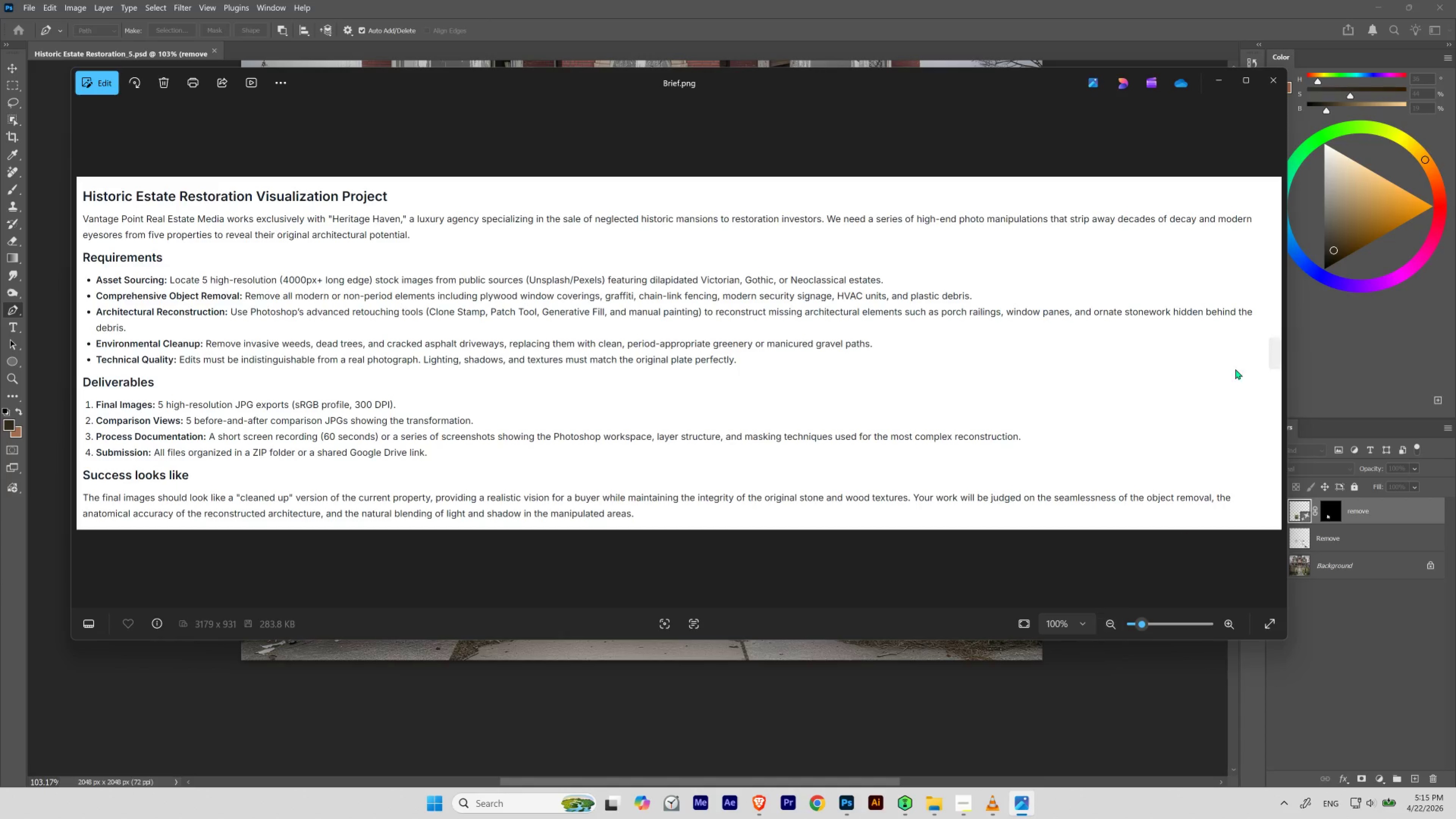 
wait(5.72)
 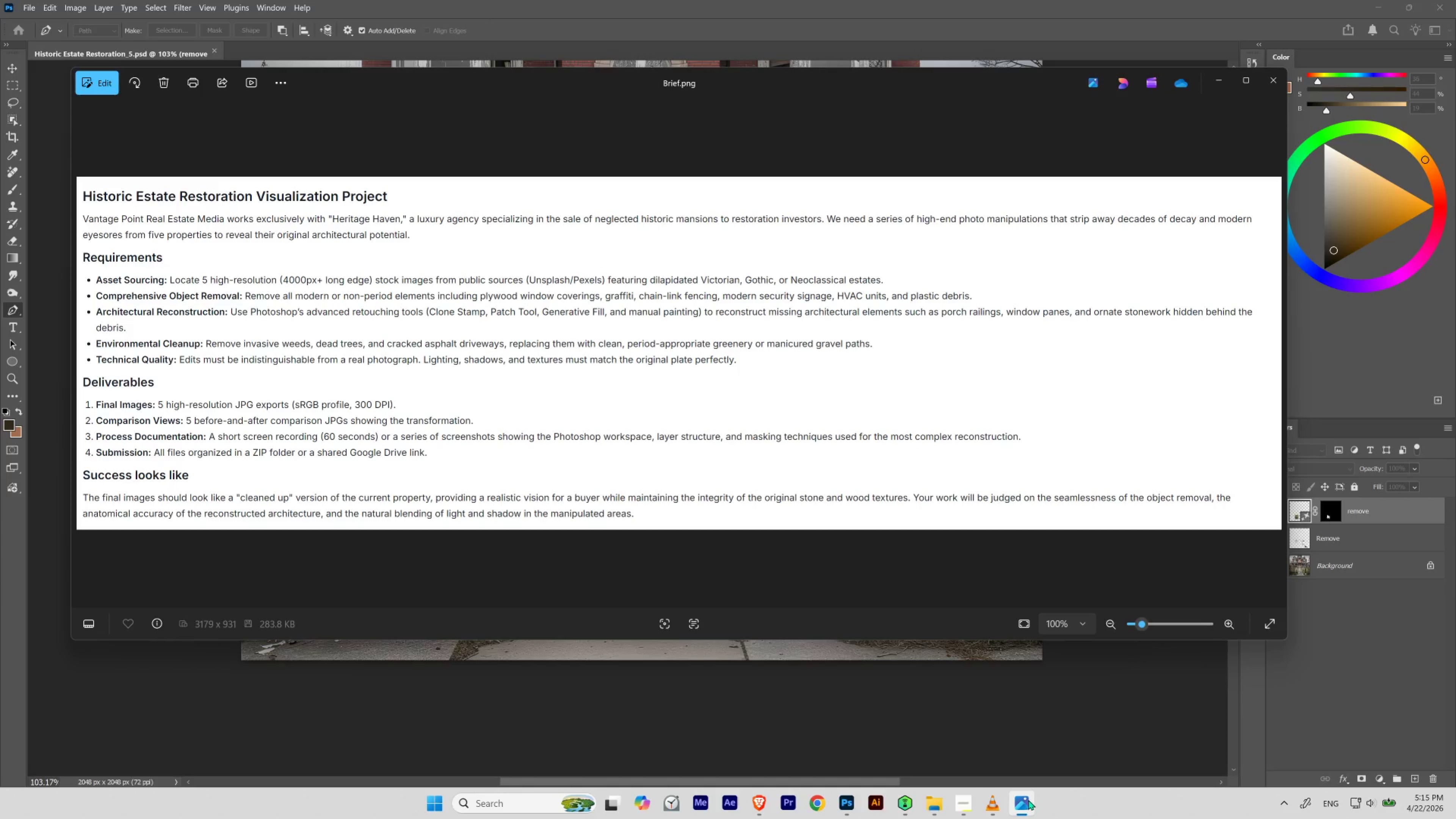 
left_click([1224, 75])
 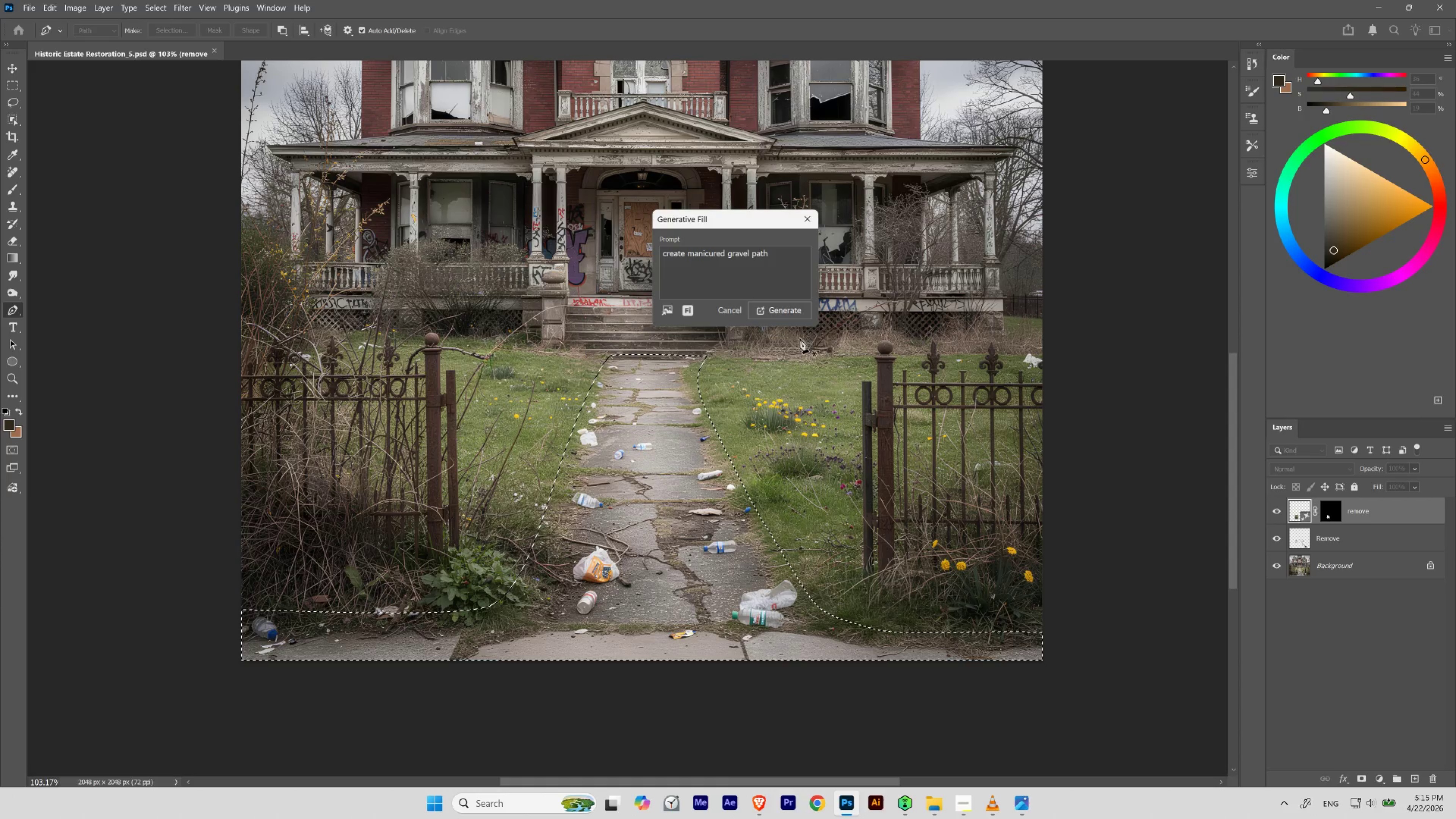 
left_click([791, 310])
 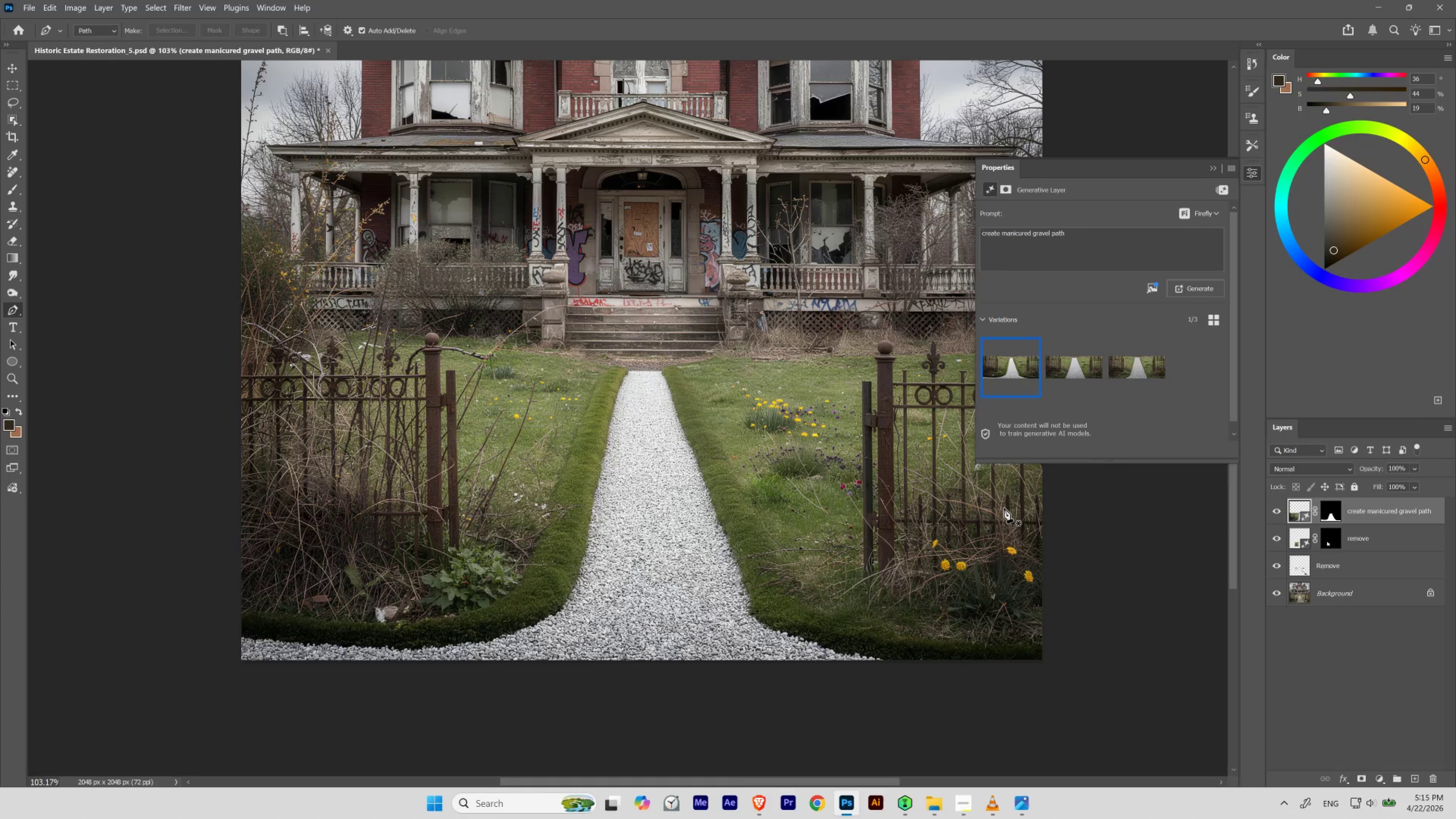 
wait(37.44)
 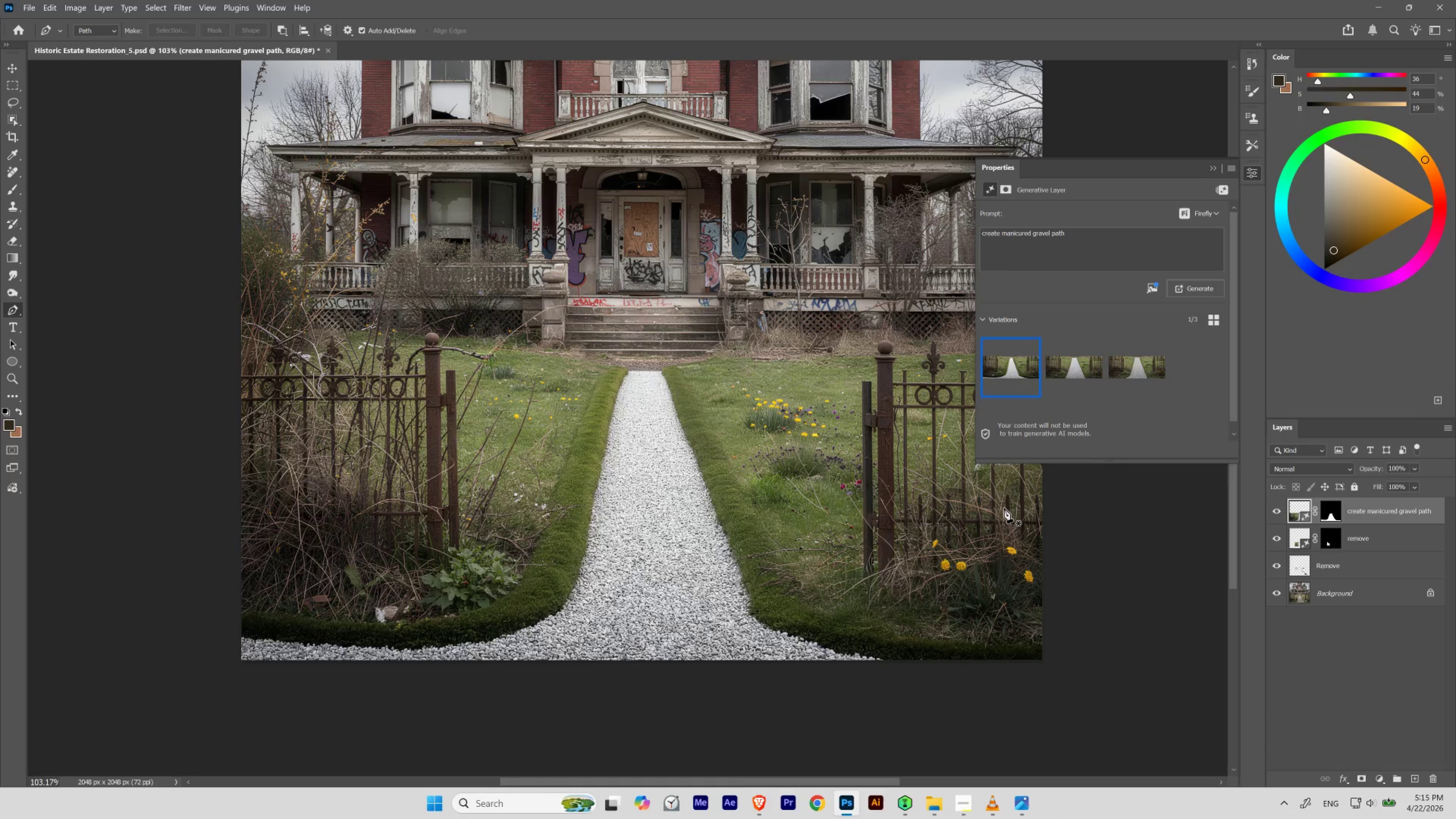 
left_click([1092, 375])
 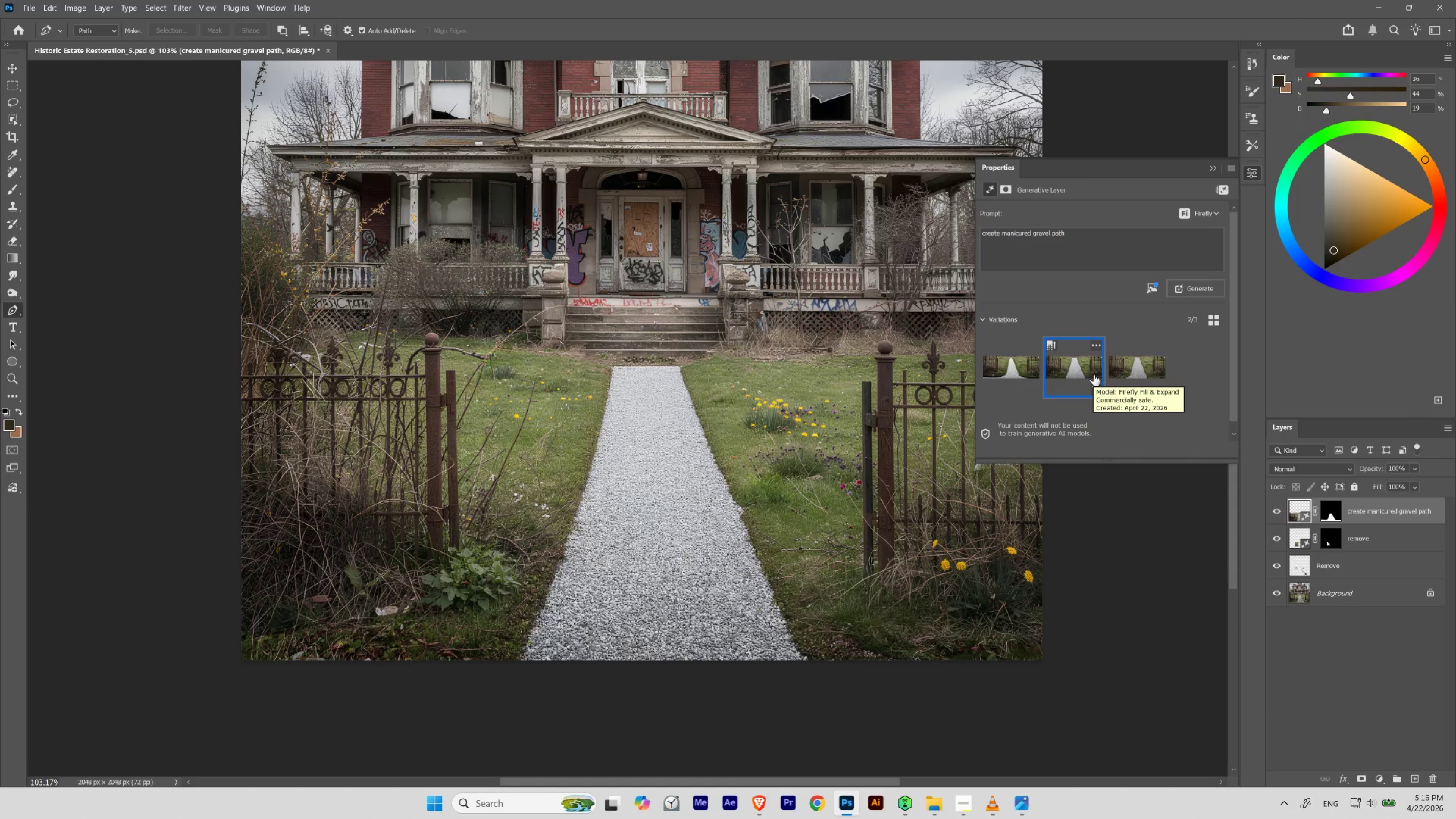 
left_click([1131, 375])
 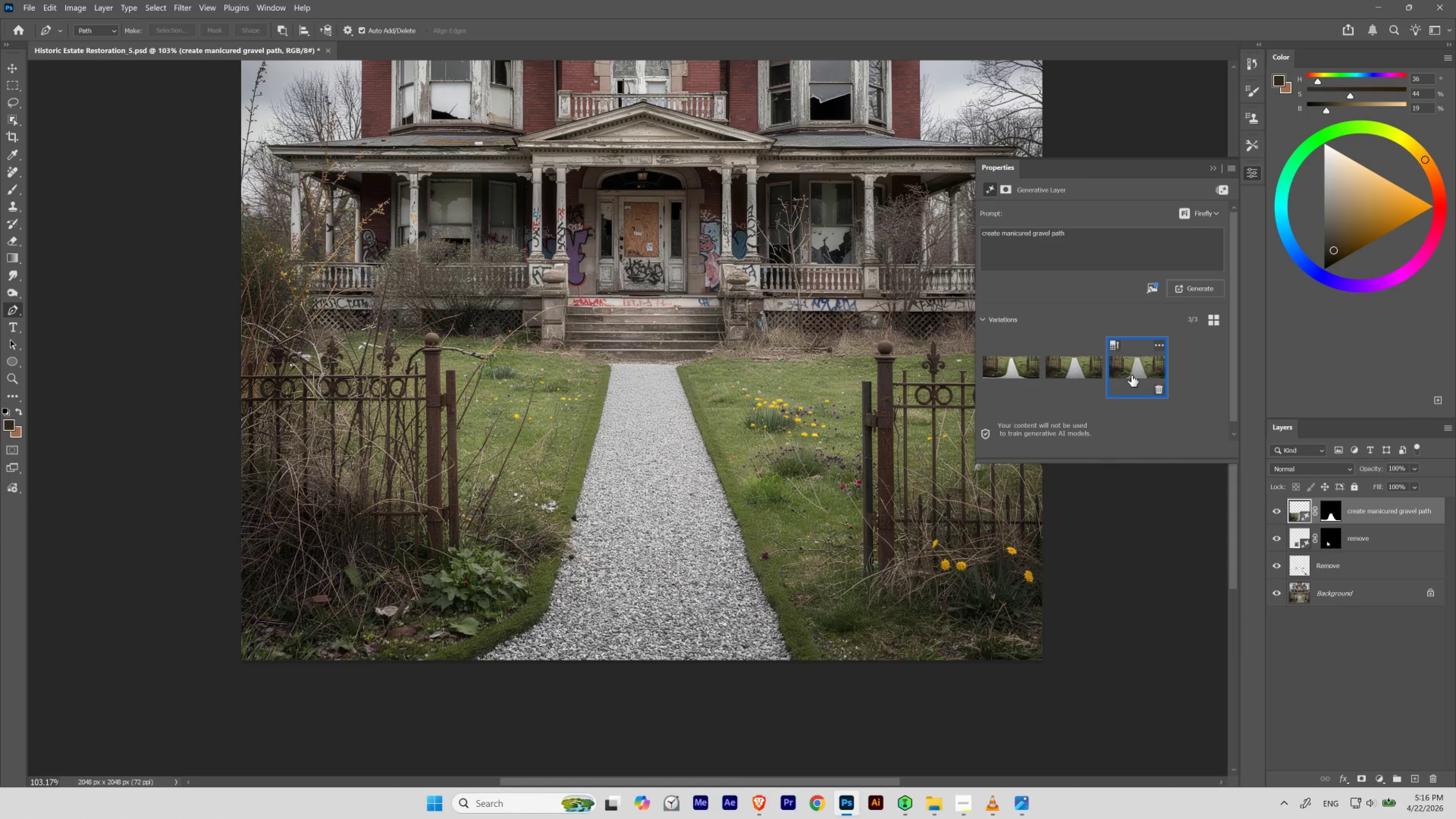 
left_click([1079, 370])
 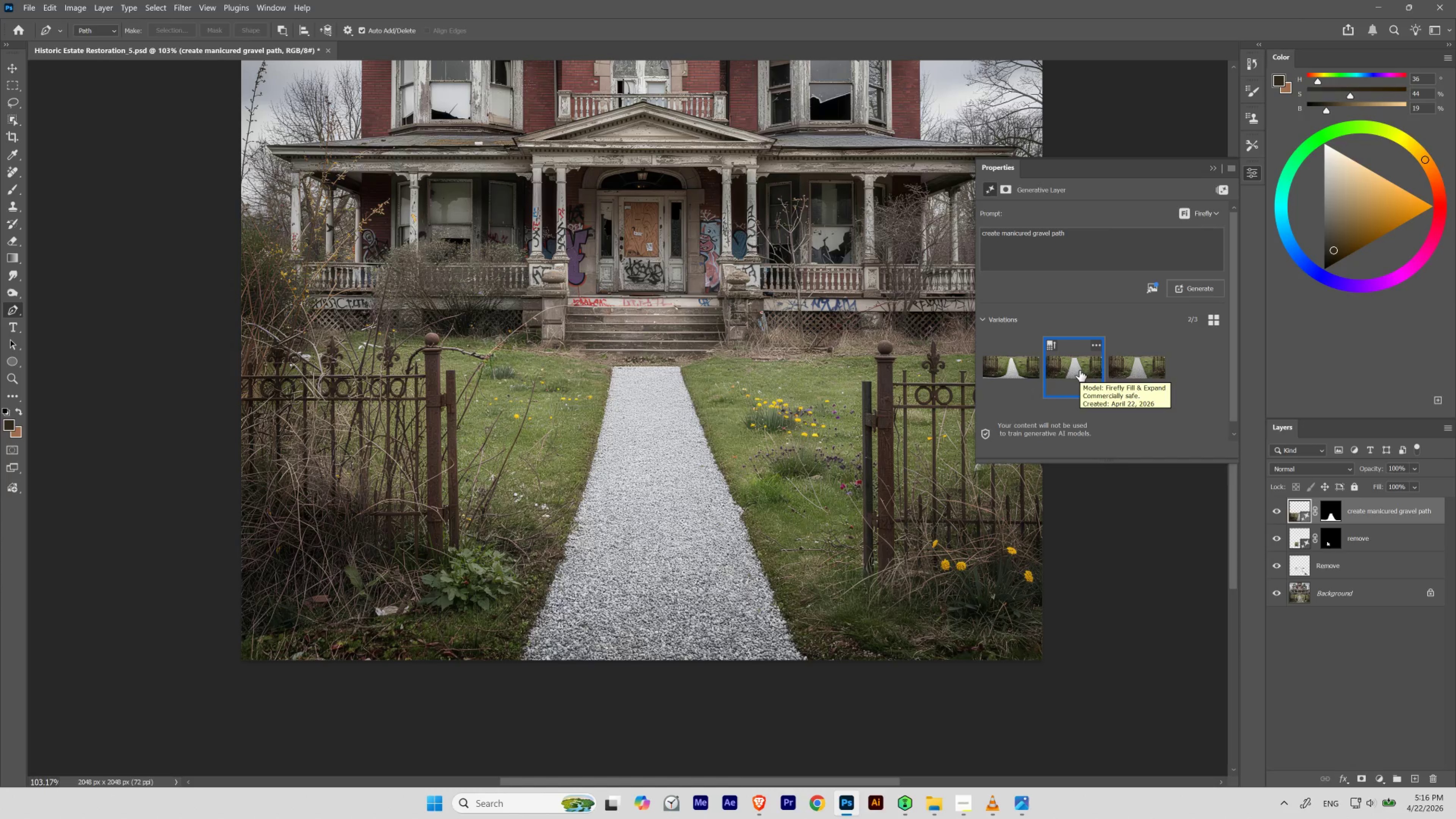 
mouse_move([1025, 365])
 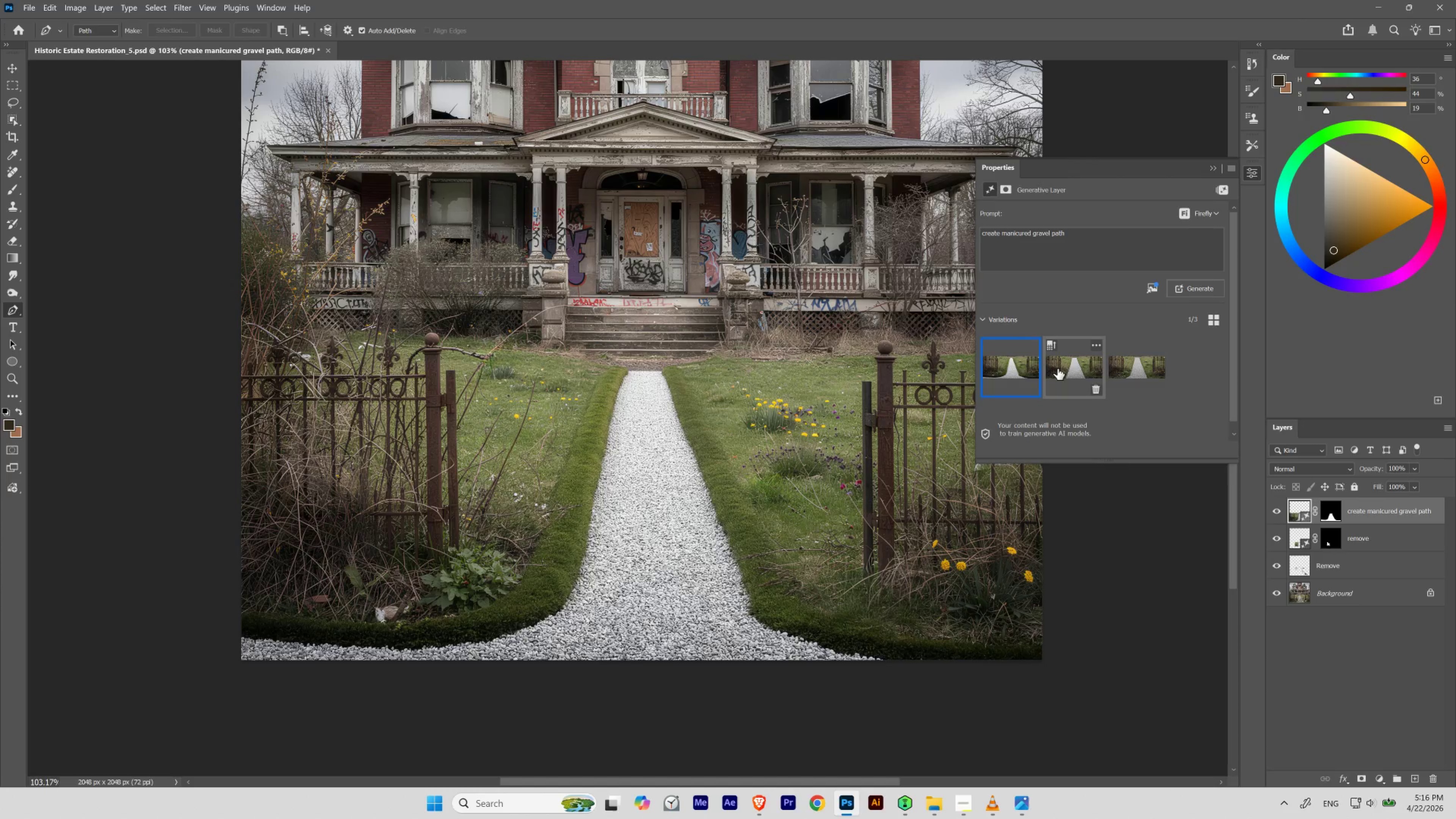 
left_click([1057, 368])
 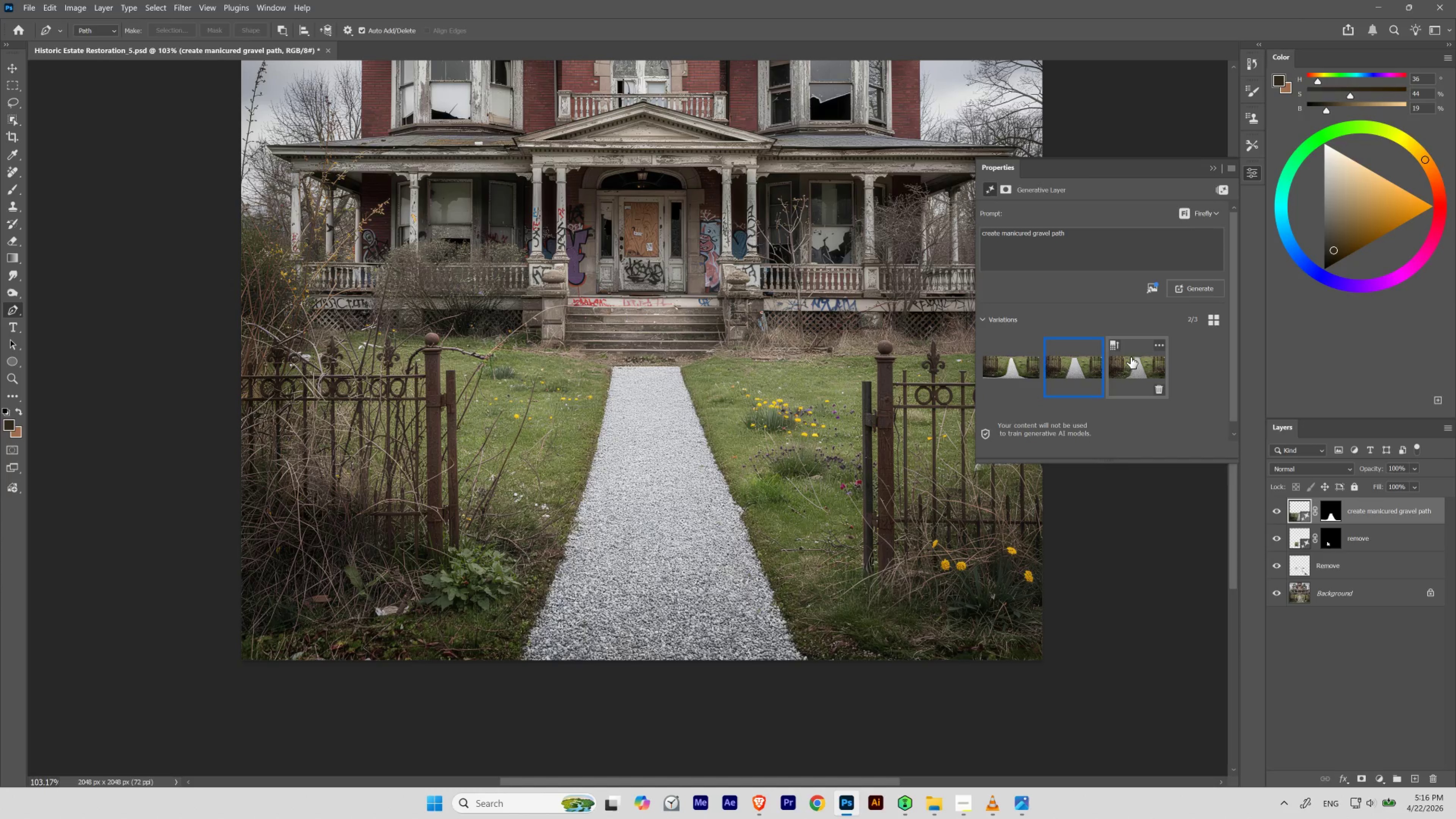 
left_click([1009, 358])
 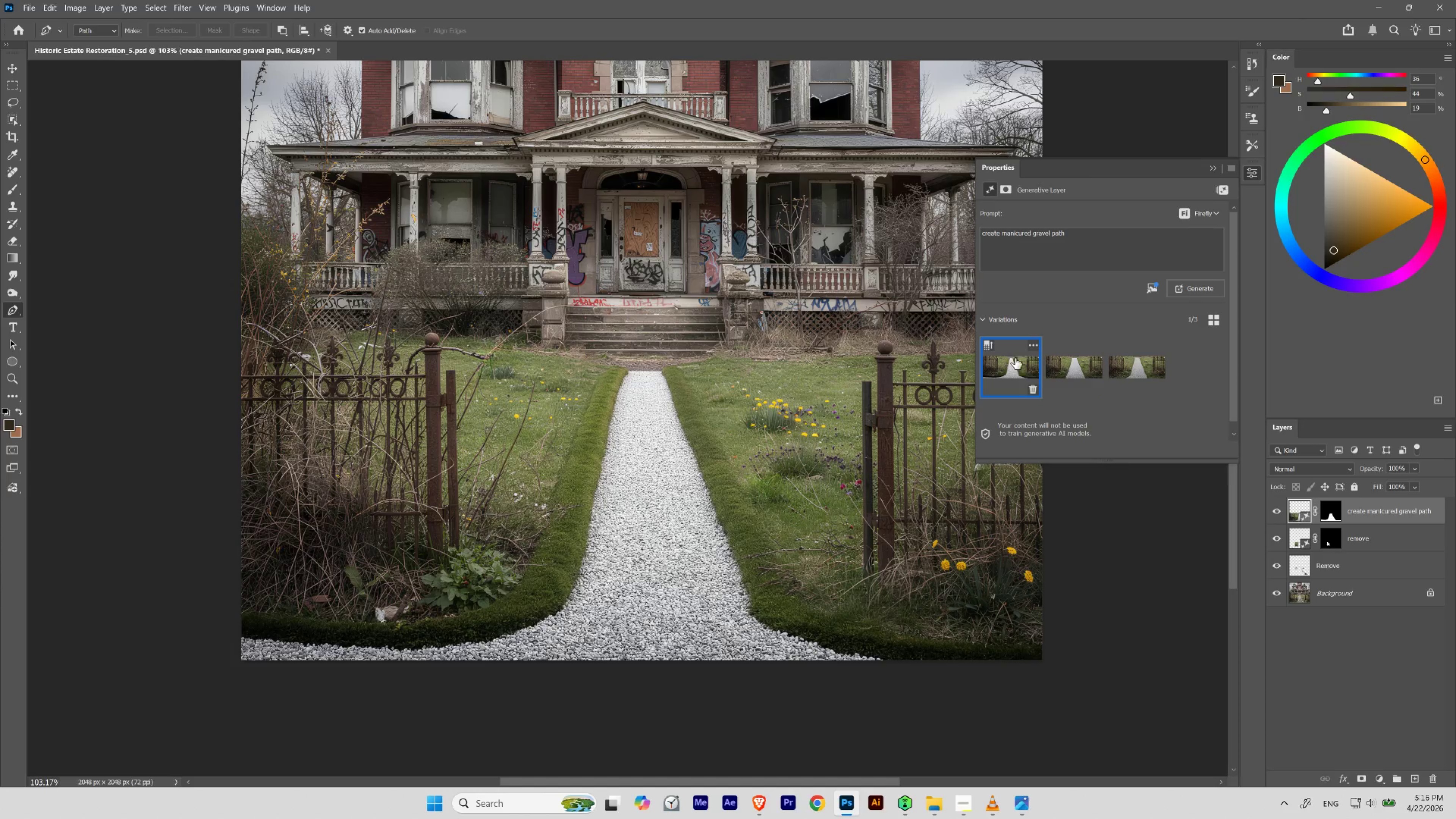 
left_click([1070, 368])
 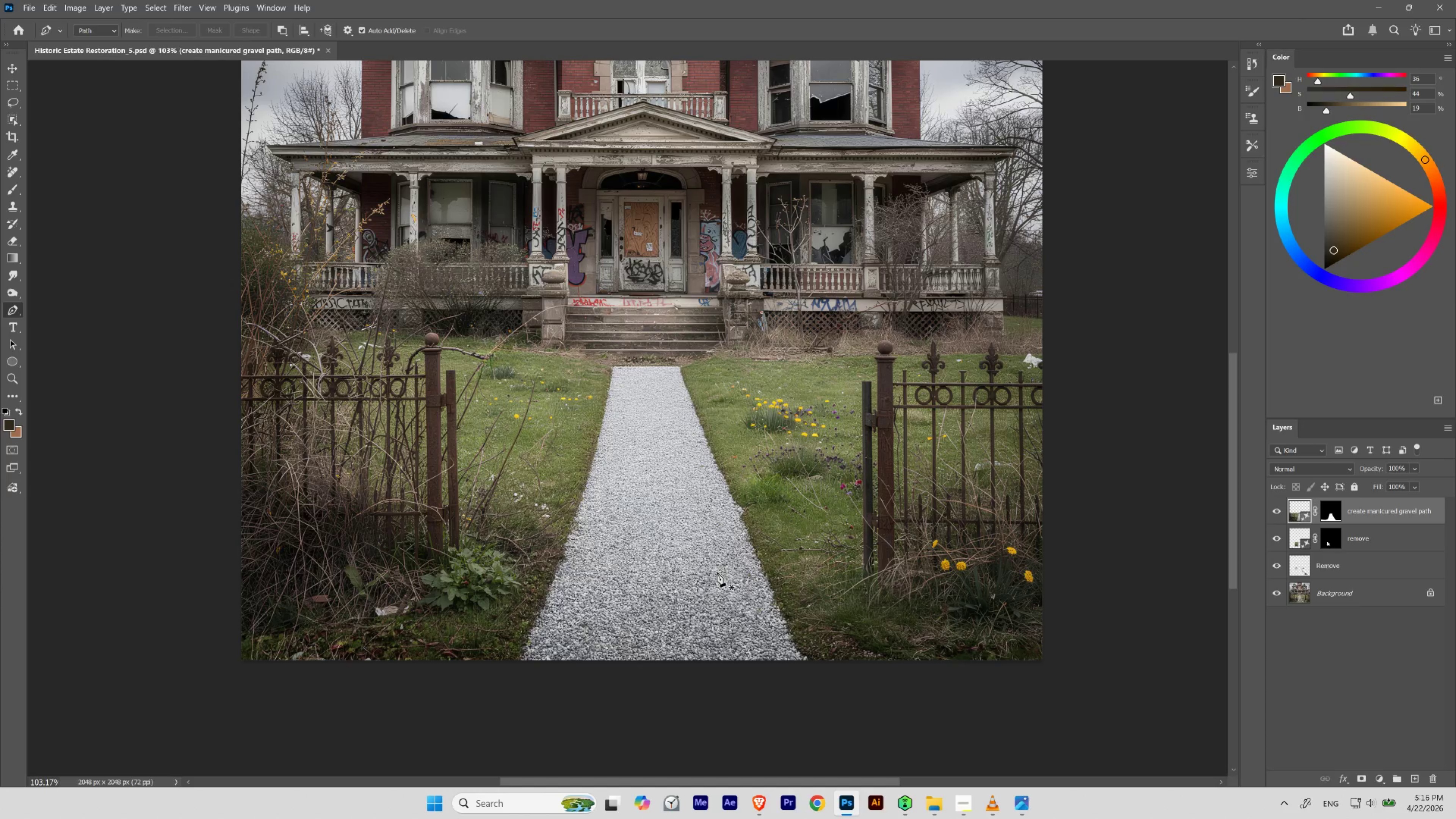 
hold_key(key=Space, duration=2.83)
 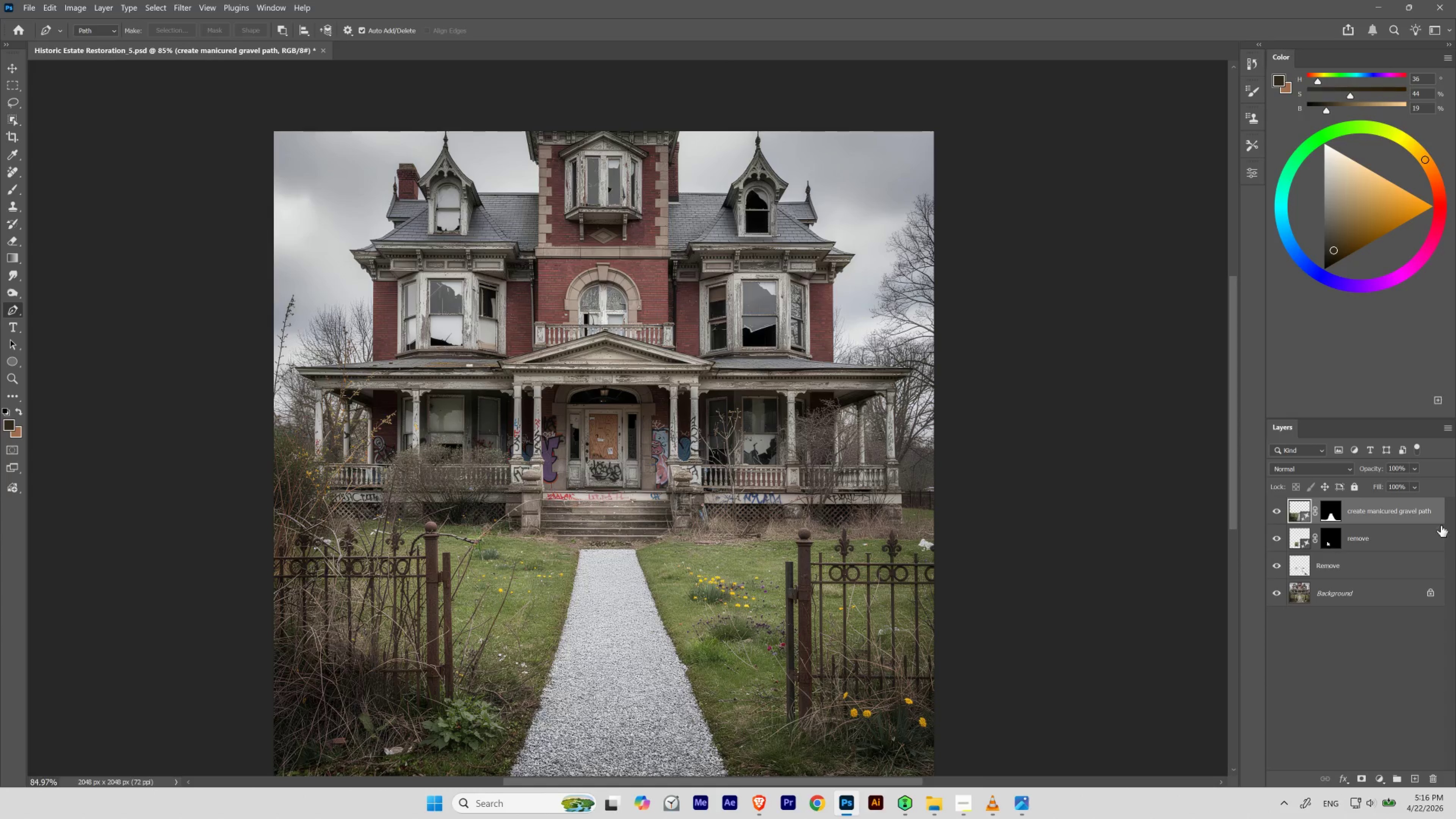 
left_click_drag(start_coordinate=[626, 312], to_coordinate=[593, 473])
 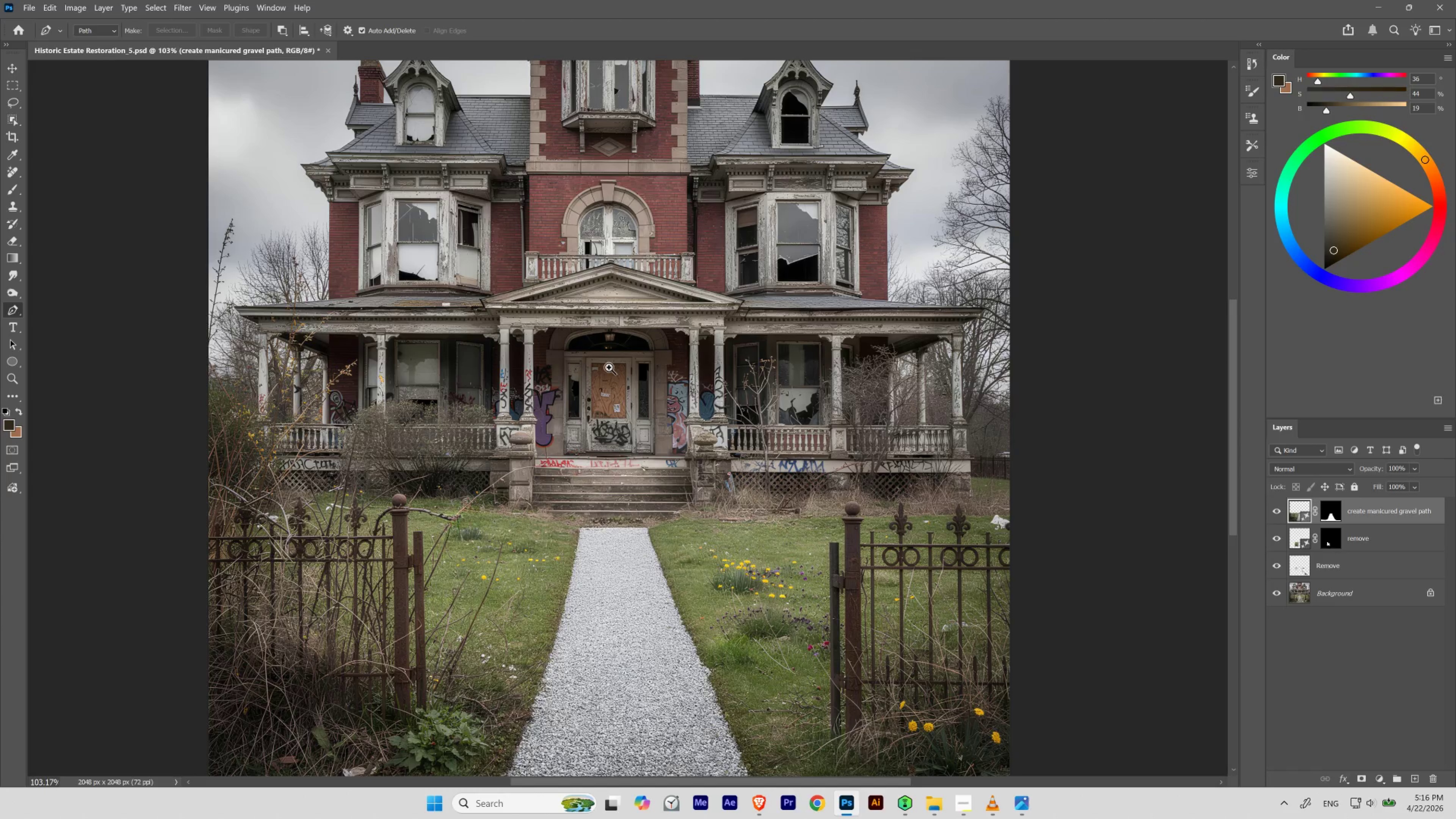 
hold_key(key=ControlLeft, duration=0.44)
left_click_drag(start_coordinate=[609, 368], to_coordinate=[600, 378])
 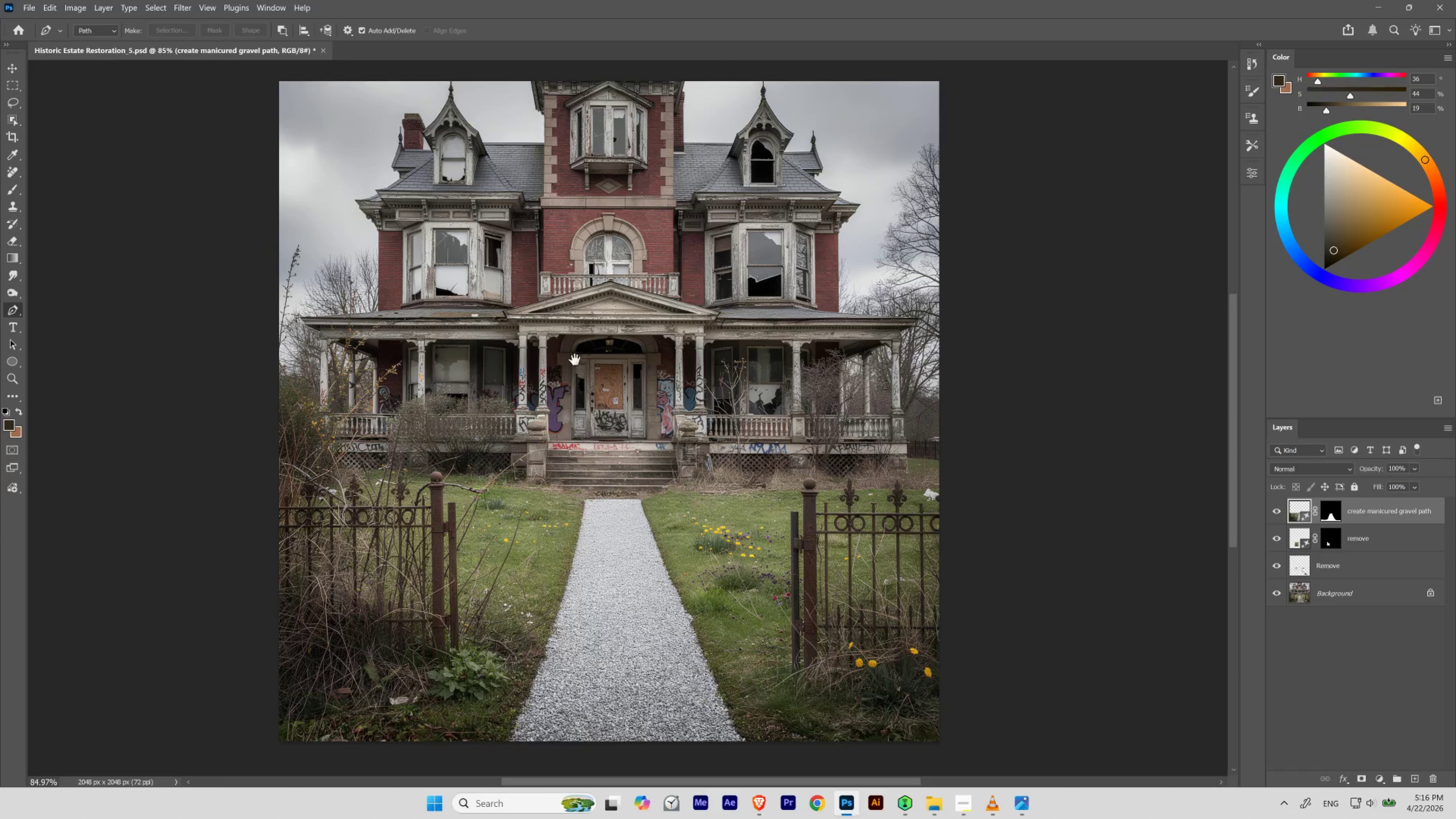 
left_click_drag(start_coordinate=[575, 360], to_coordinate=[569, 410])
 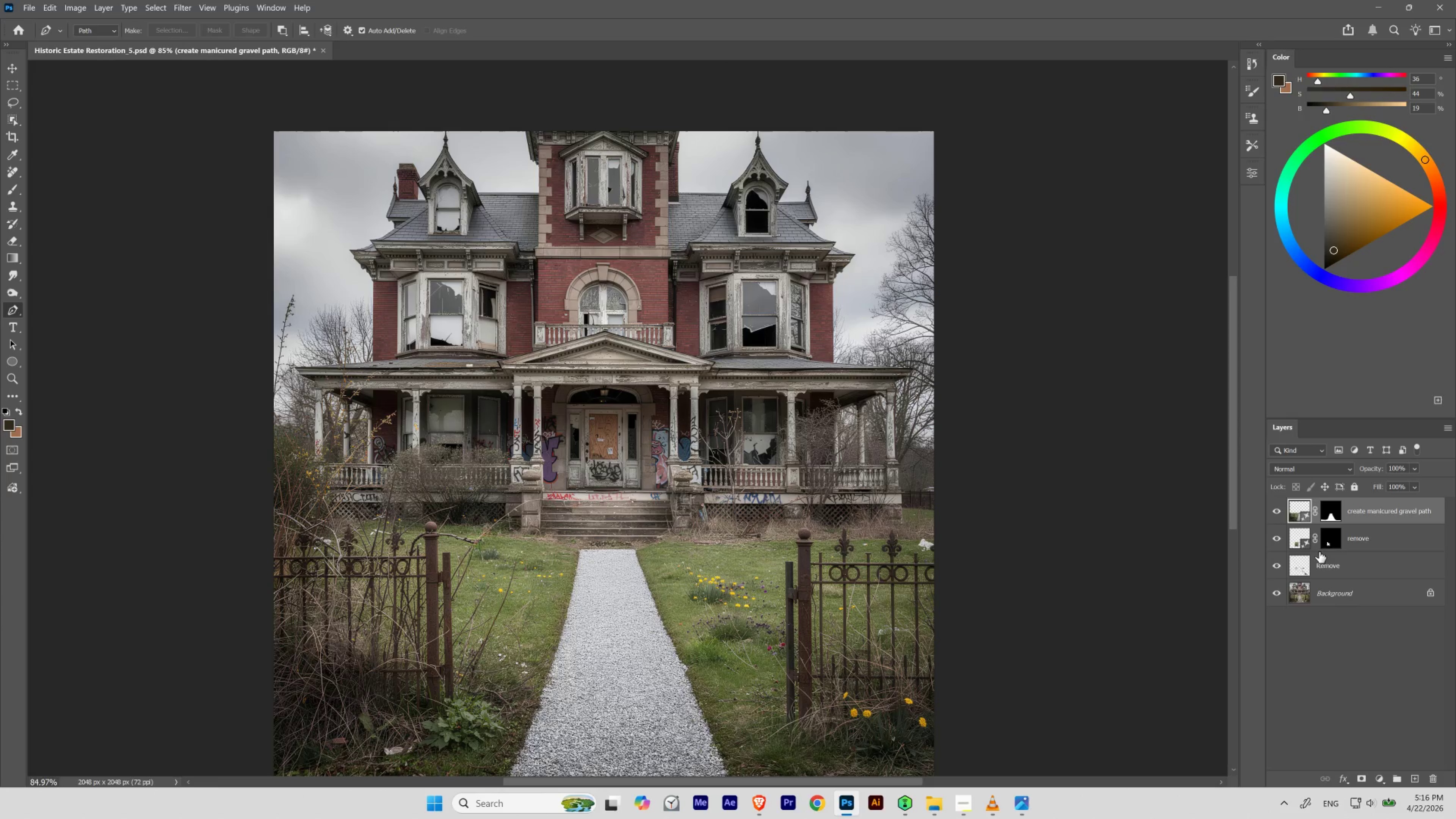 
double_click([1276, 538])
 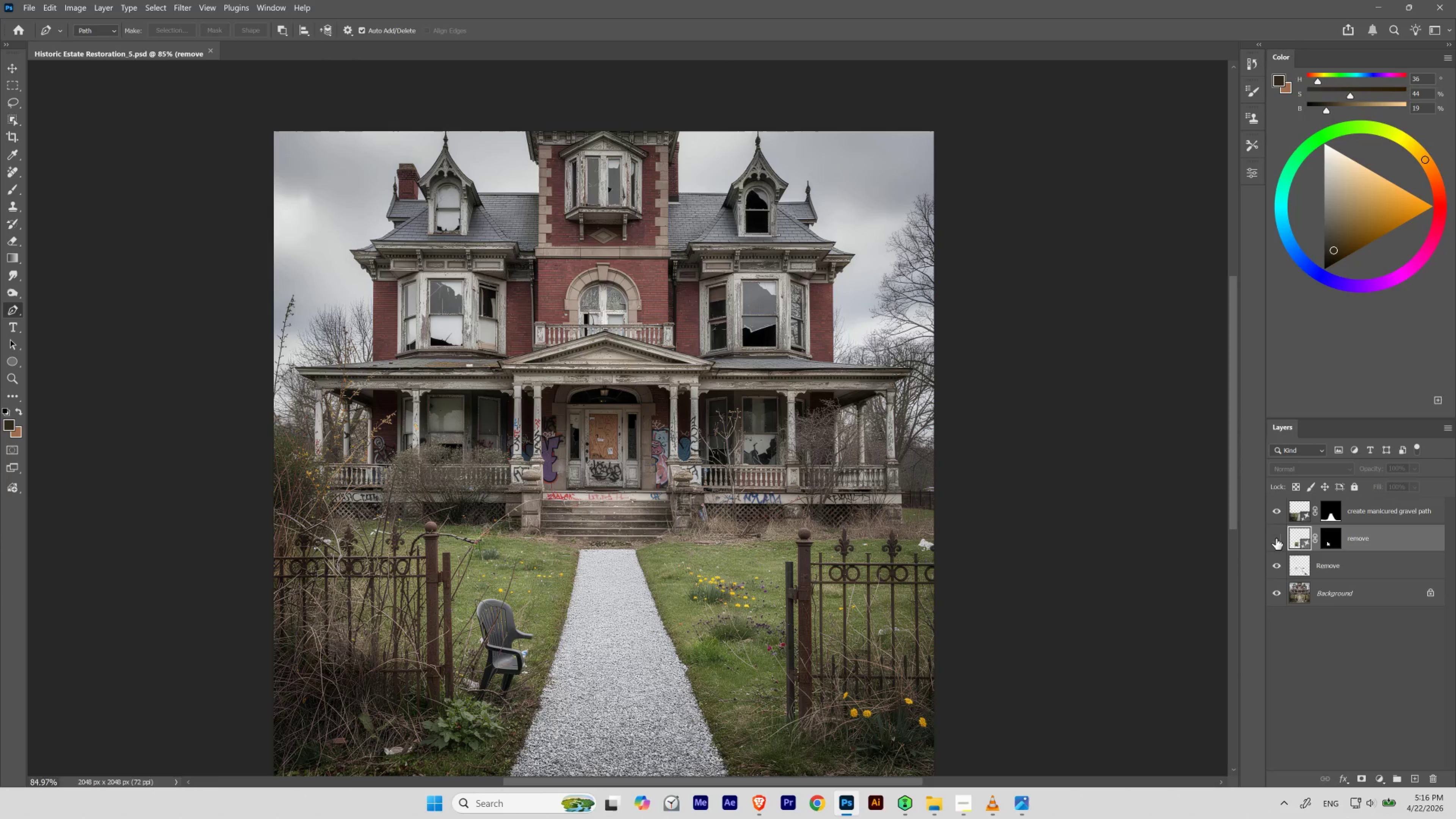 
left_click([1276, 538])
 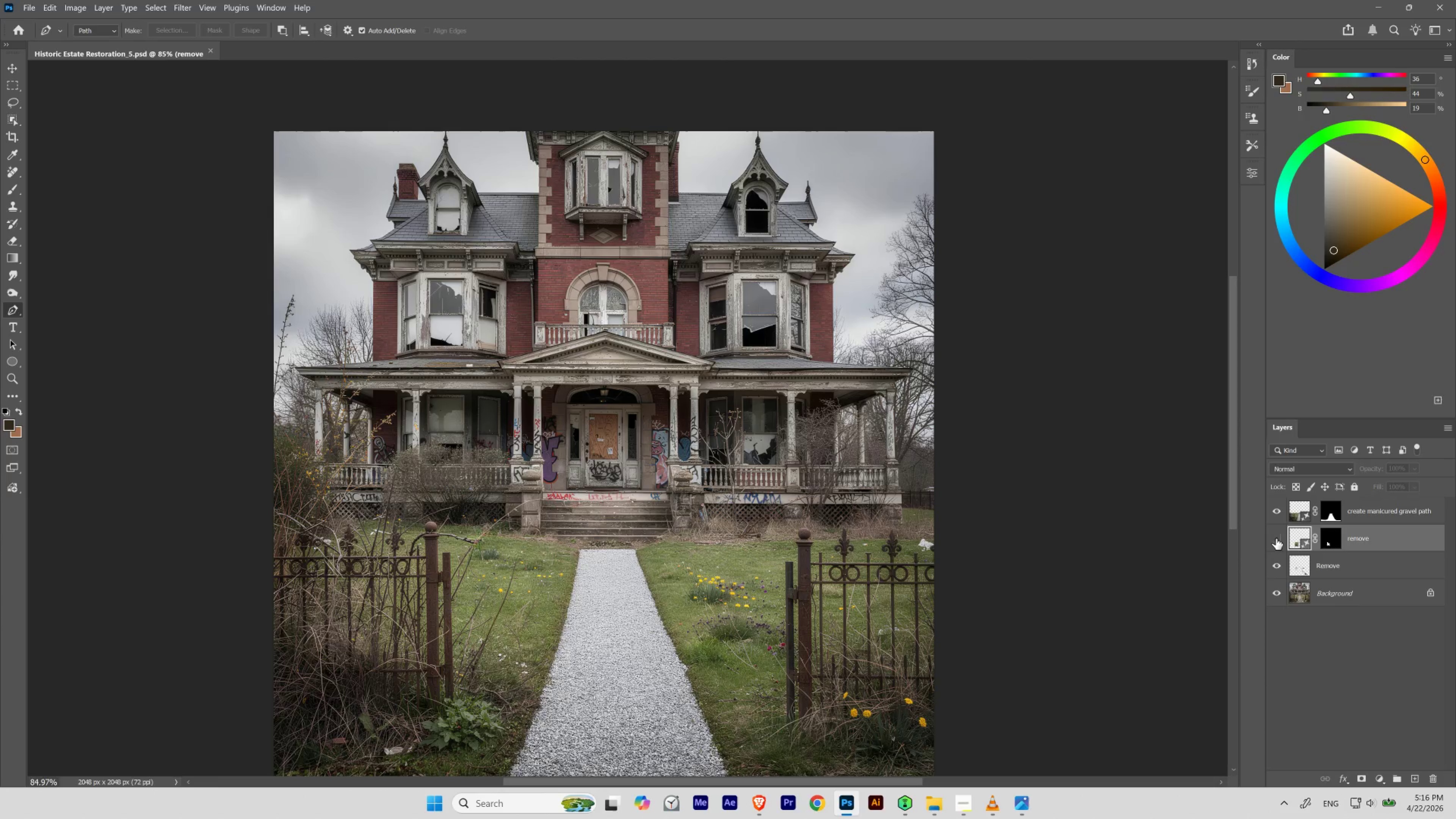 
double_click([1276, 538])
 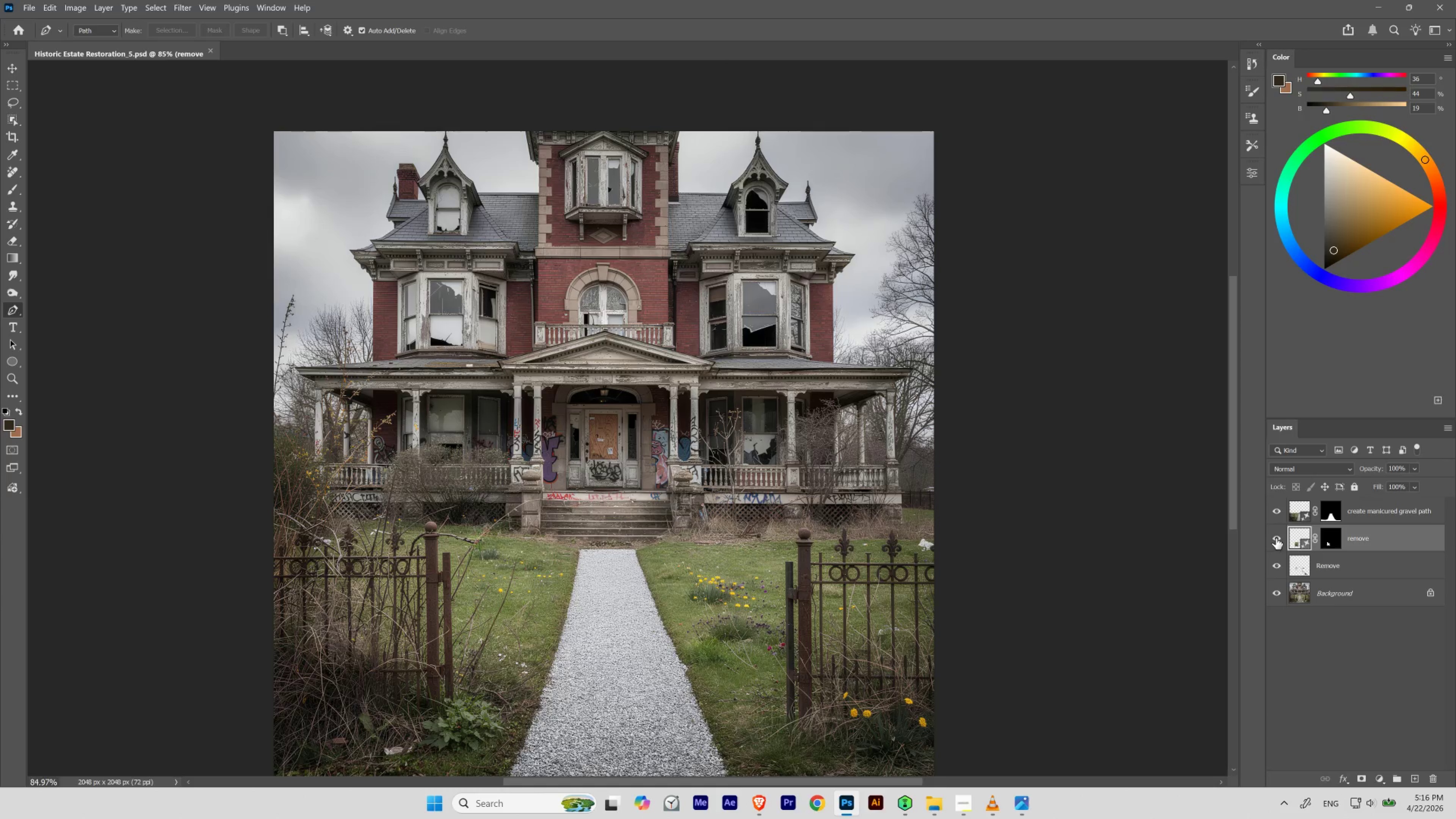 
hold_key(key=Space, duration=0.95)
 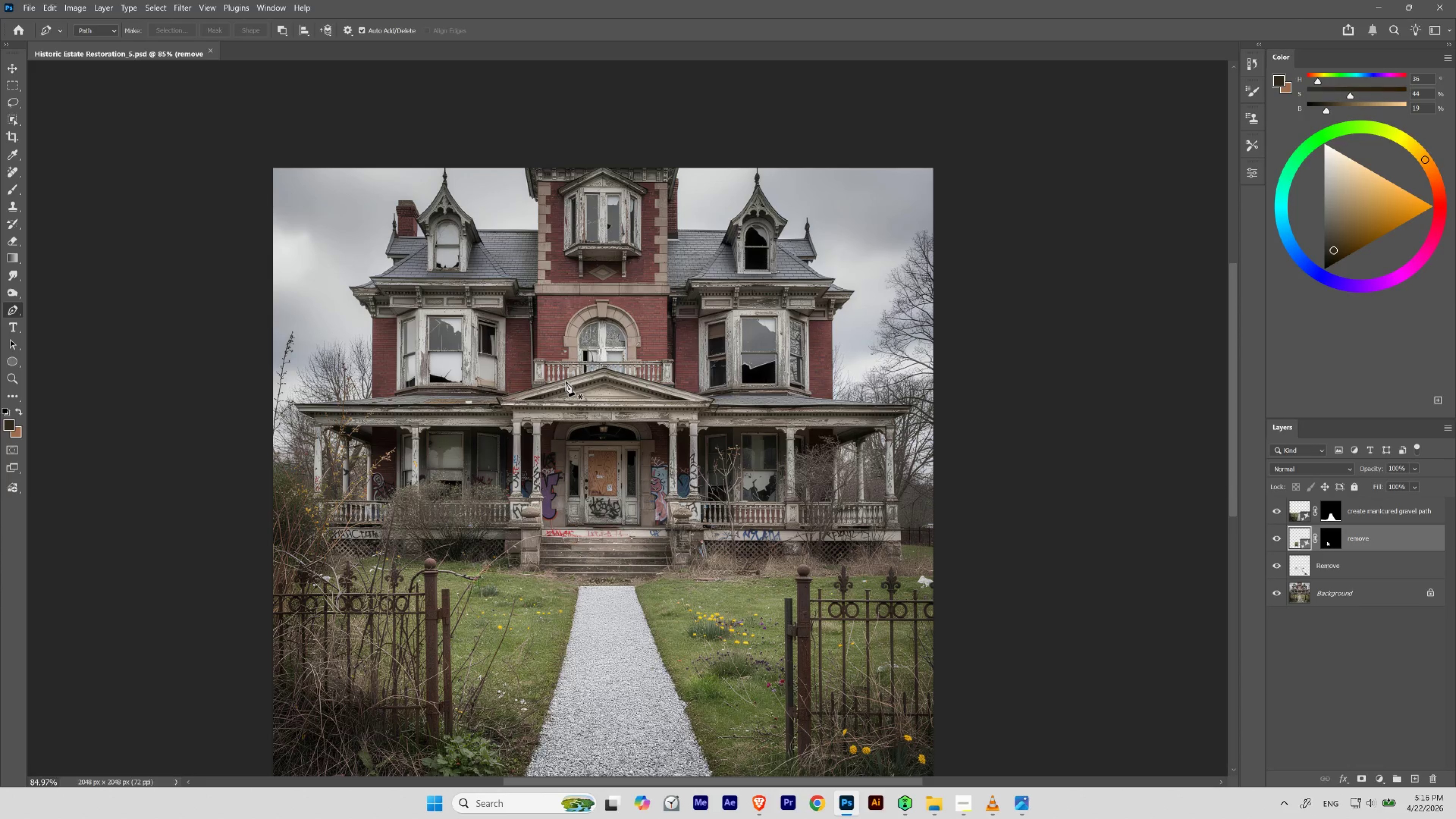 
left_click_drag(start_coordinate=[605, 150], to_coordinate=[605, 187])
 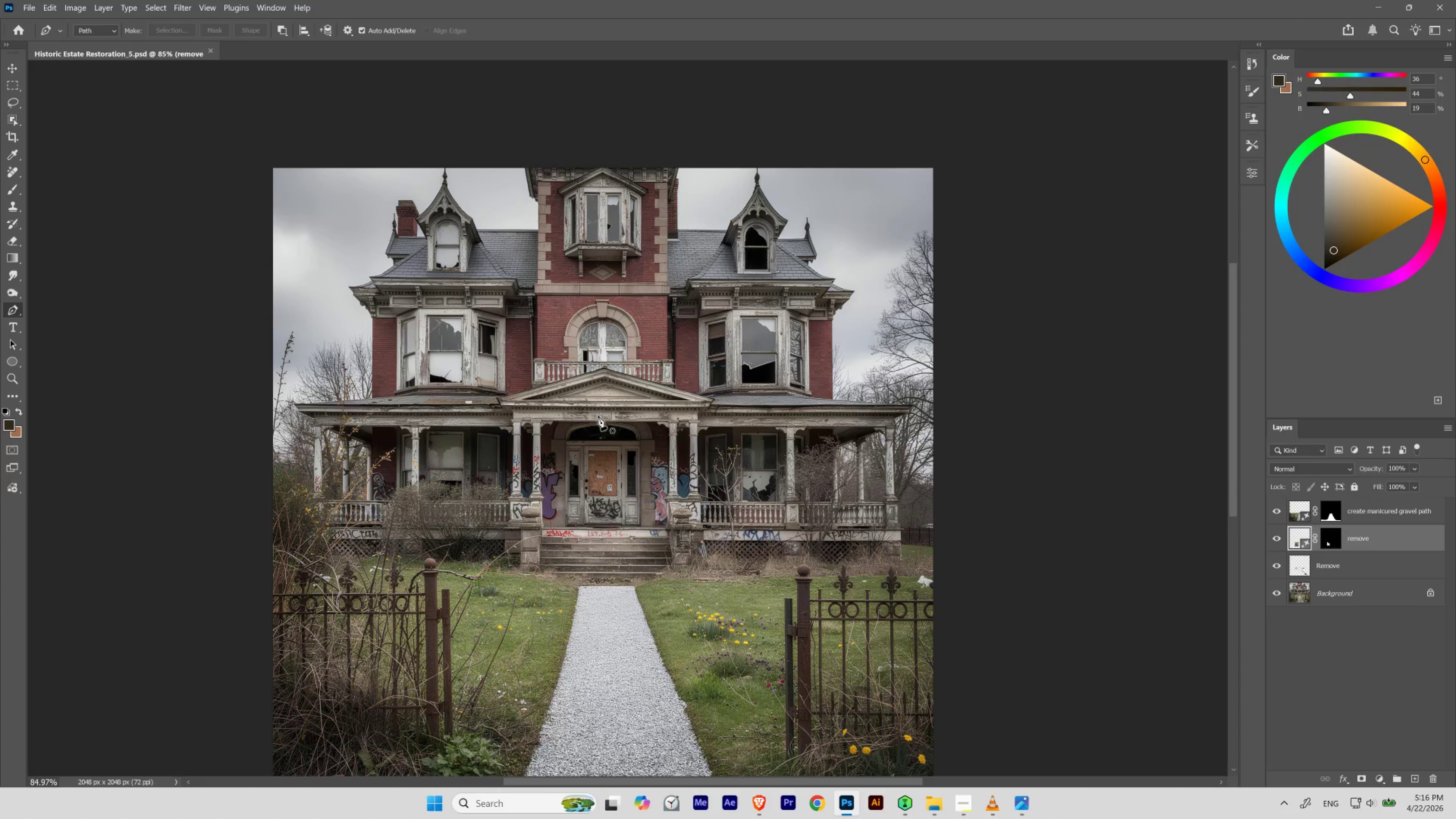 
hold_key(key=ControlLeft, duration=0.75)
 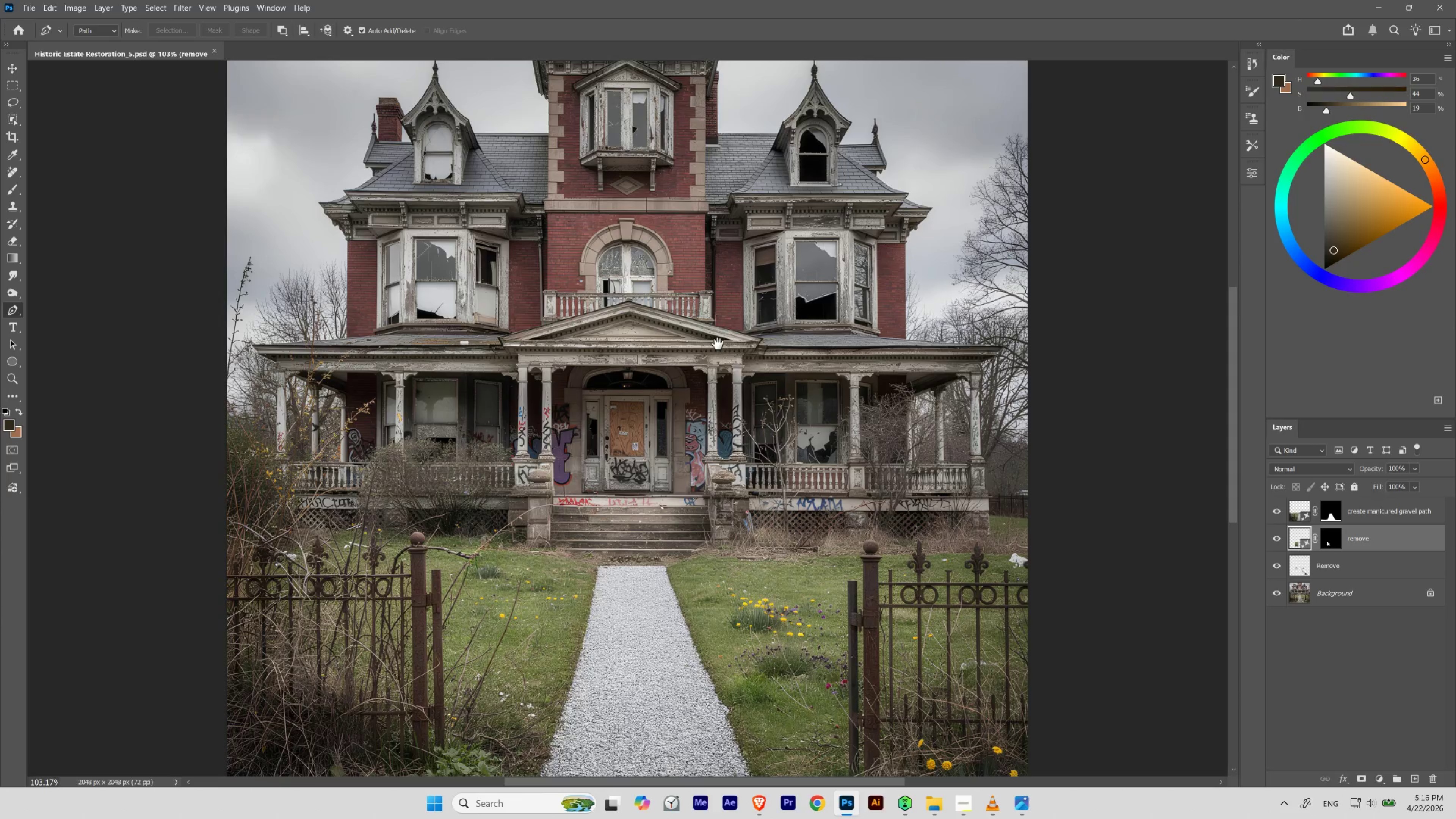 
hold_key(key=Space, duration=2.17)
 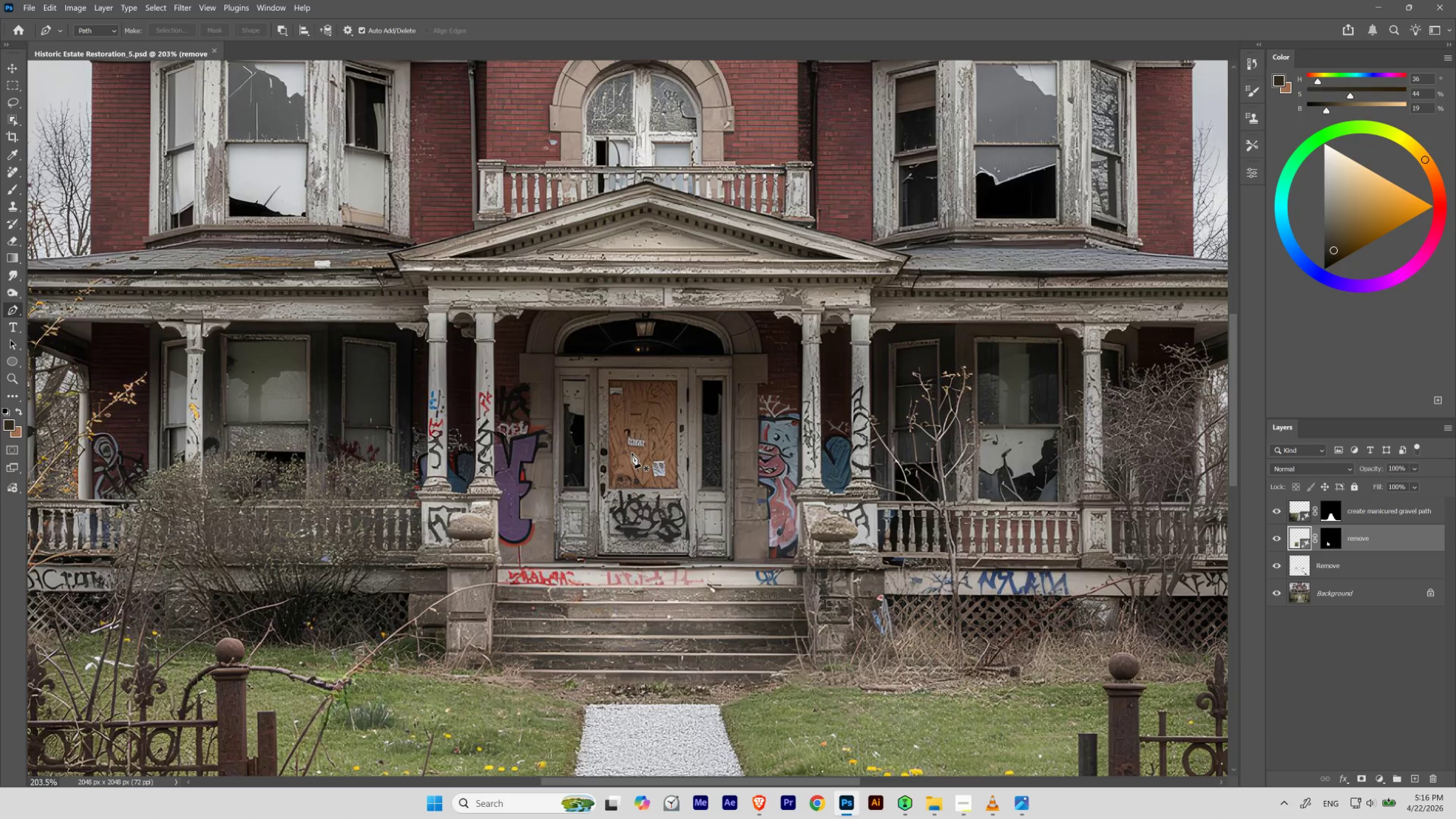 
left_click_drag(start_coordinate=[626, 371], to_coordinate=[633, 401])
 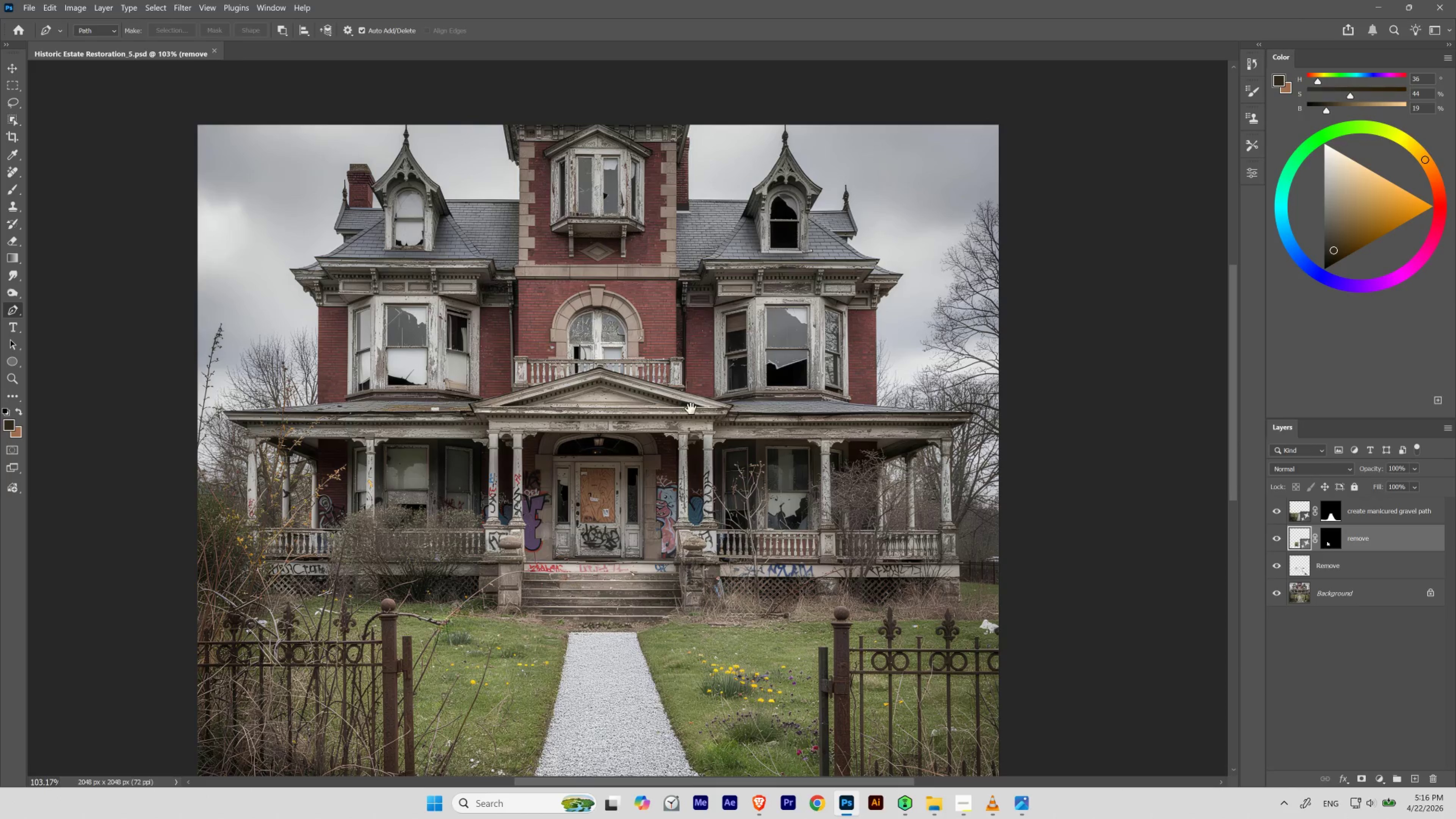 
left_click_drag(start_coordinate=[688, 410], to_coordinate=[718, 344])
 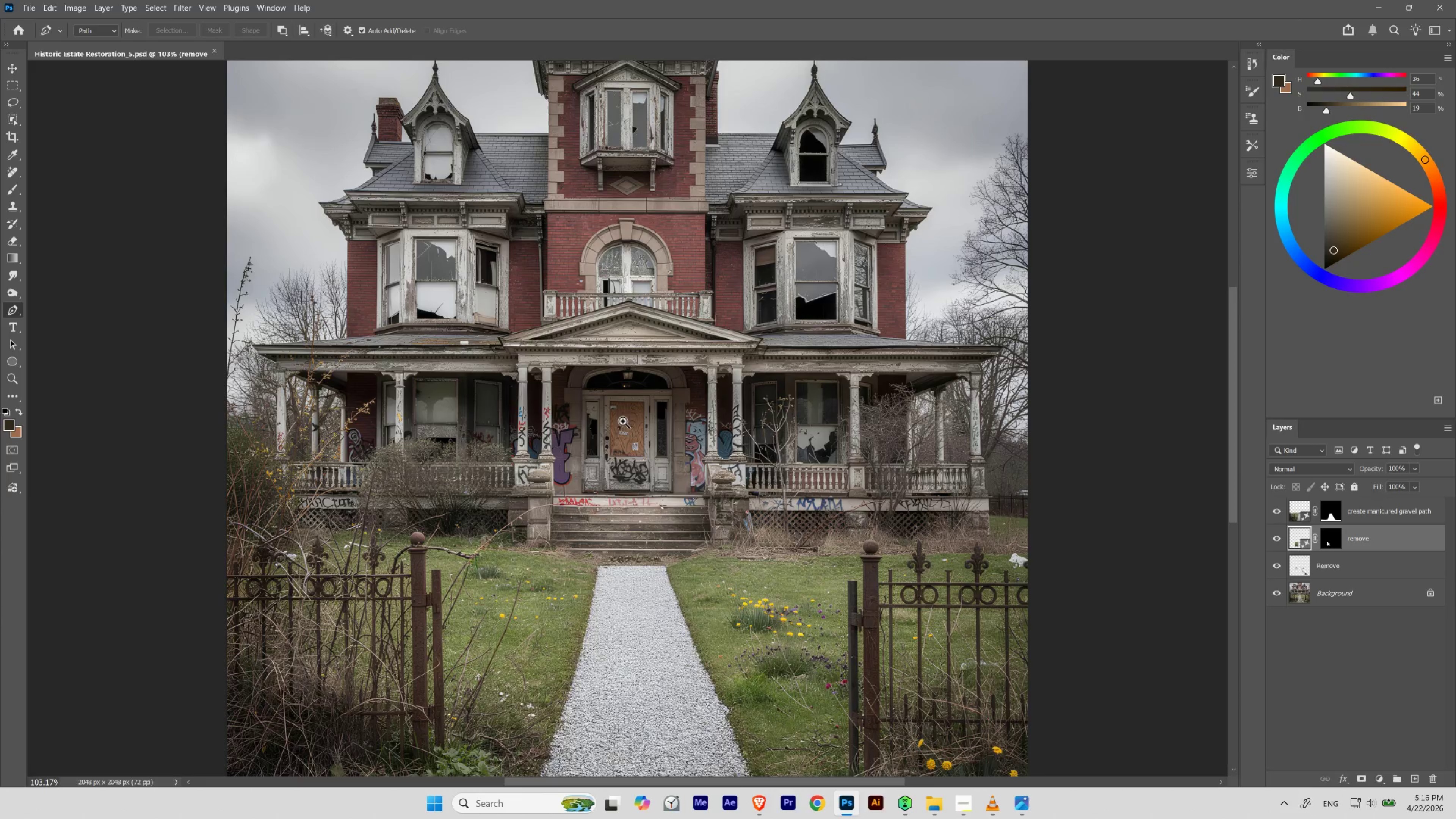 
hold_key(key=ControlLeft, duration=0.73)
left_click_drag(start_coordinate=[610, 423], to_coordinate=[632, 453])
 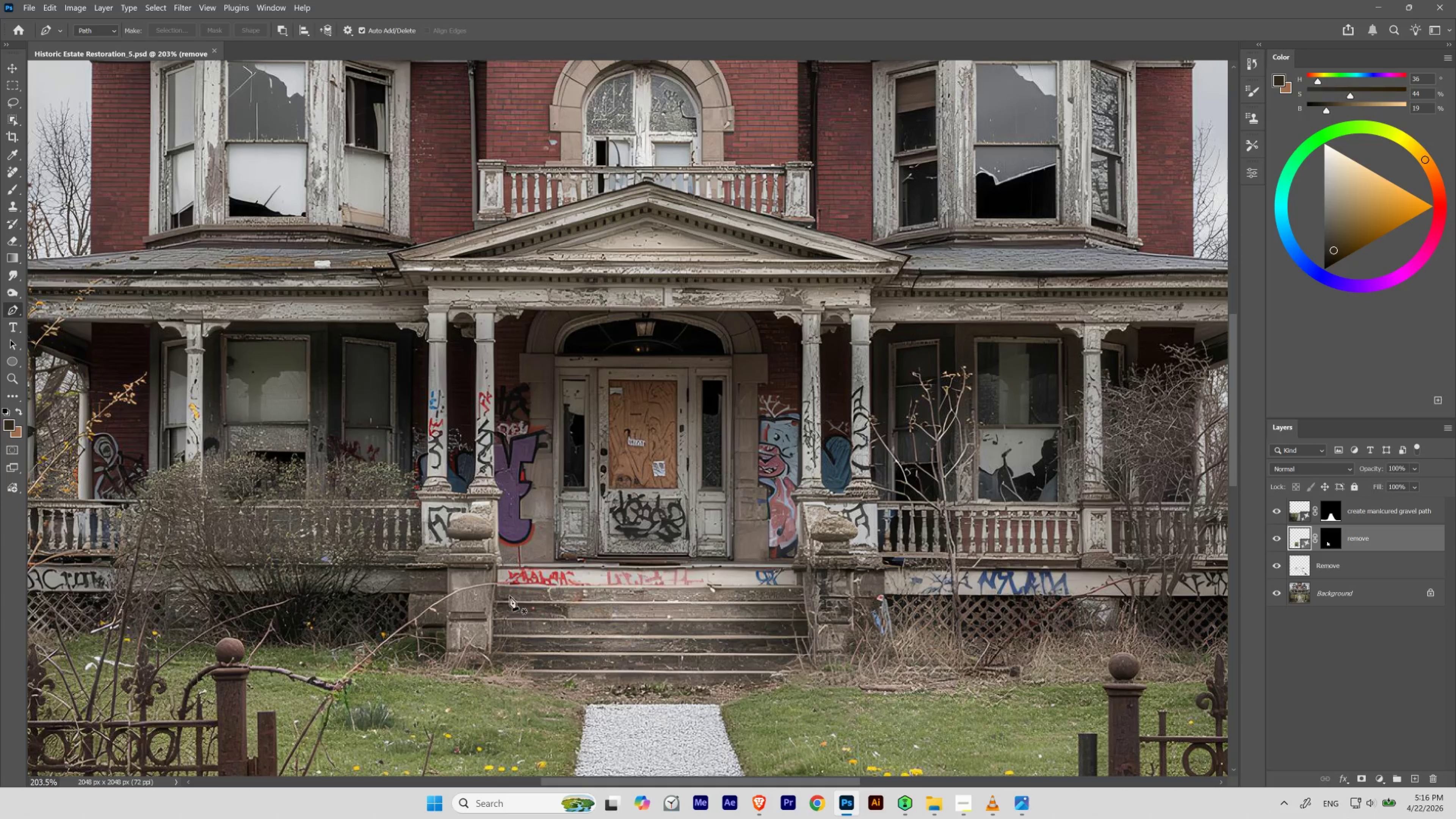 
wait(8.36)
 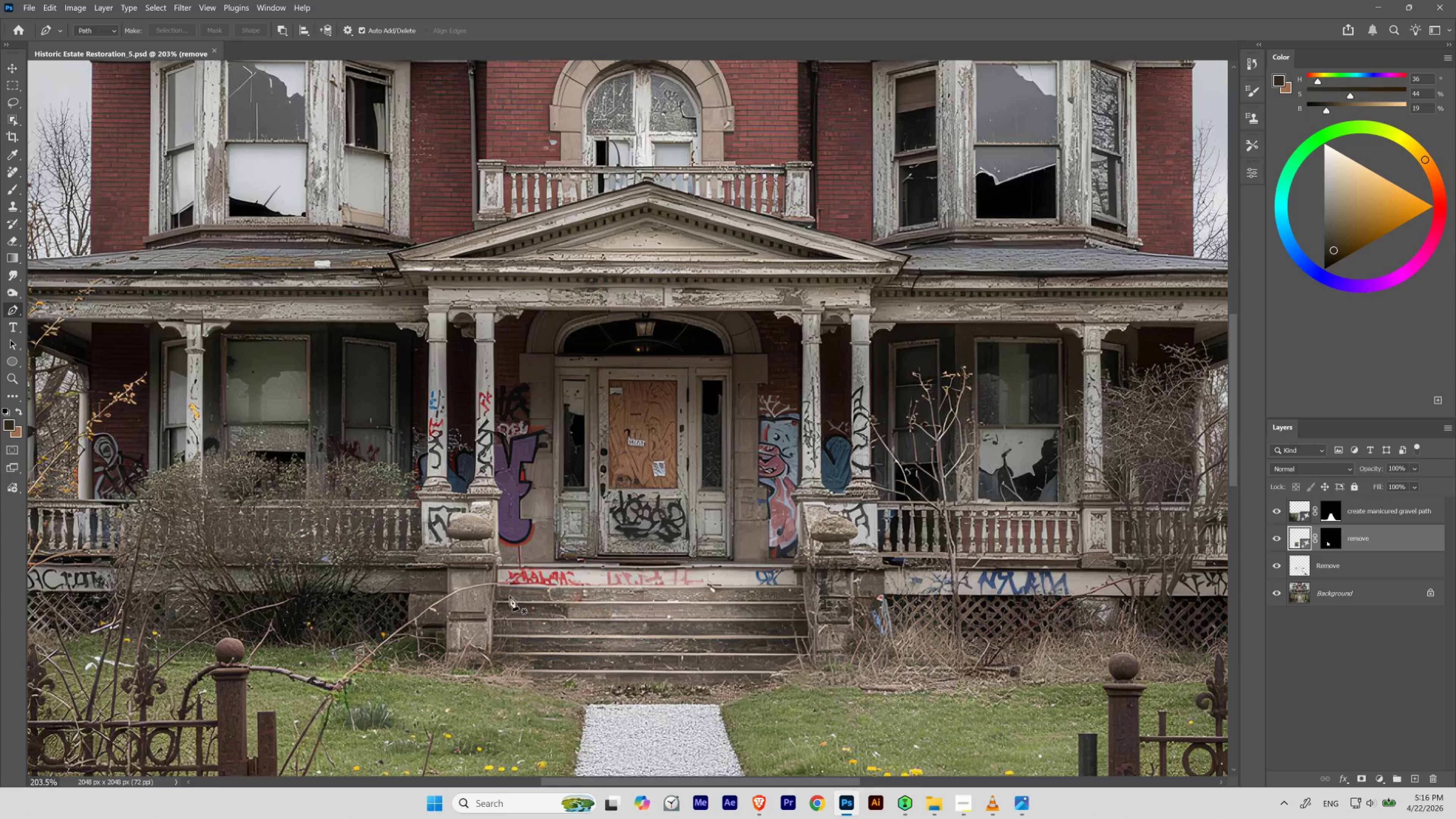 
left_click([1390, 564])
 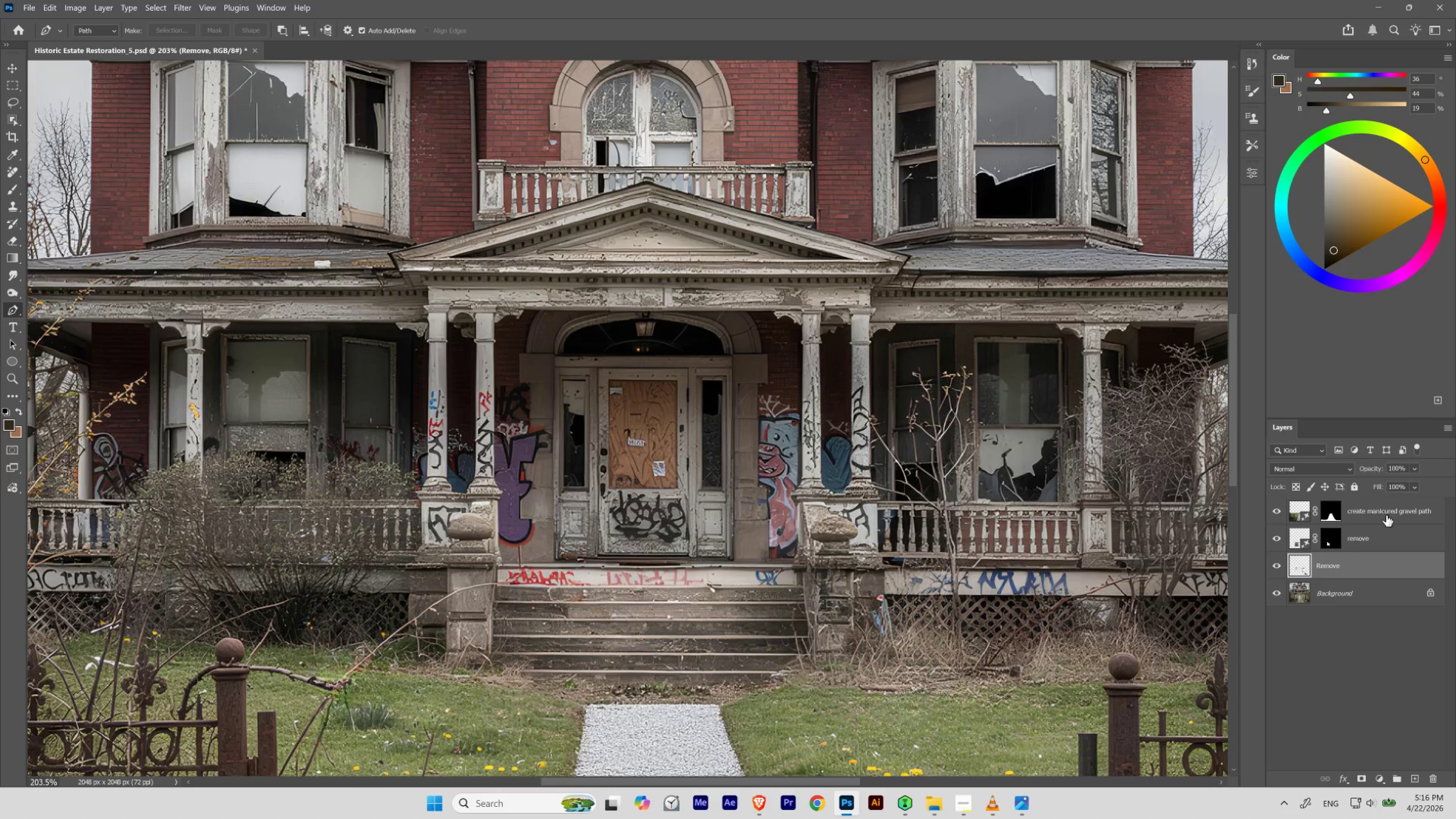 
left_click([1387, 511])
 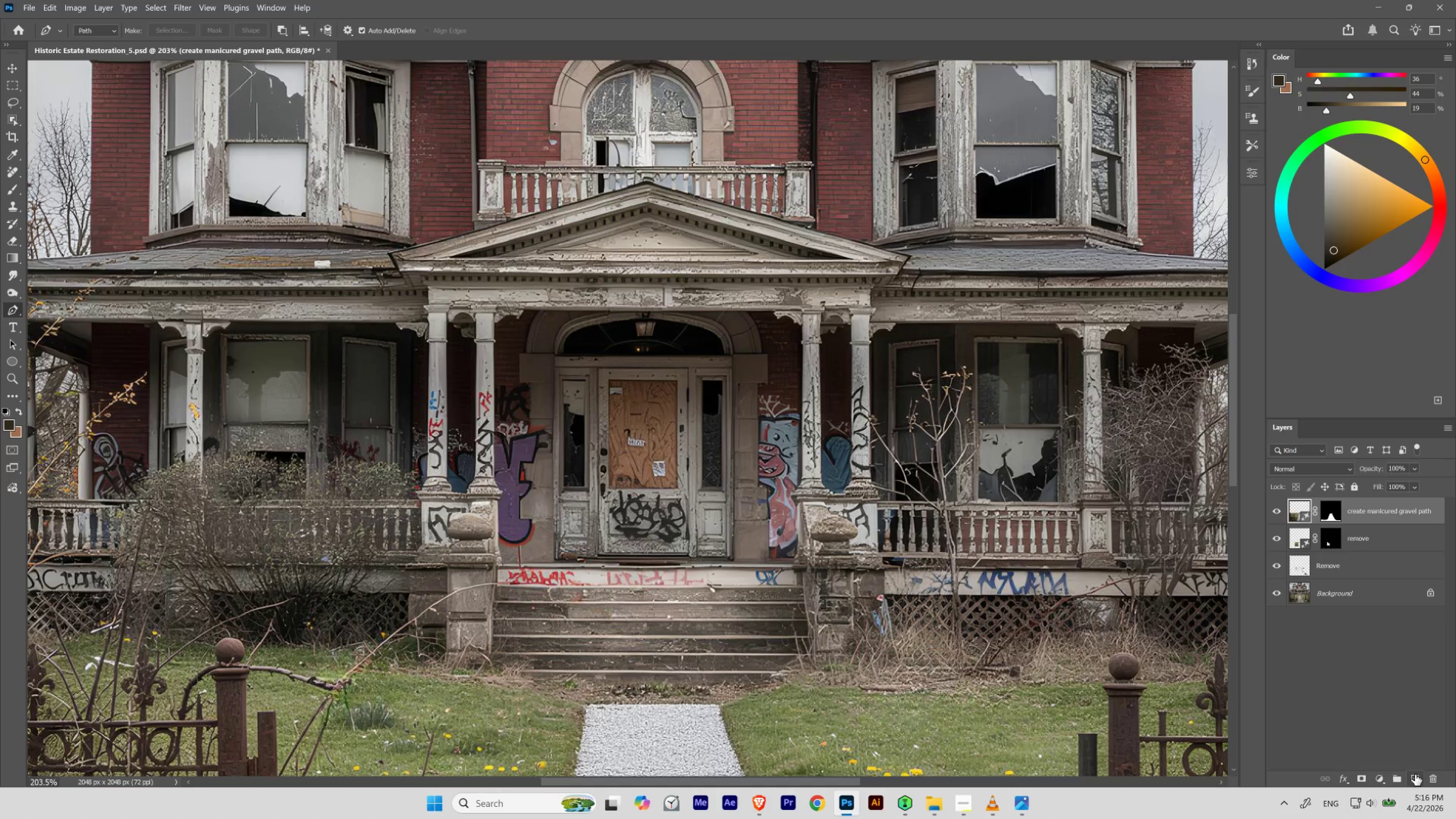 
left_click([1339, 573])
 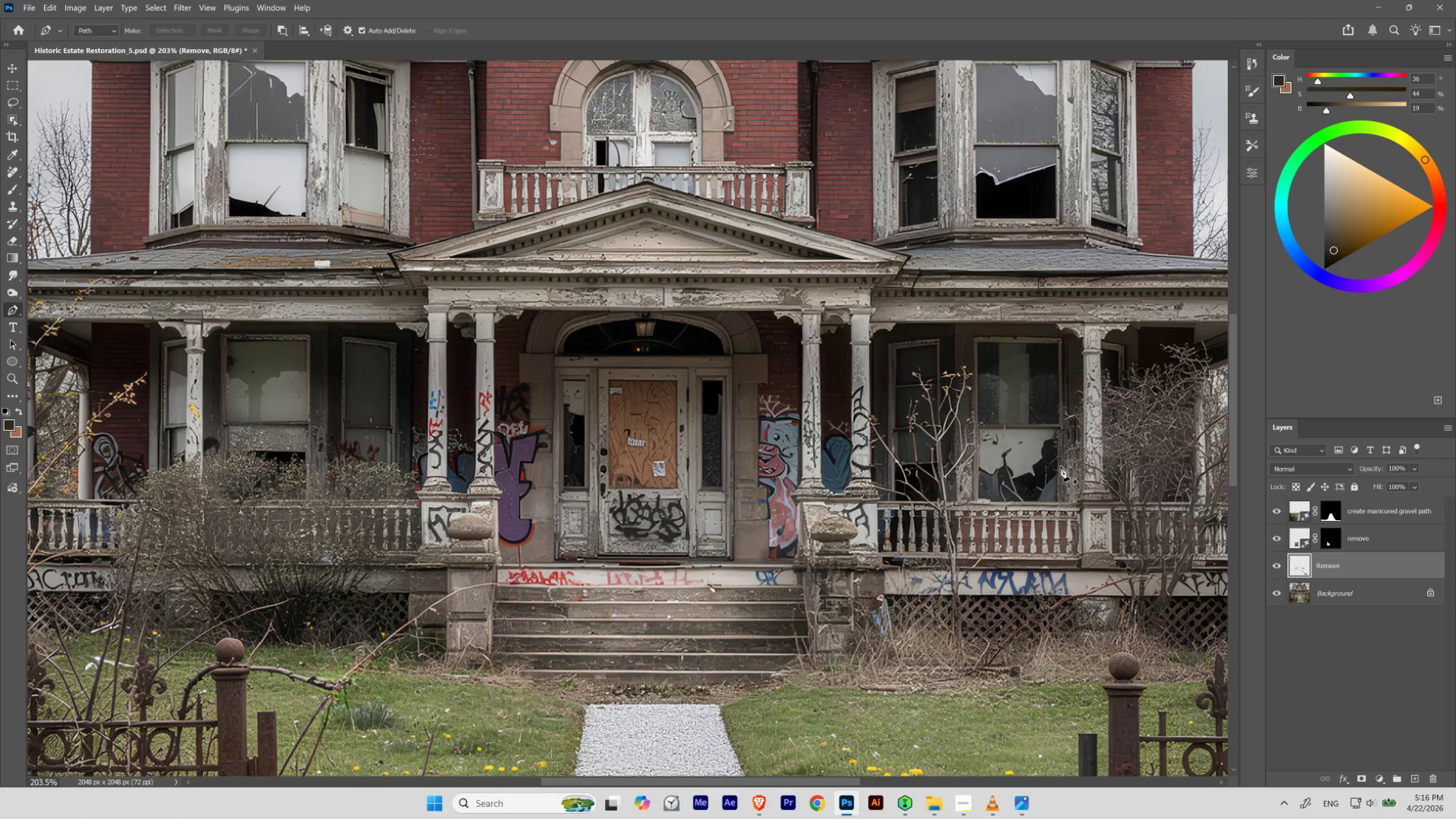 
key(Control+0)
 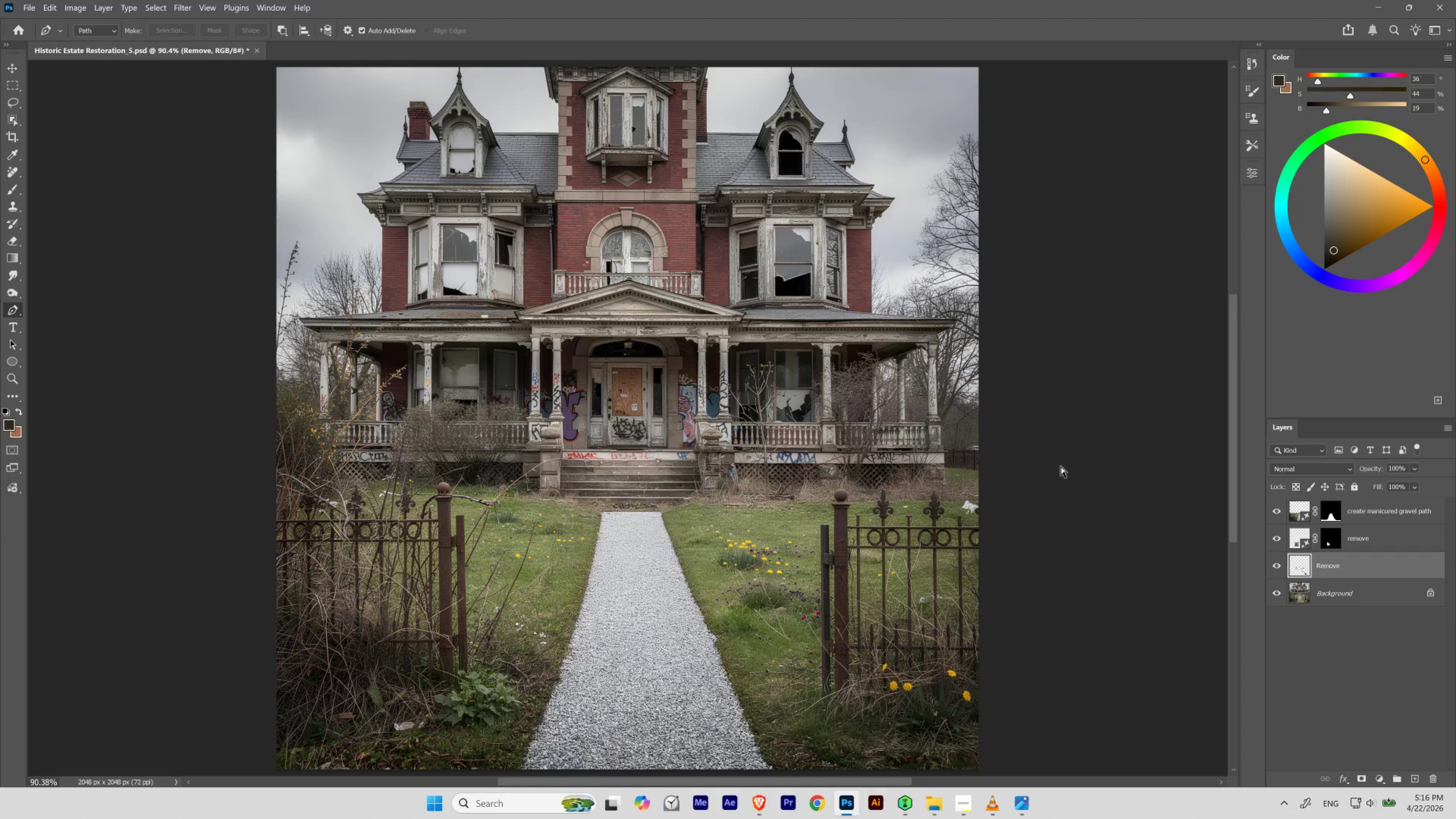 
key(Control+Shift+BracketRight)
 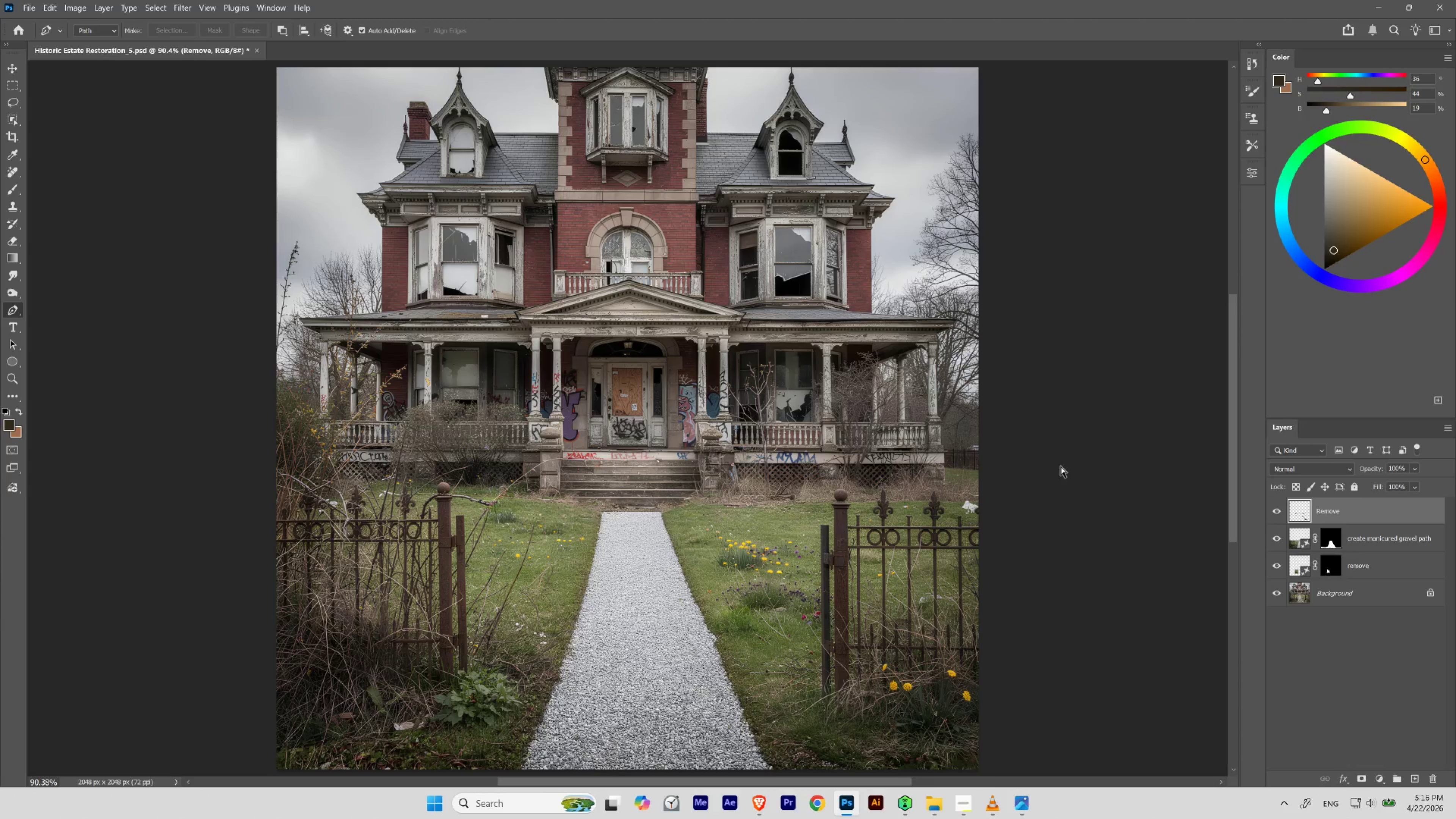 
key(Control+Z)
 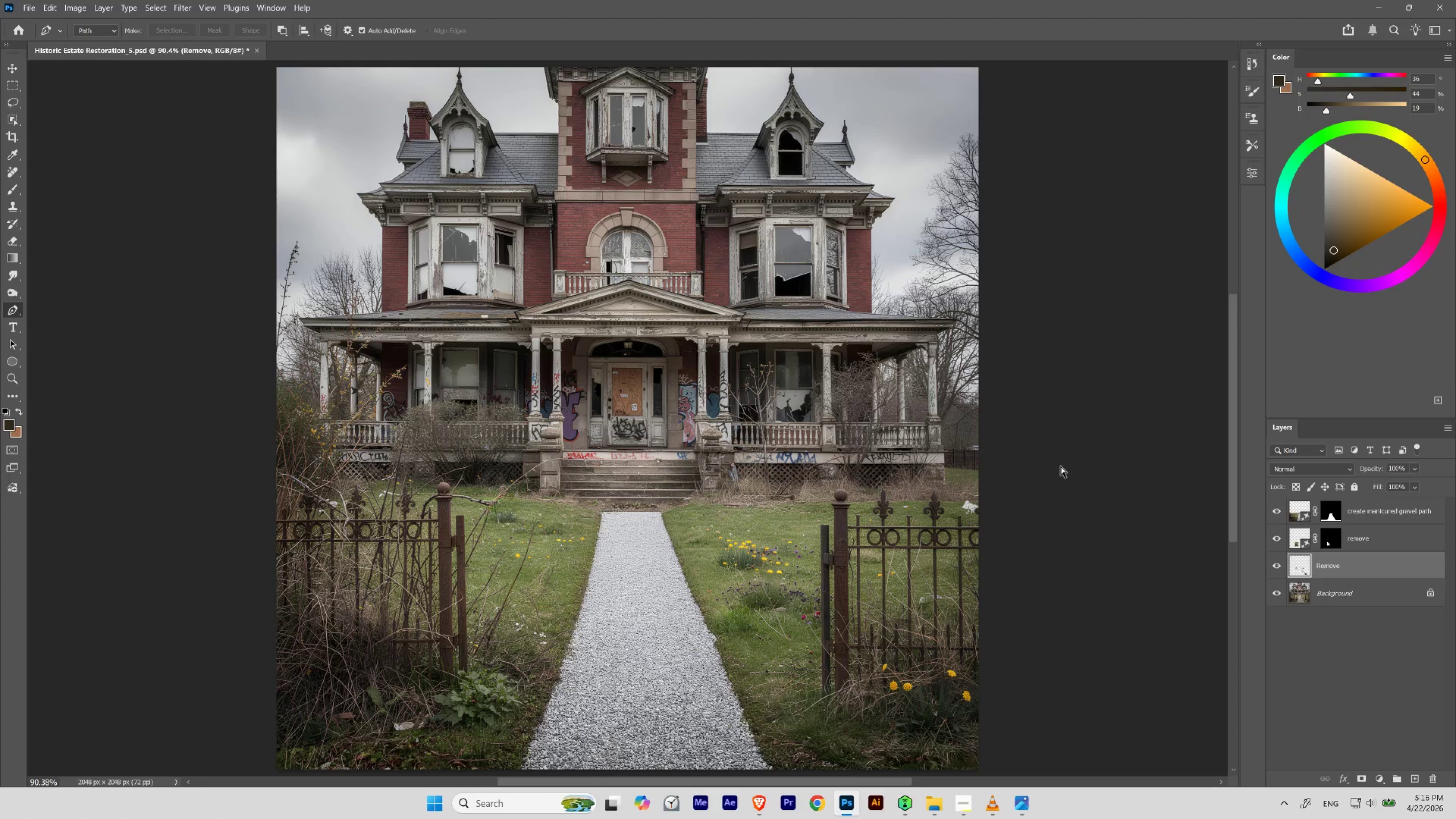 
key(Control+Shift+Z)
 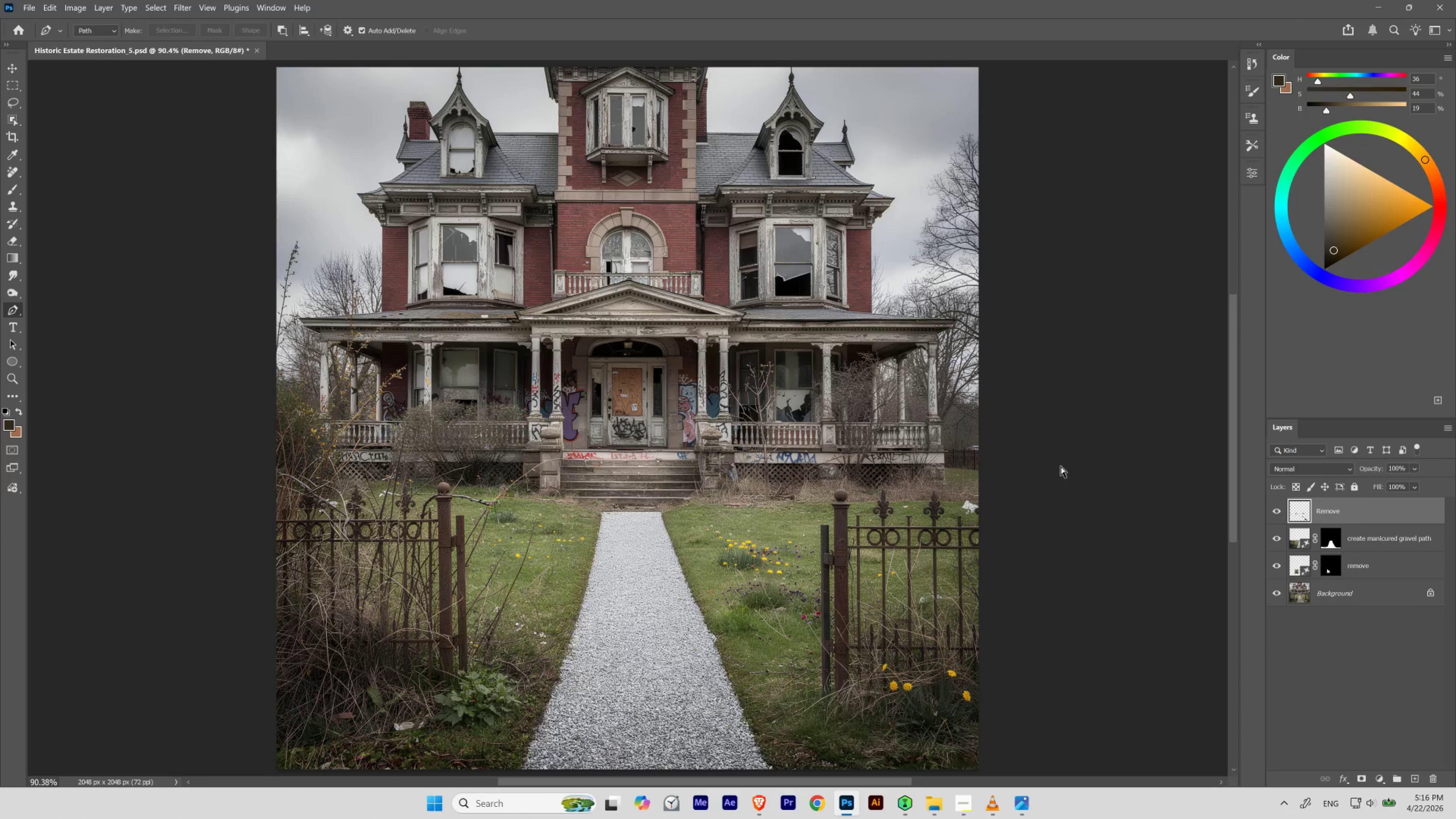 
key(Control+Z)
 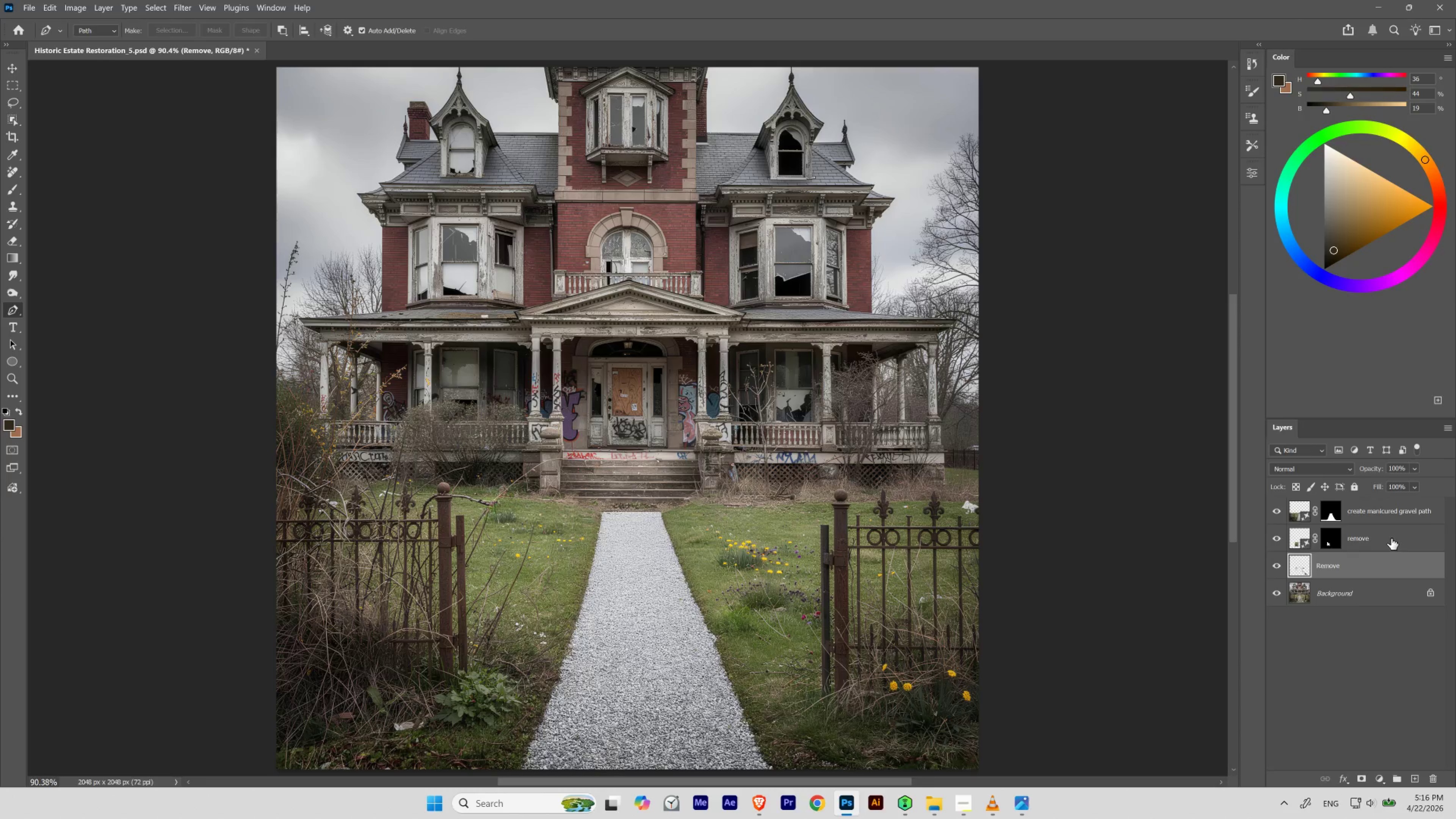 
left_click([1398, 514])
 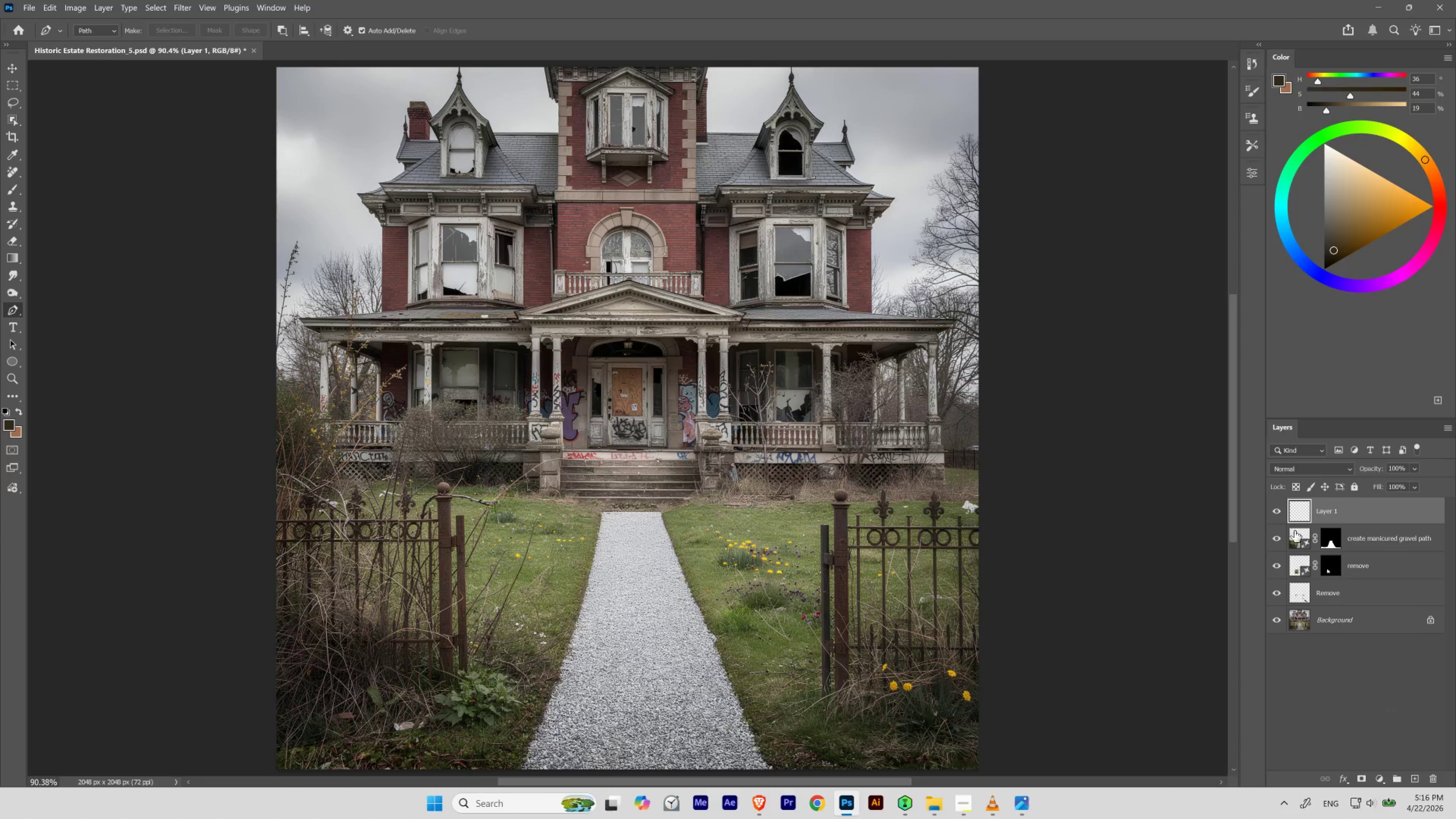 
double_click([1322, 517])
 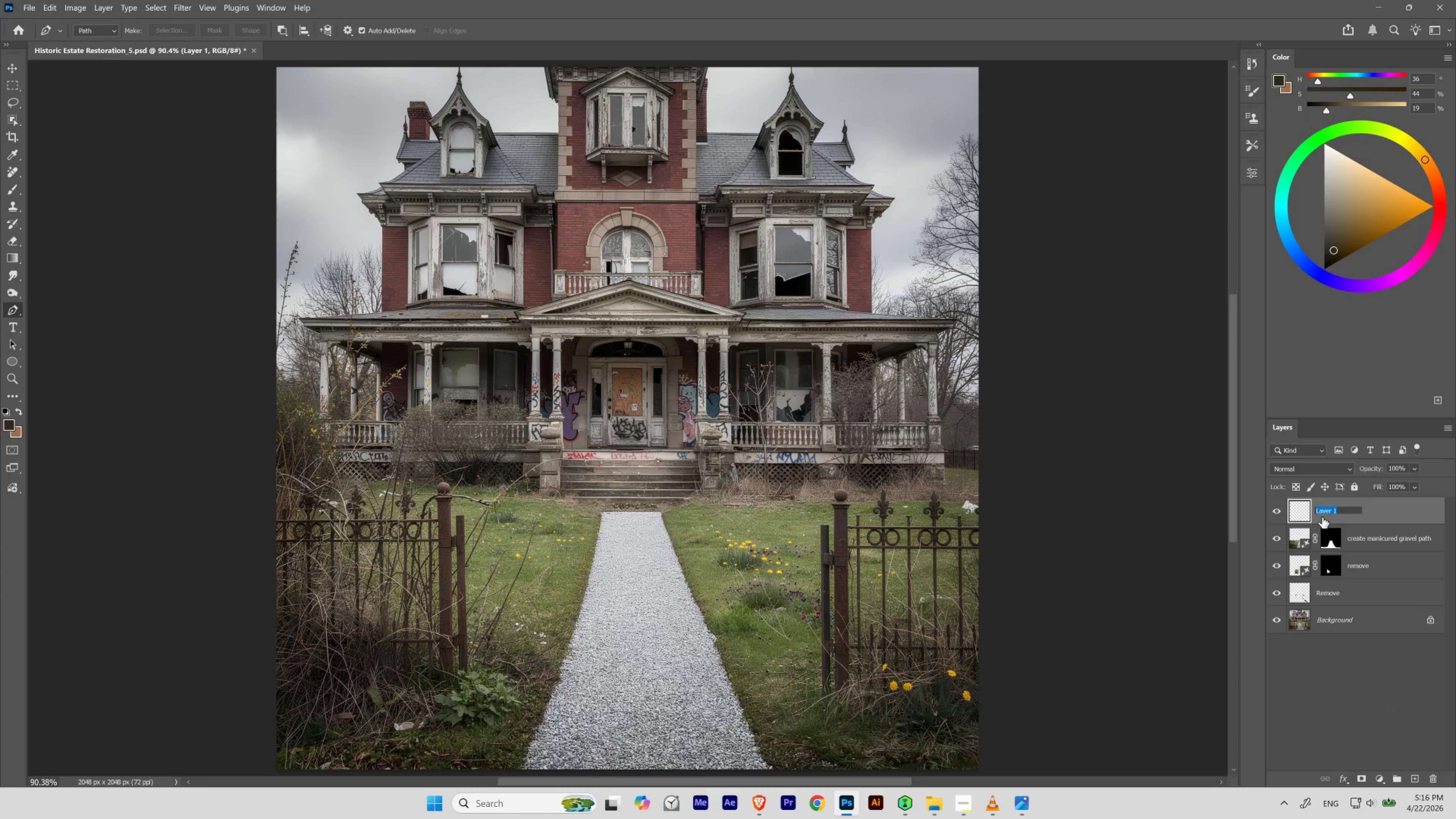 
type(remove 2)
 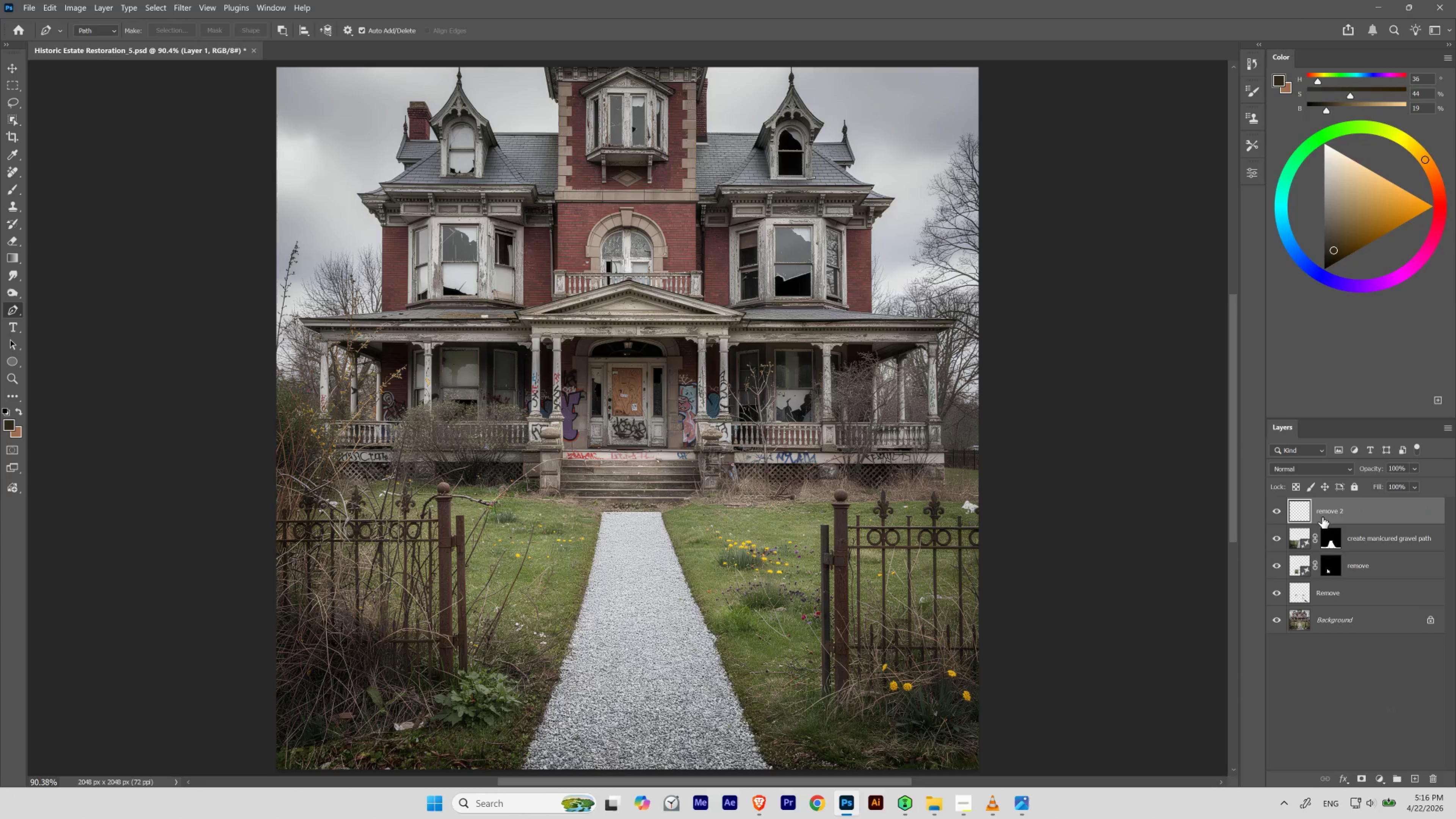 
key(Enter)
 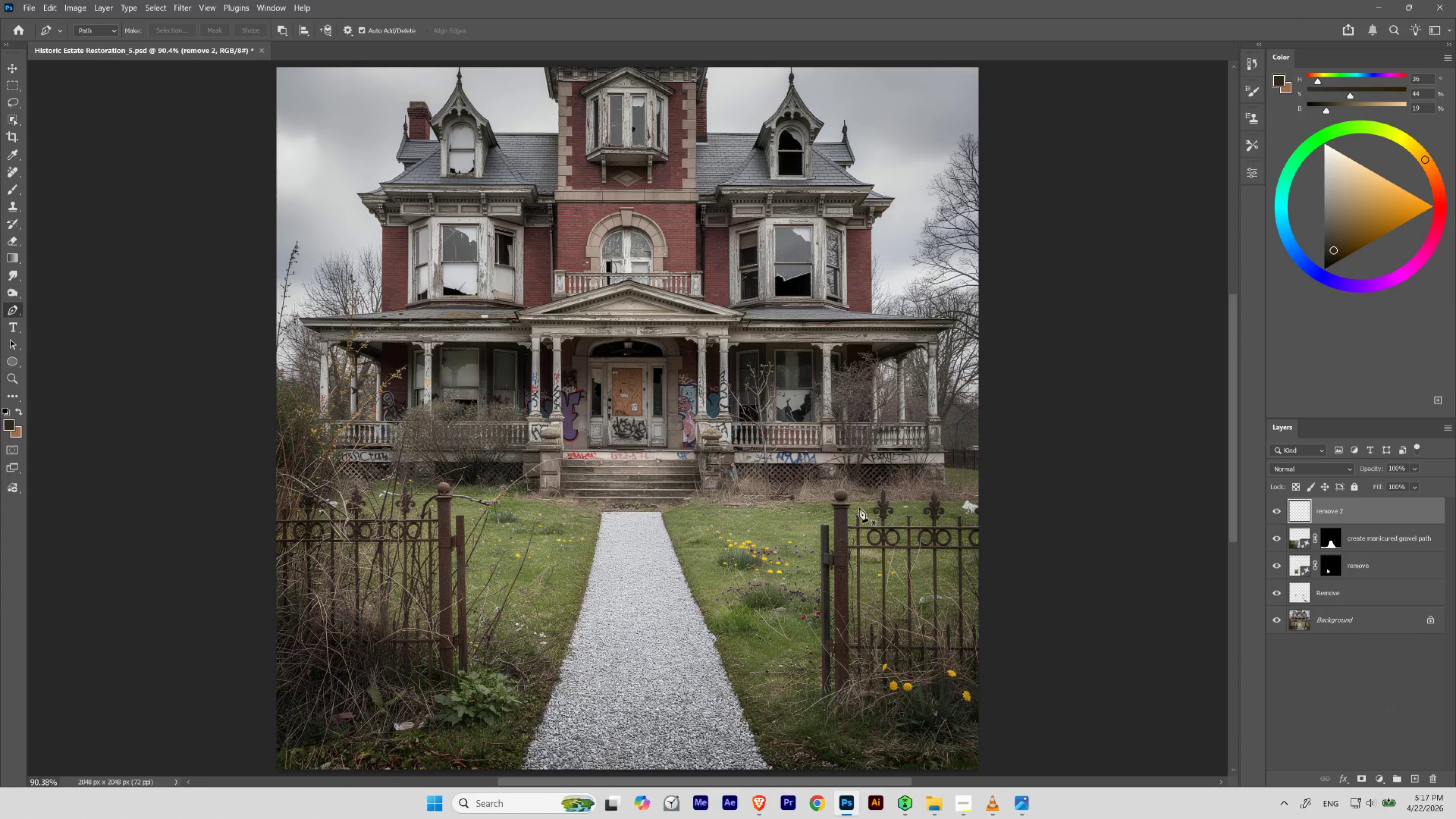 
hold_key(key=Space, duration=3.41)
 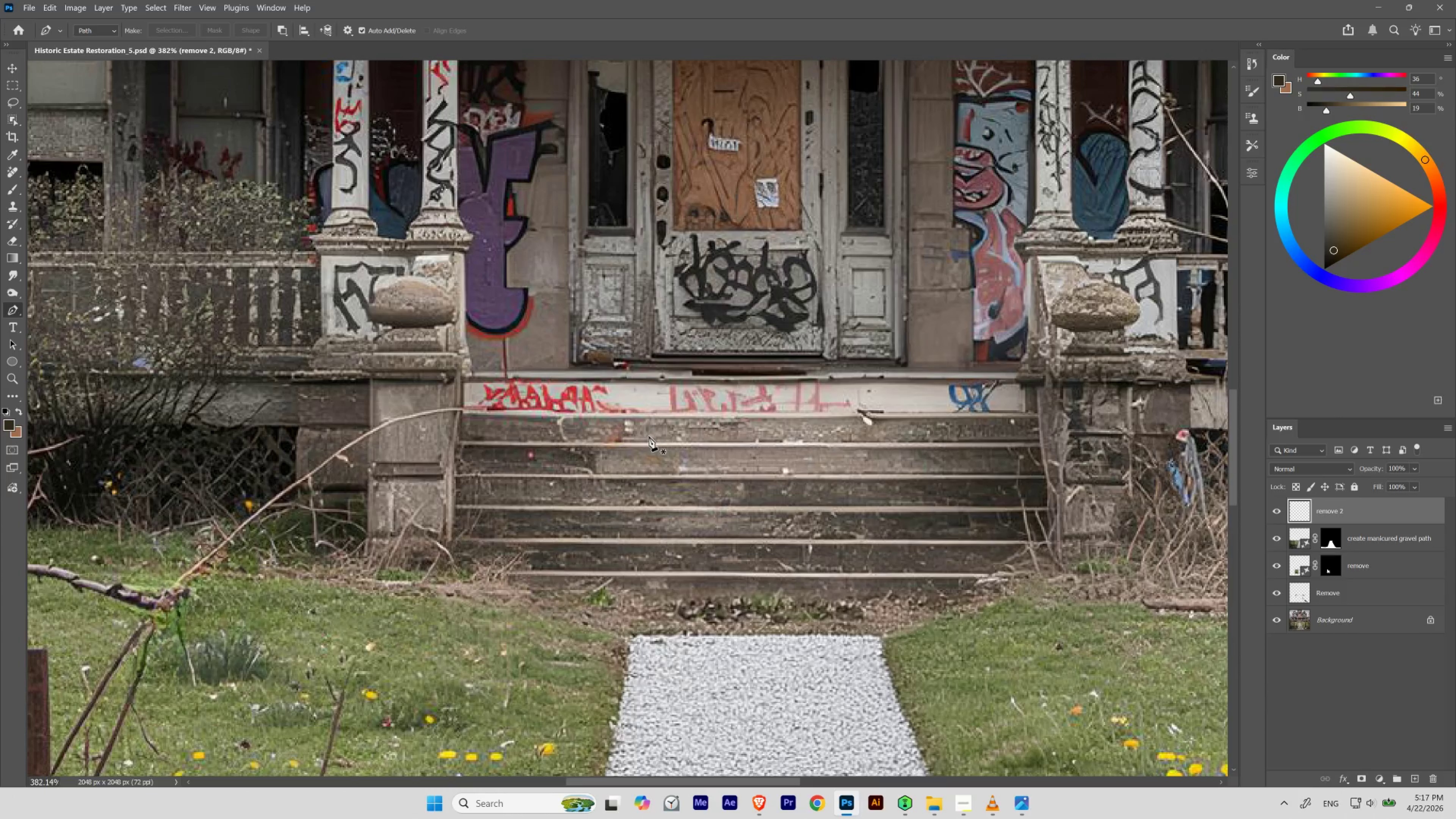 
hold_key(key=ControlLeft, duration=0.67)
left_click_drag(start_coordinate=[621, 404], to_coordinate=[633, 436])
 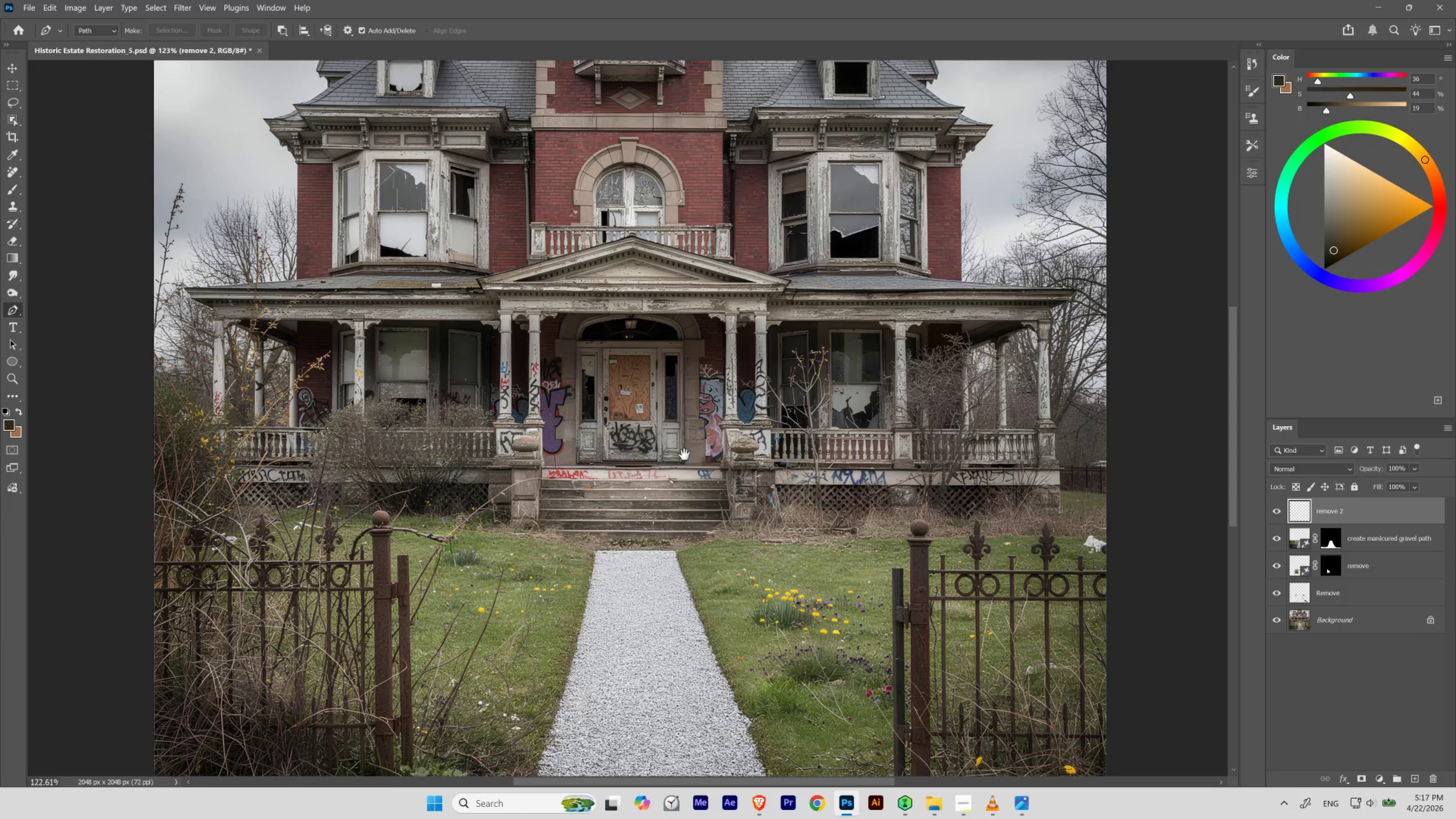 
left_click_drag(start_coordinate=[686, 460], to_coordinate=[668, 386])
 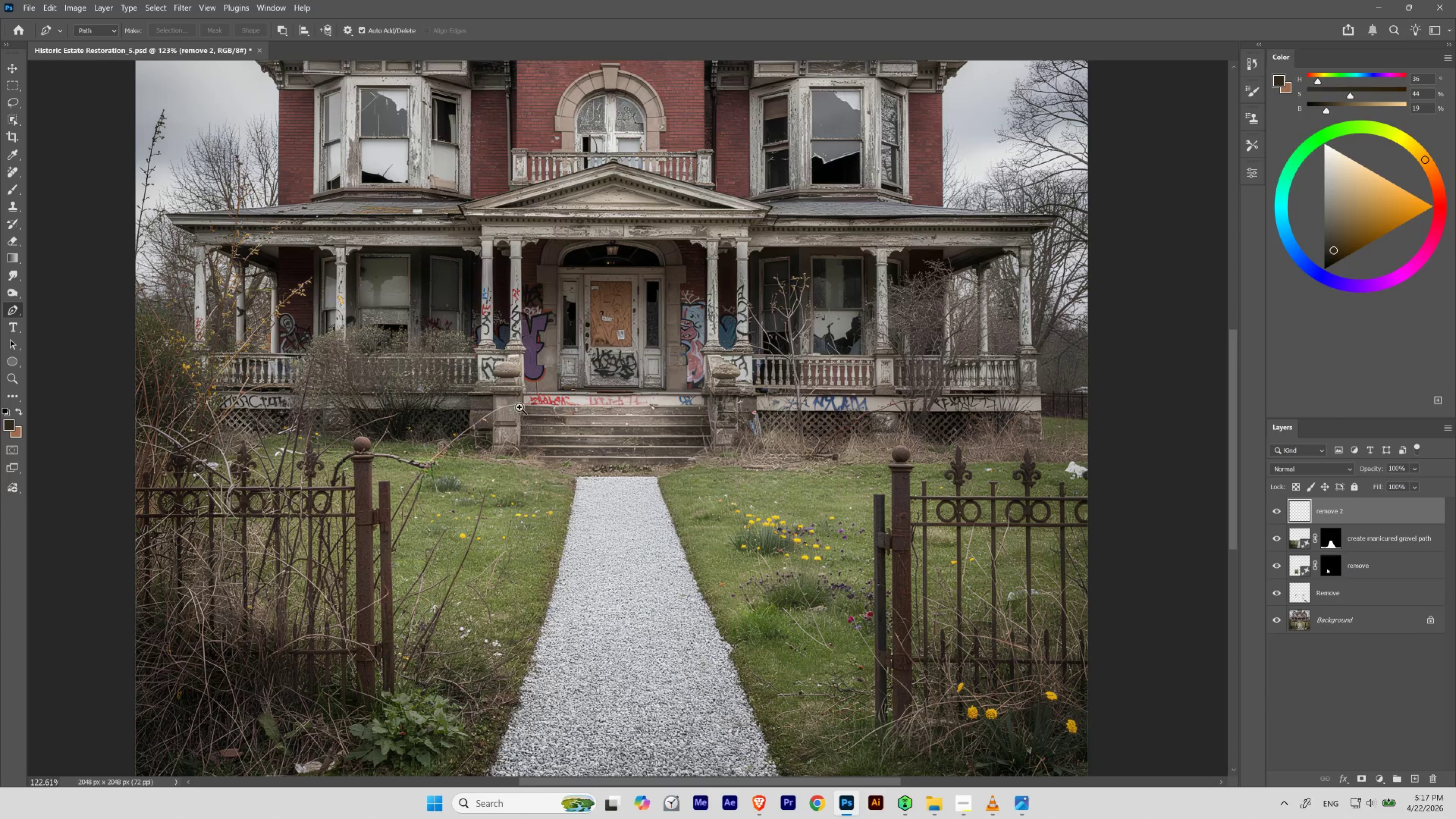 
hold_key(key=ControlLeft, duration=0.91)
left_click_drag(start_coordinate=[537, 397], to_coordinate=[581, 432])
 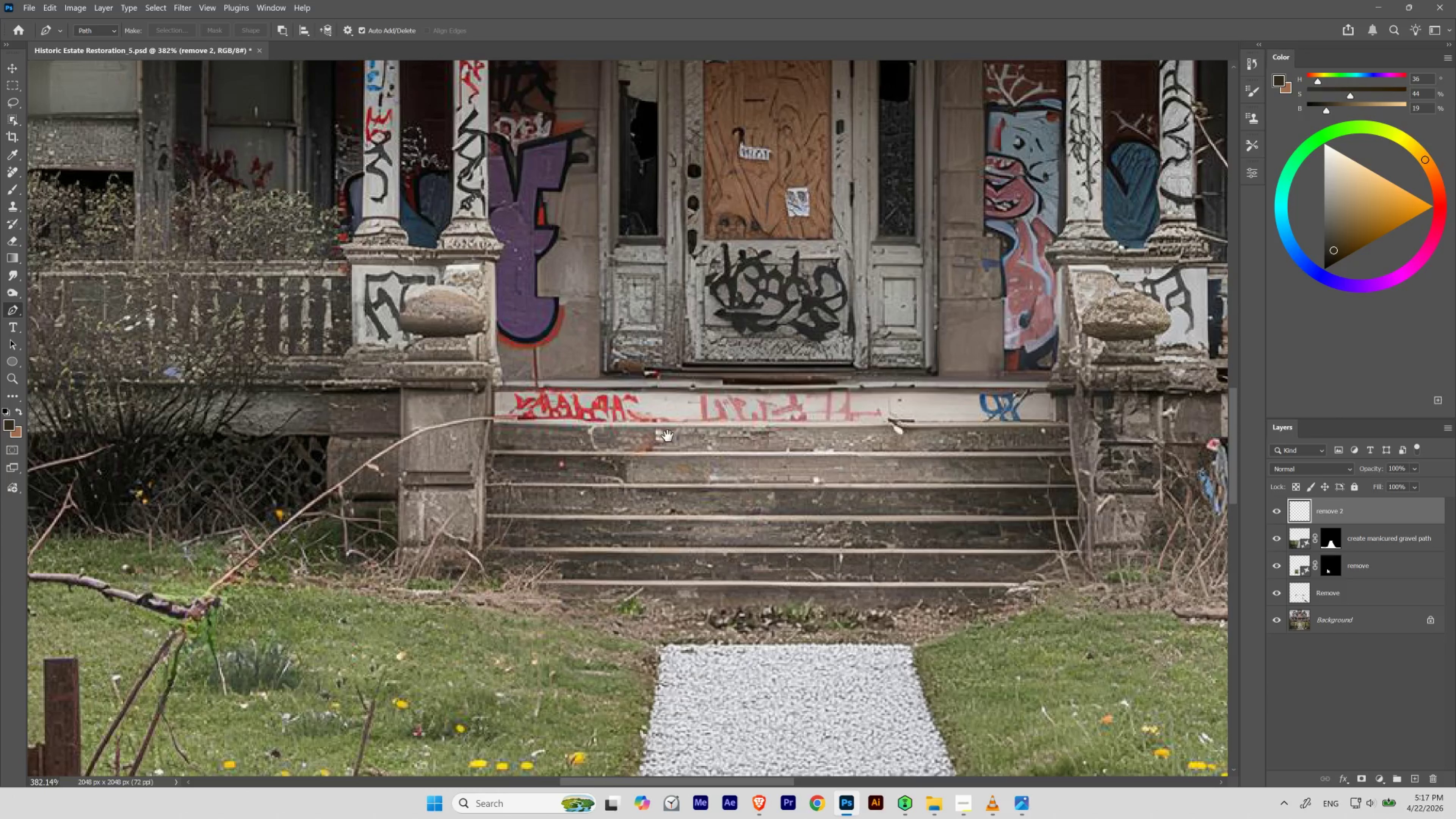 
left_click_drag(start_coordinate=[668, 436], to_coordinate=[637, 427])
 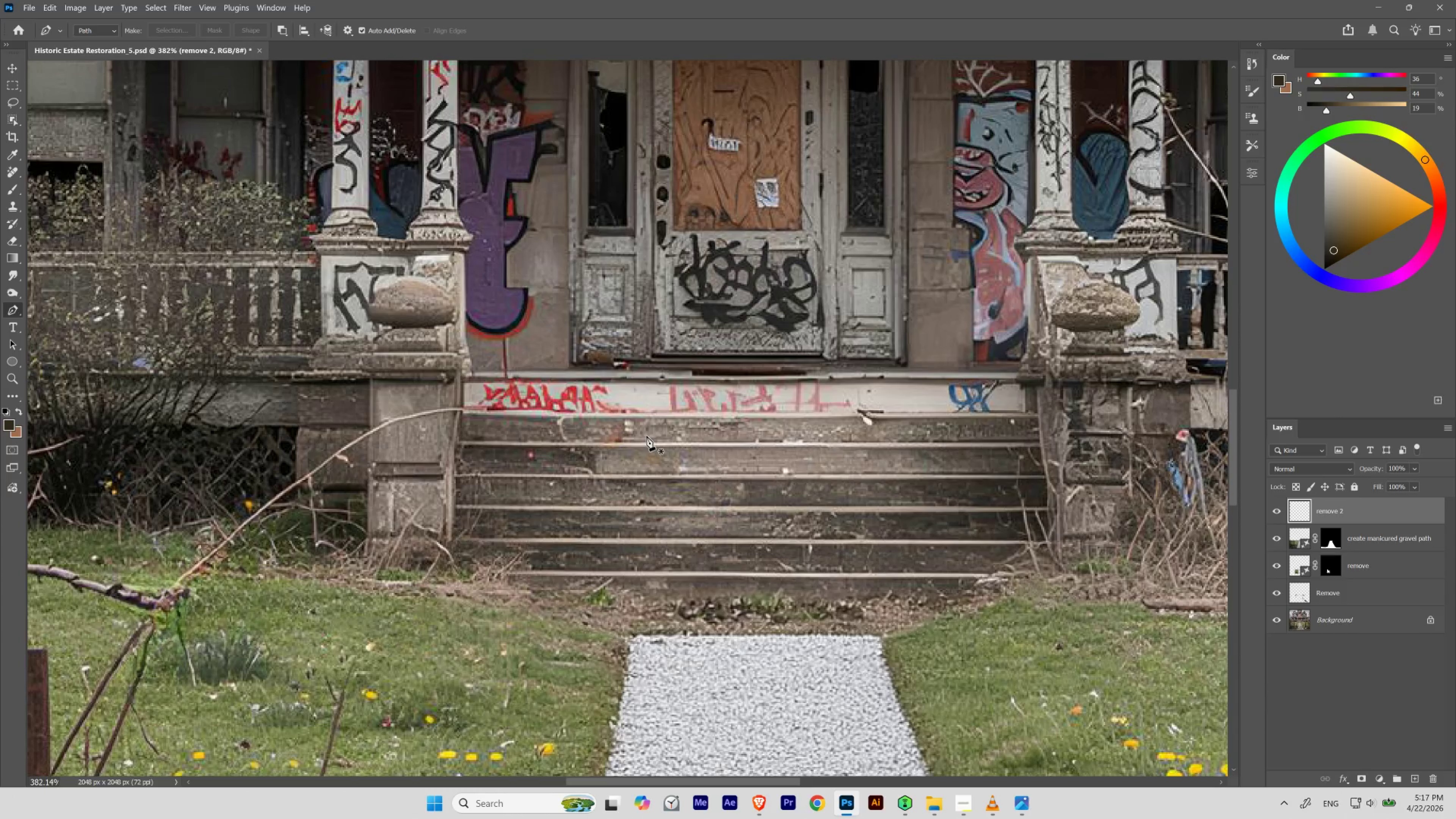 
key(Equal)
 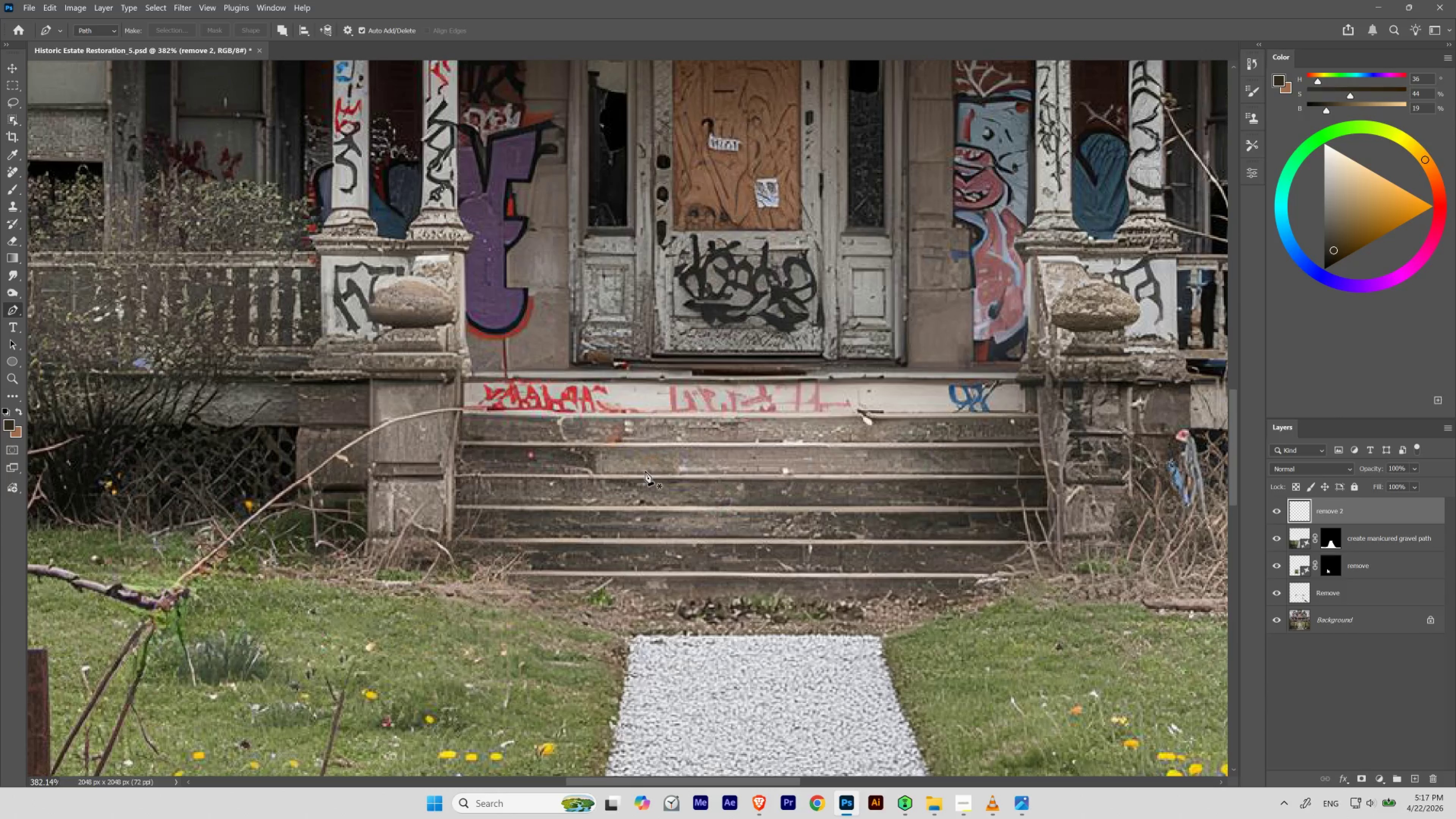 
key(VolumeUp)
 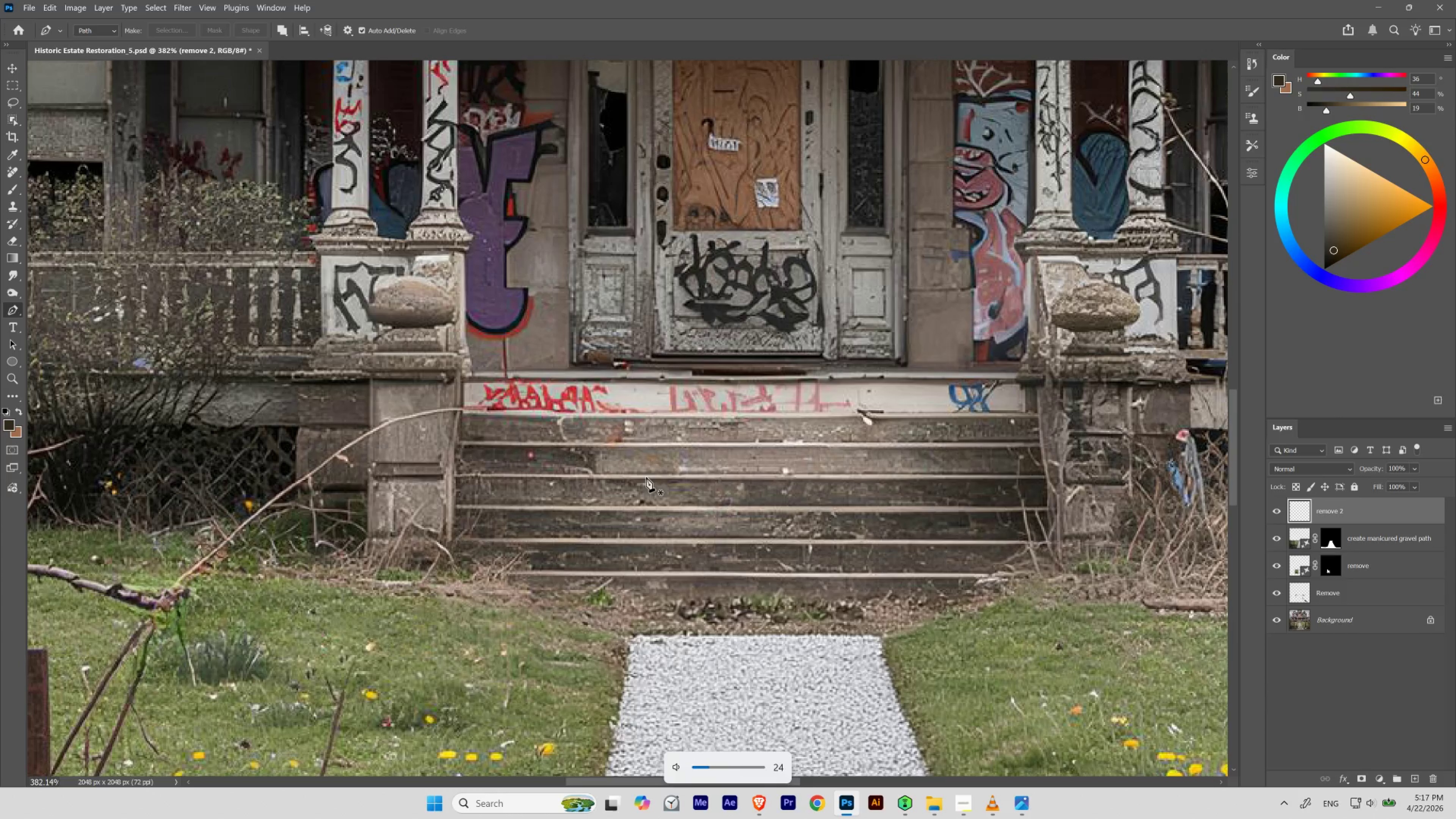 
key(VolumeUp)
 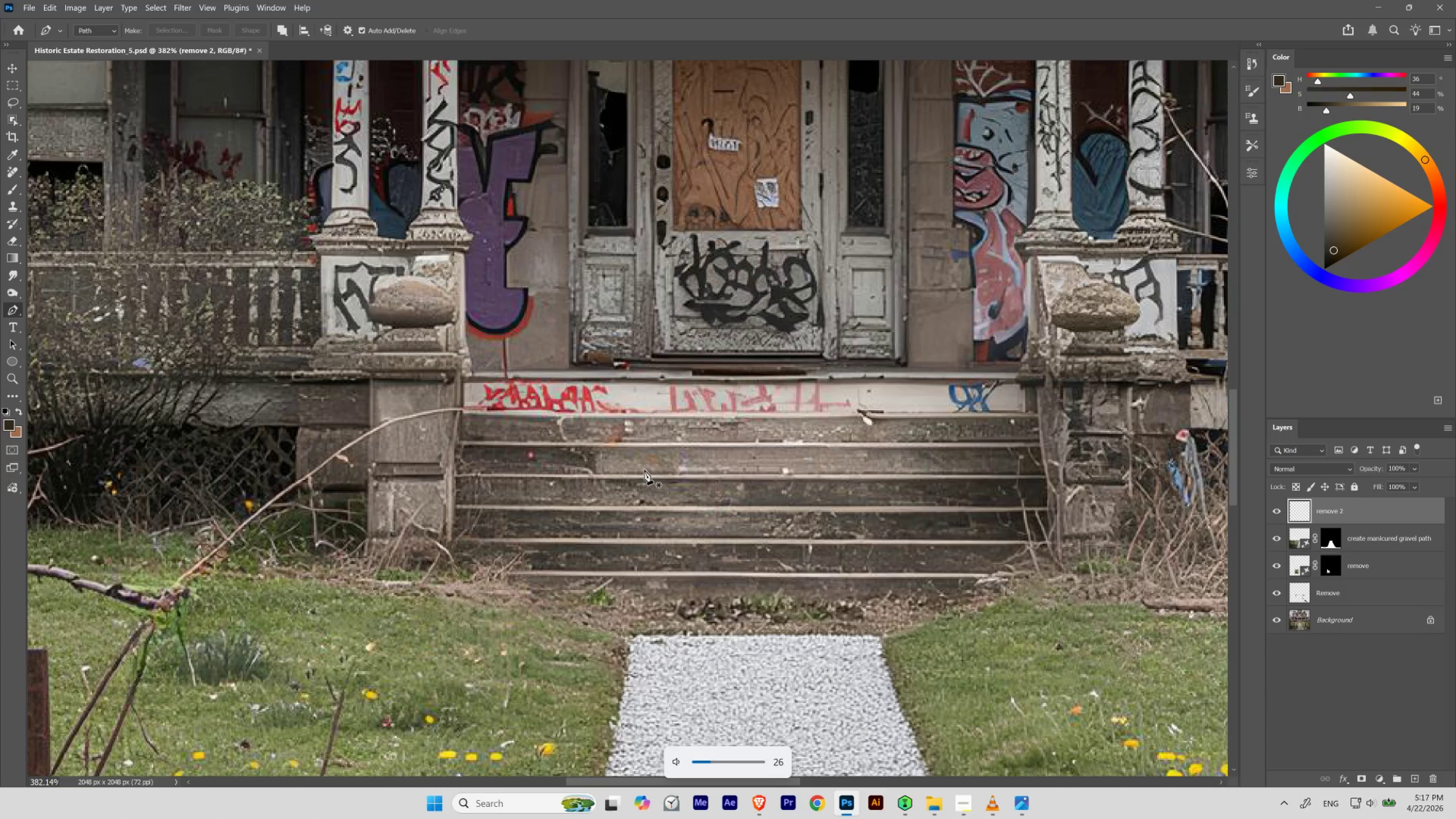 
key(VolumeUp)
 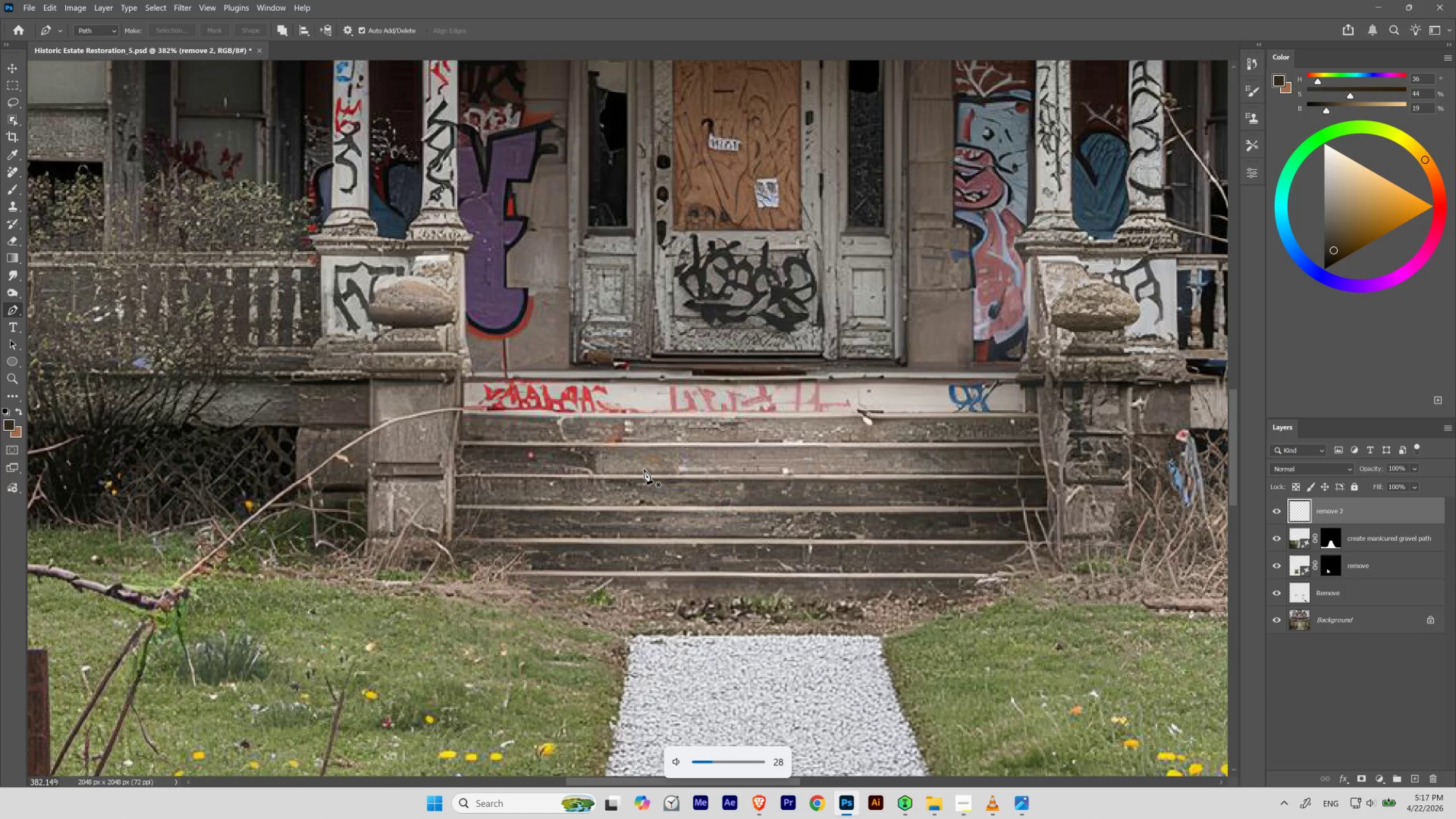 
key(VolumeUp)
 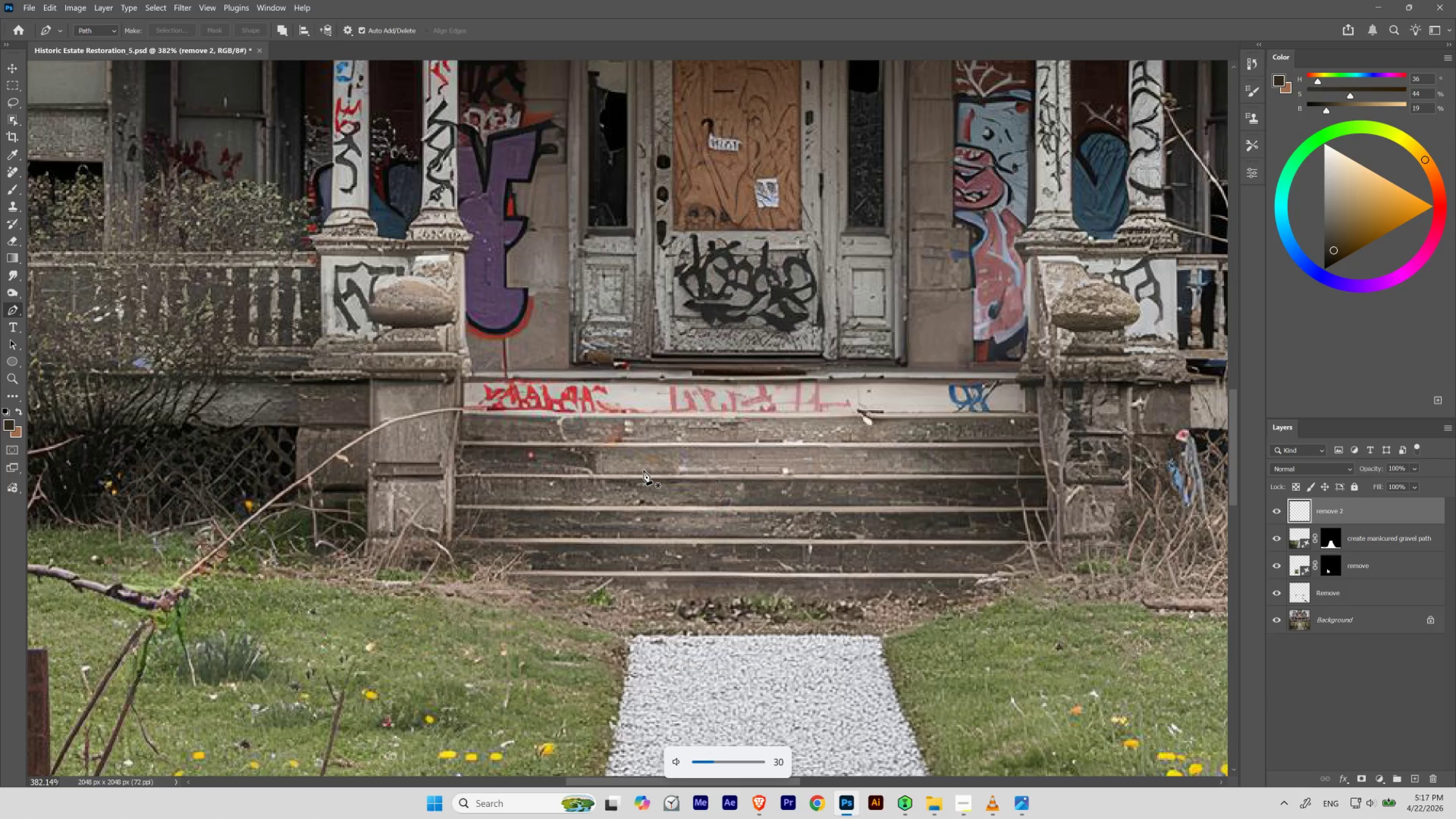 
key(VolumeUp)
 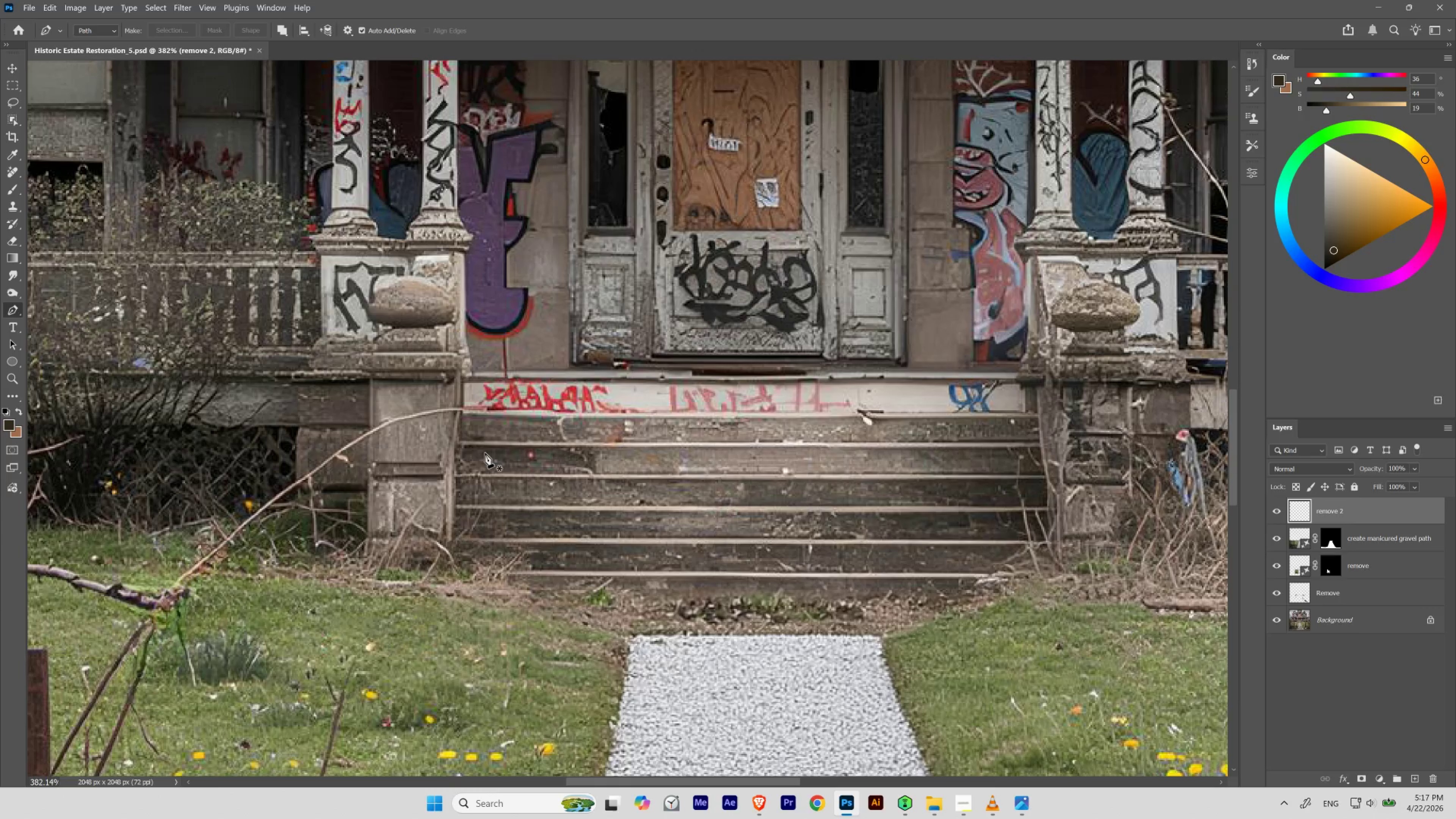 
hold_key(key=Space, duration=1.0)
 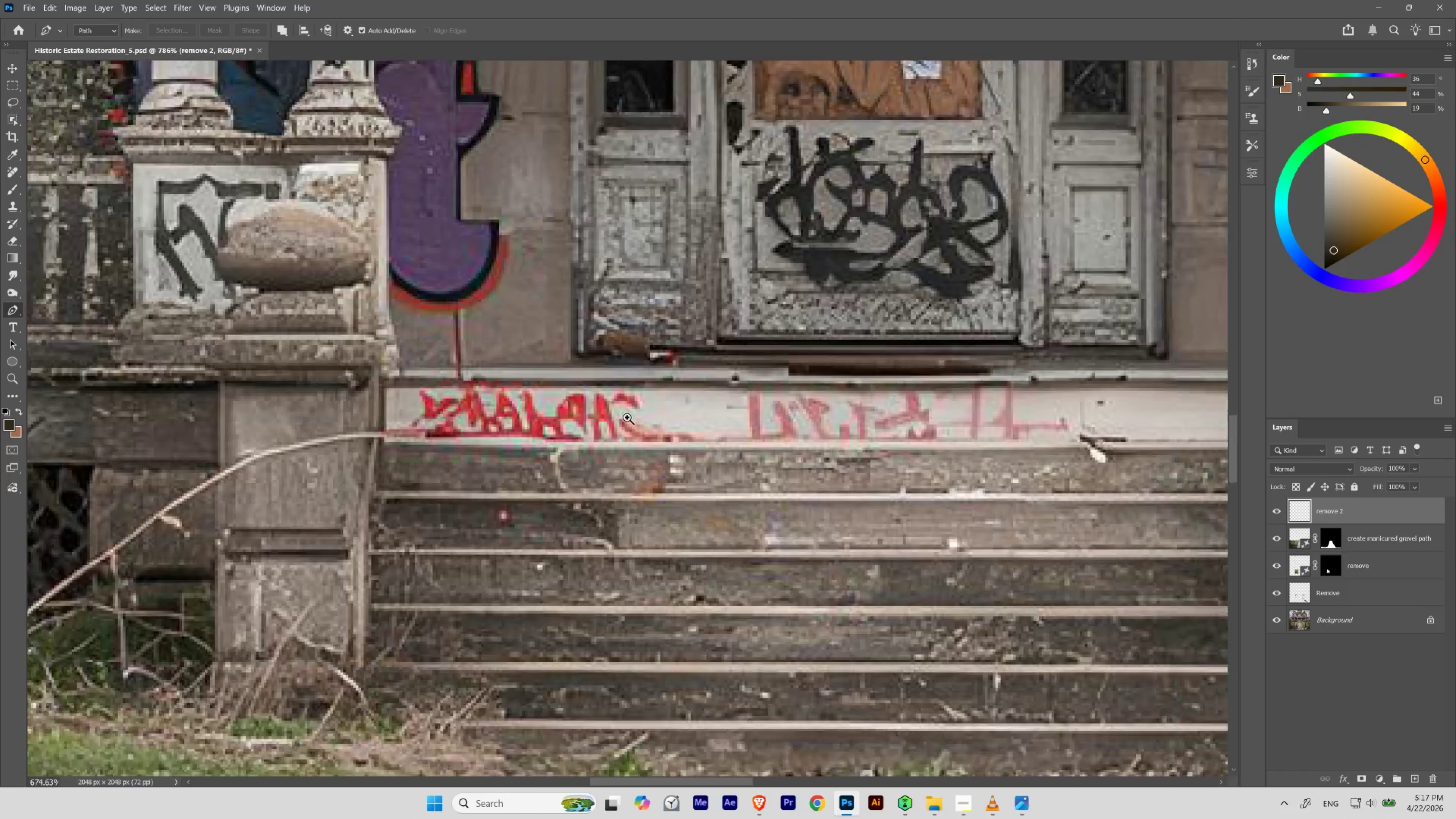 
hold_key(key=ControlLeft, duration=0.92)
left_click_drag(start_coordinate=[579, 380], to_coordinate=[608, 398])
 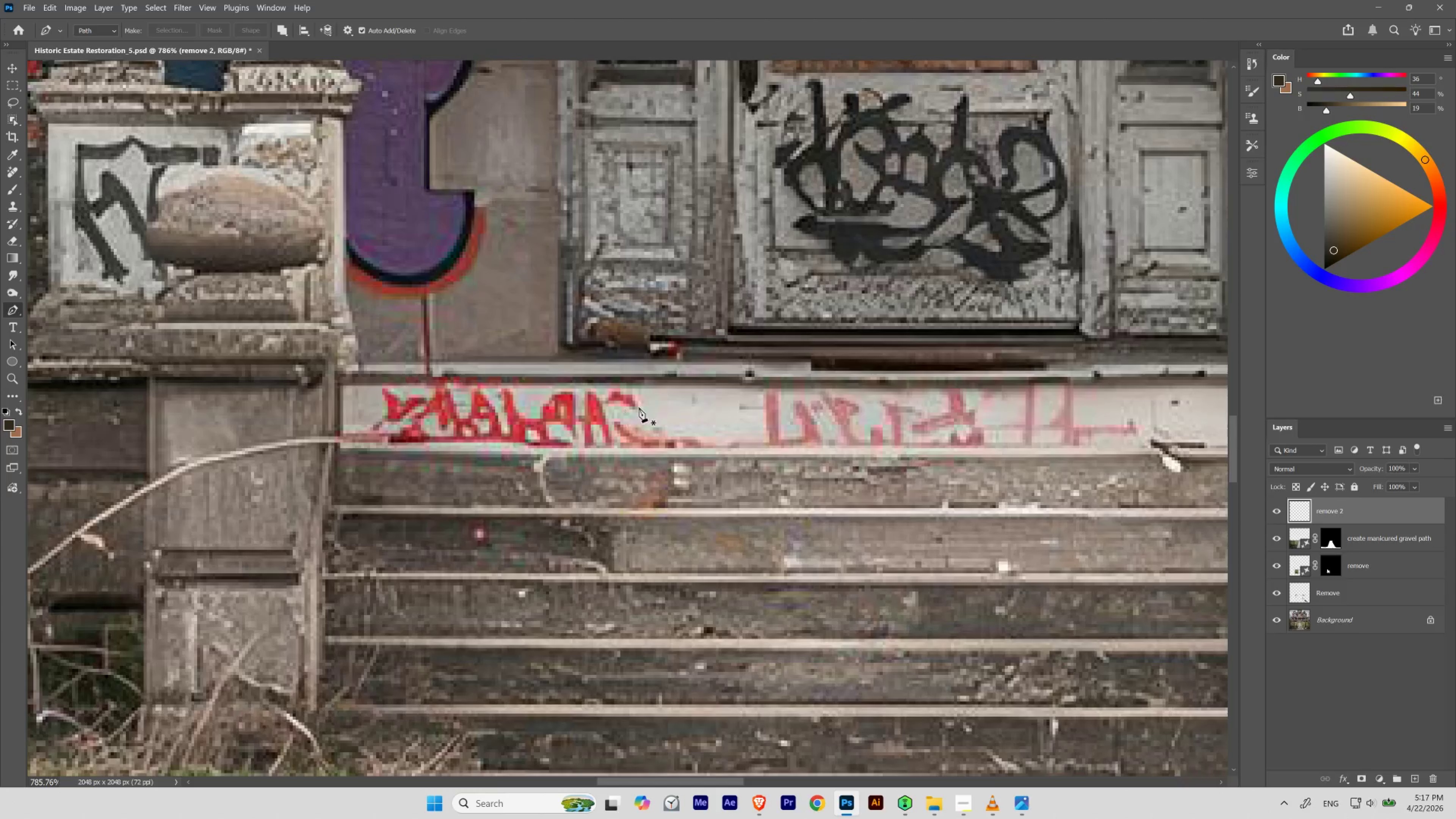 
hold_key(key=Space, duration=1.02)
 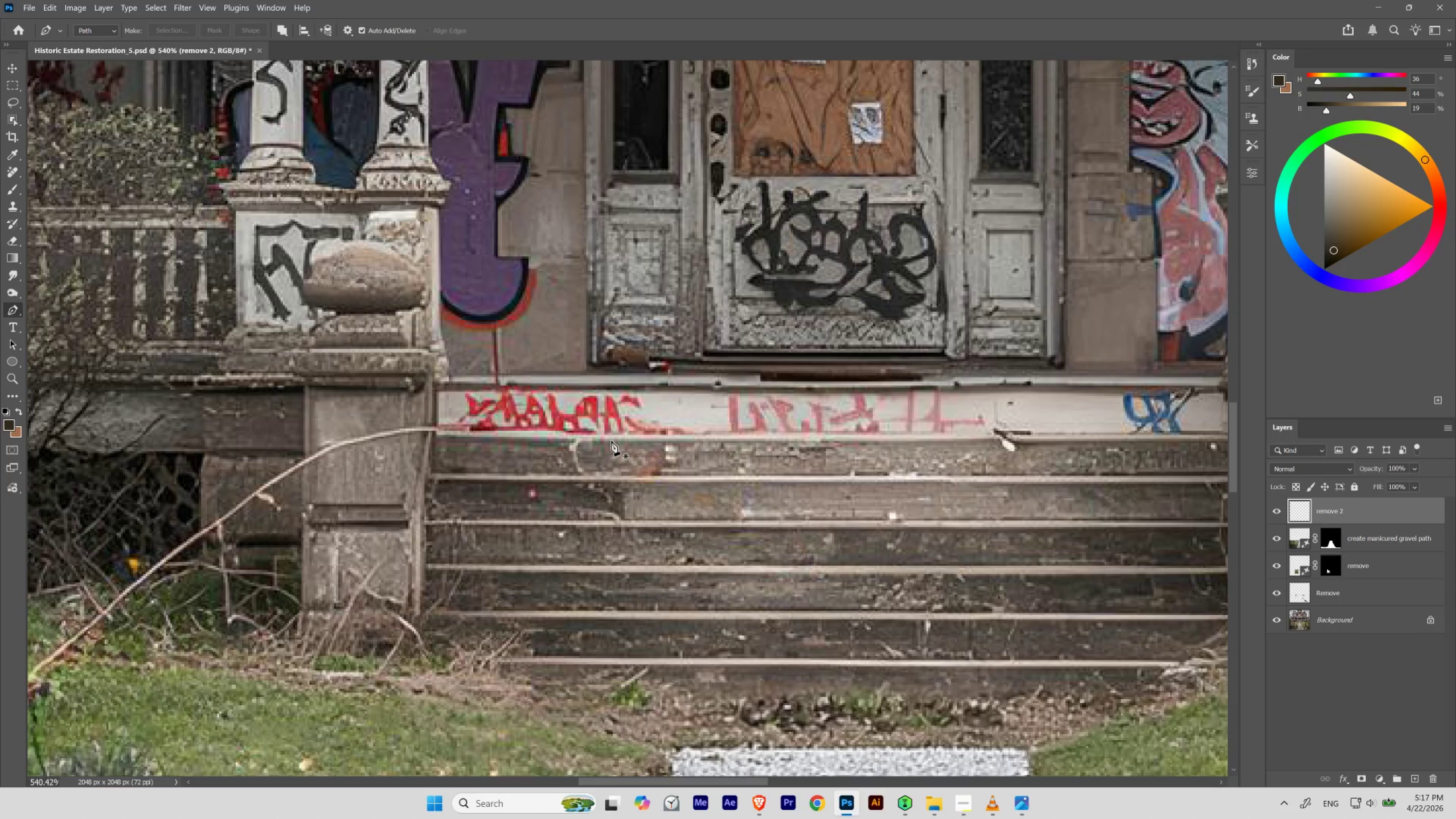 
hold_key(key=ControlLeft, duration=0.97)
left_click_drag(start_coordinate=[649, 405], to_coordinate=[626, 420])
 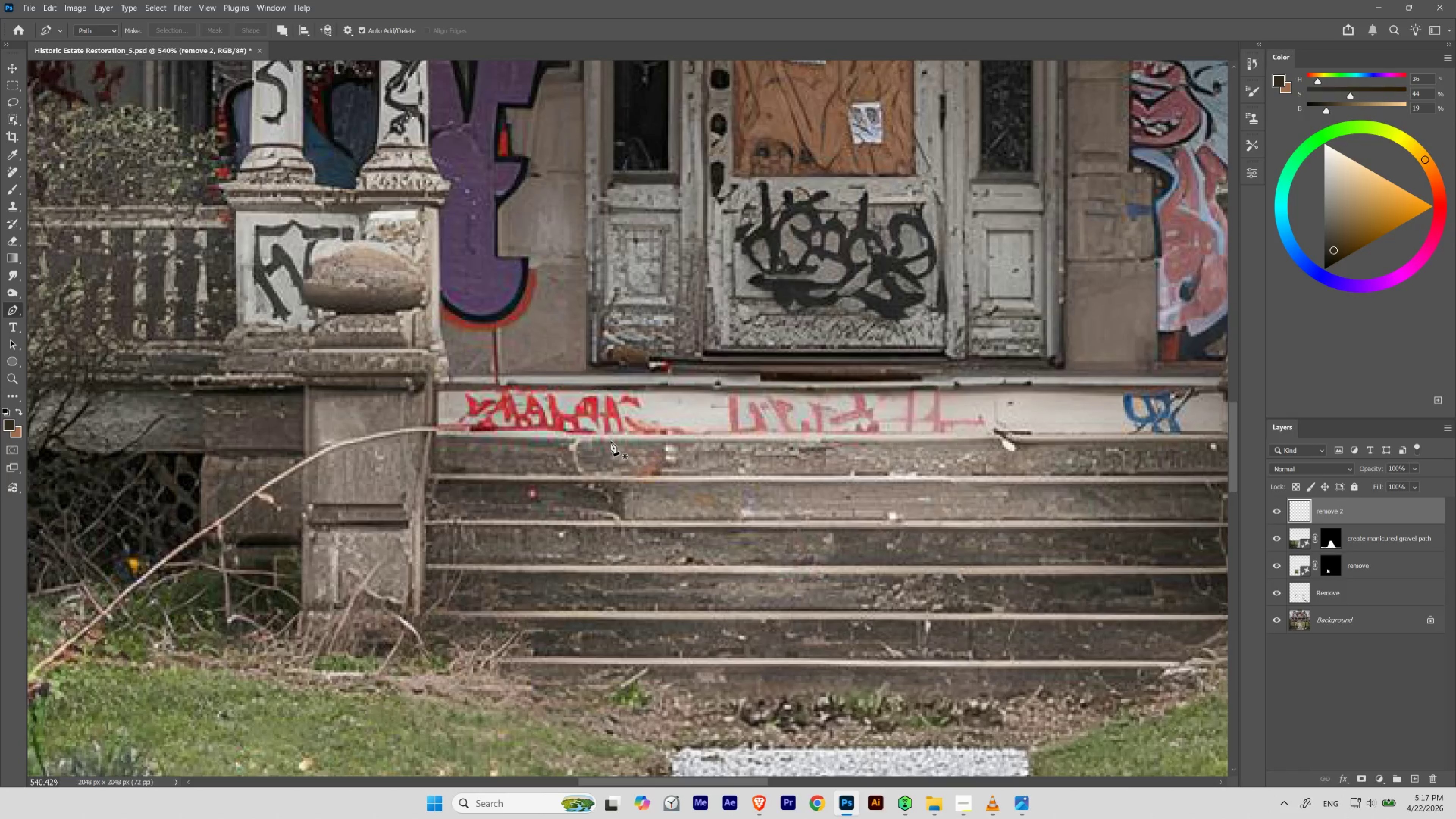 
key(B)
 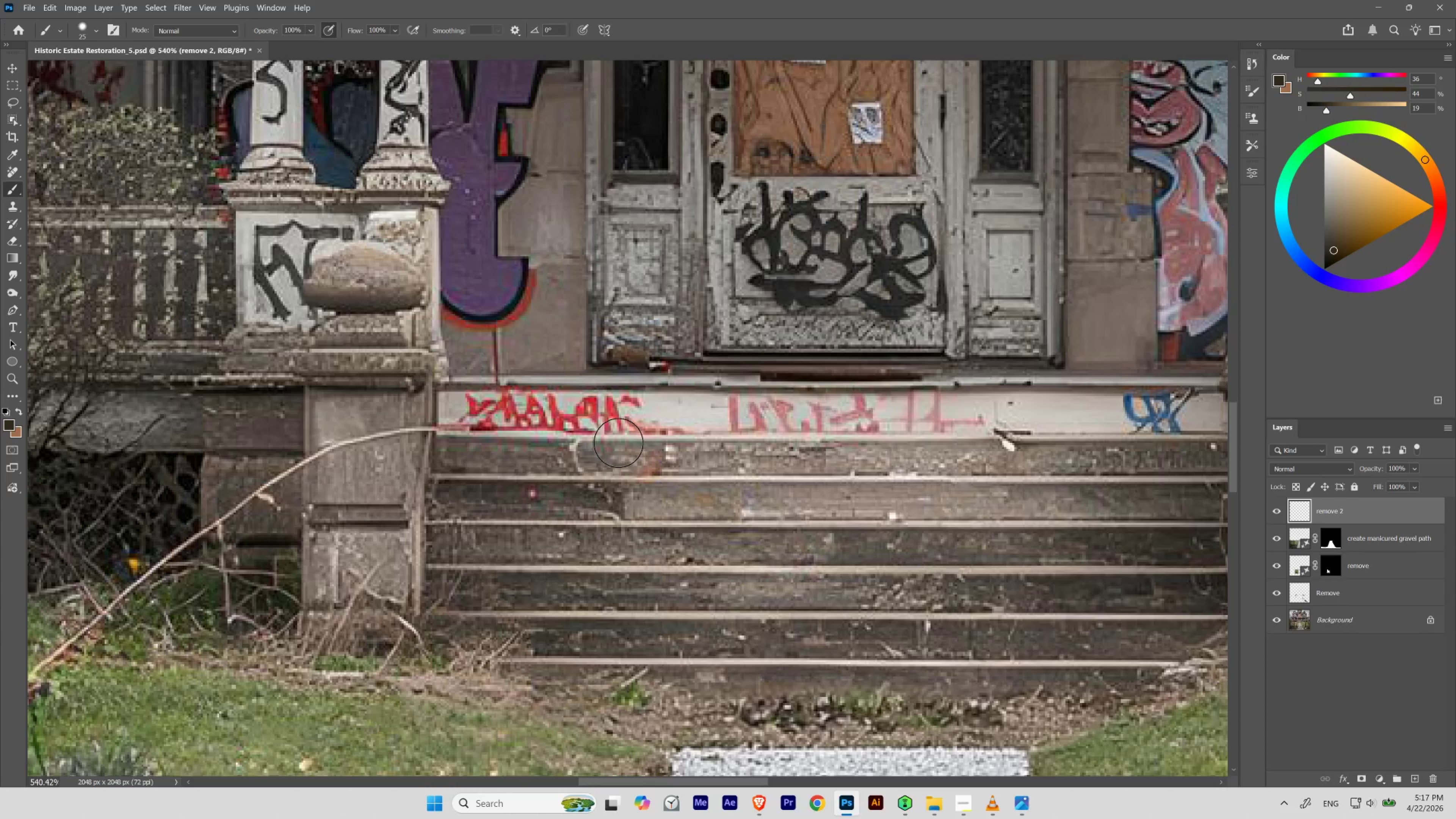 
key(BracketLeft)
 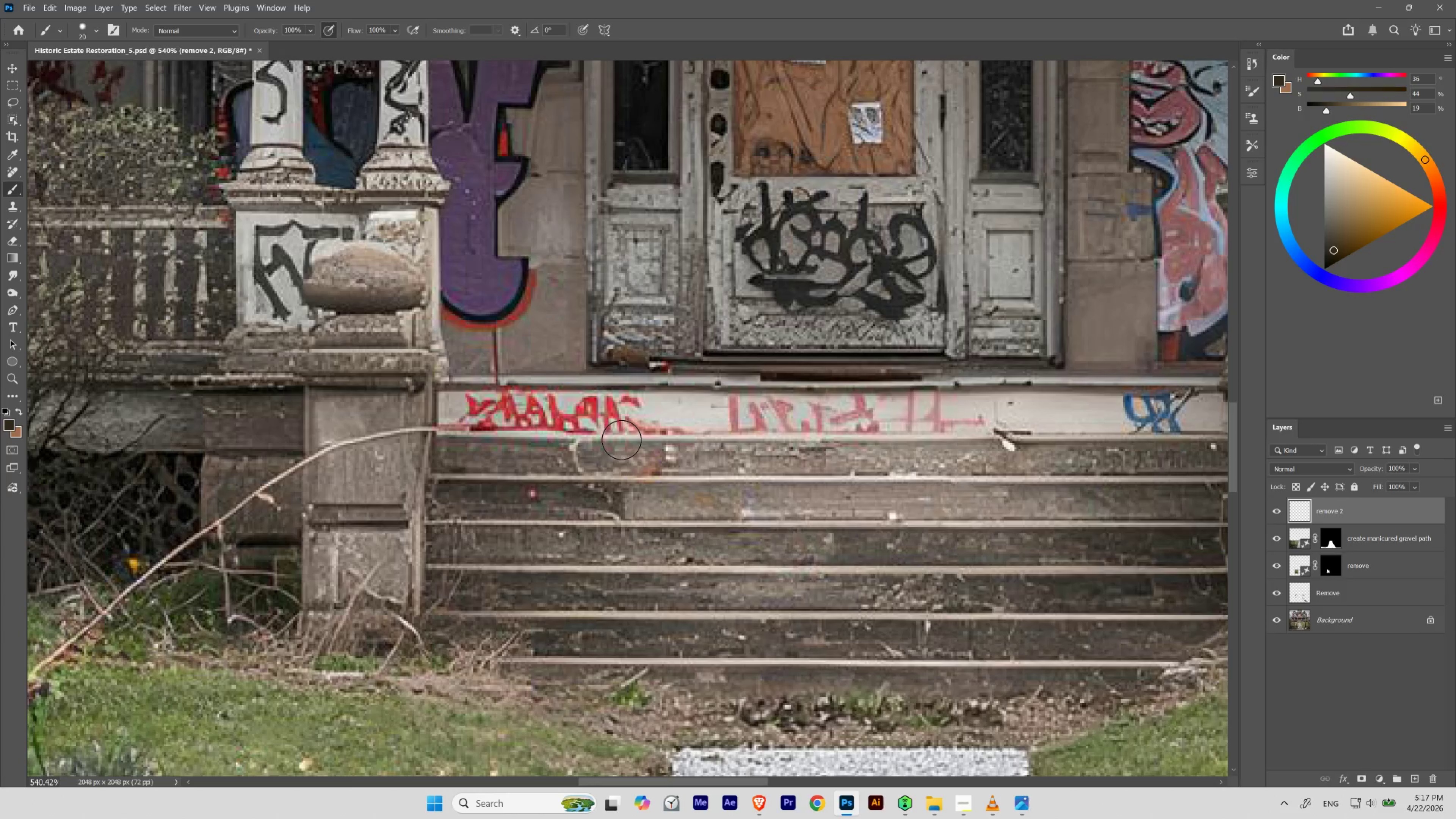 
key(BracketLeft)
 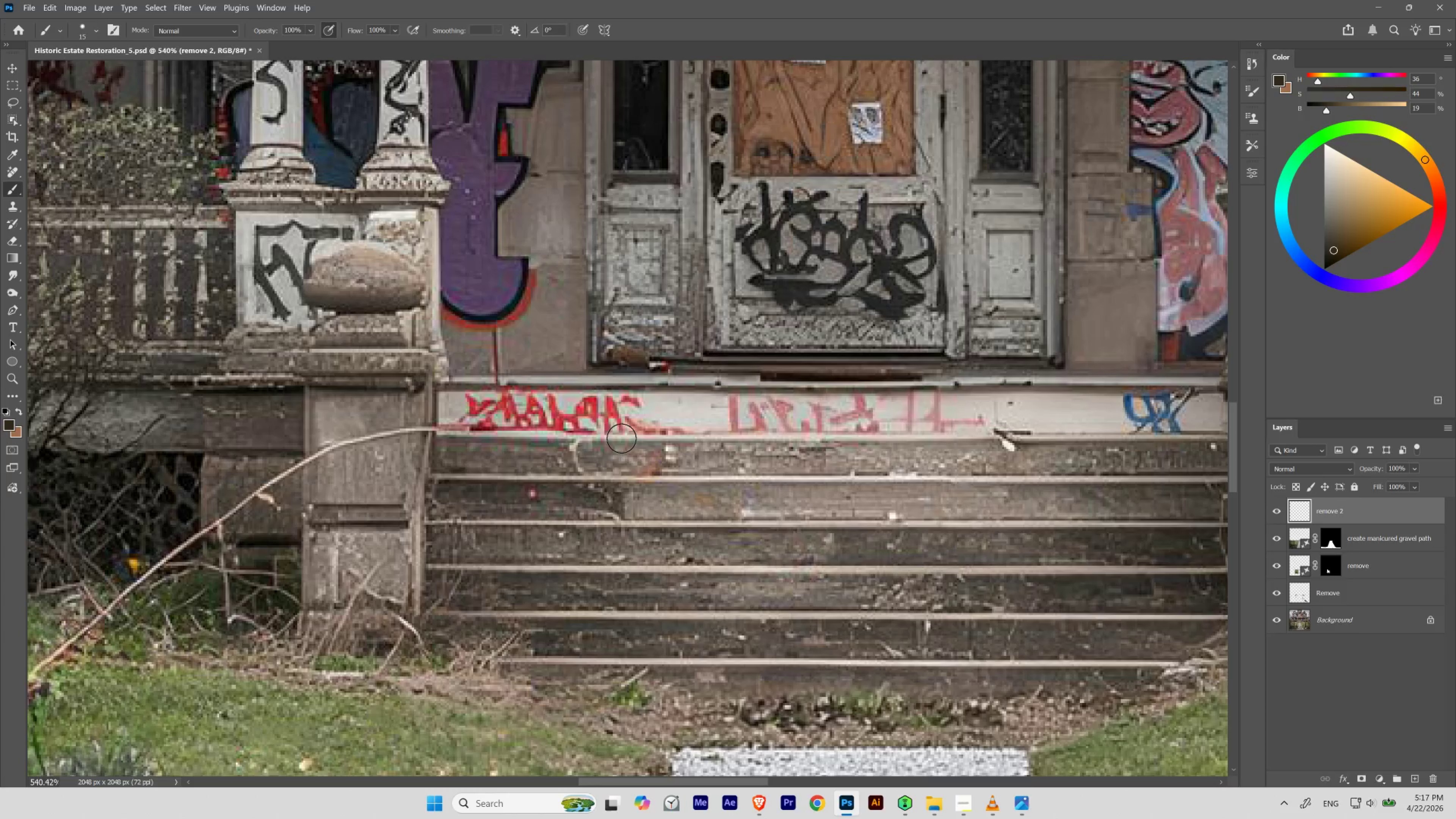 
key(BracketLeft)
 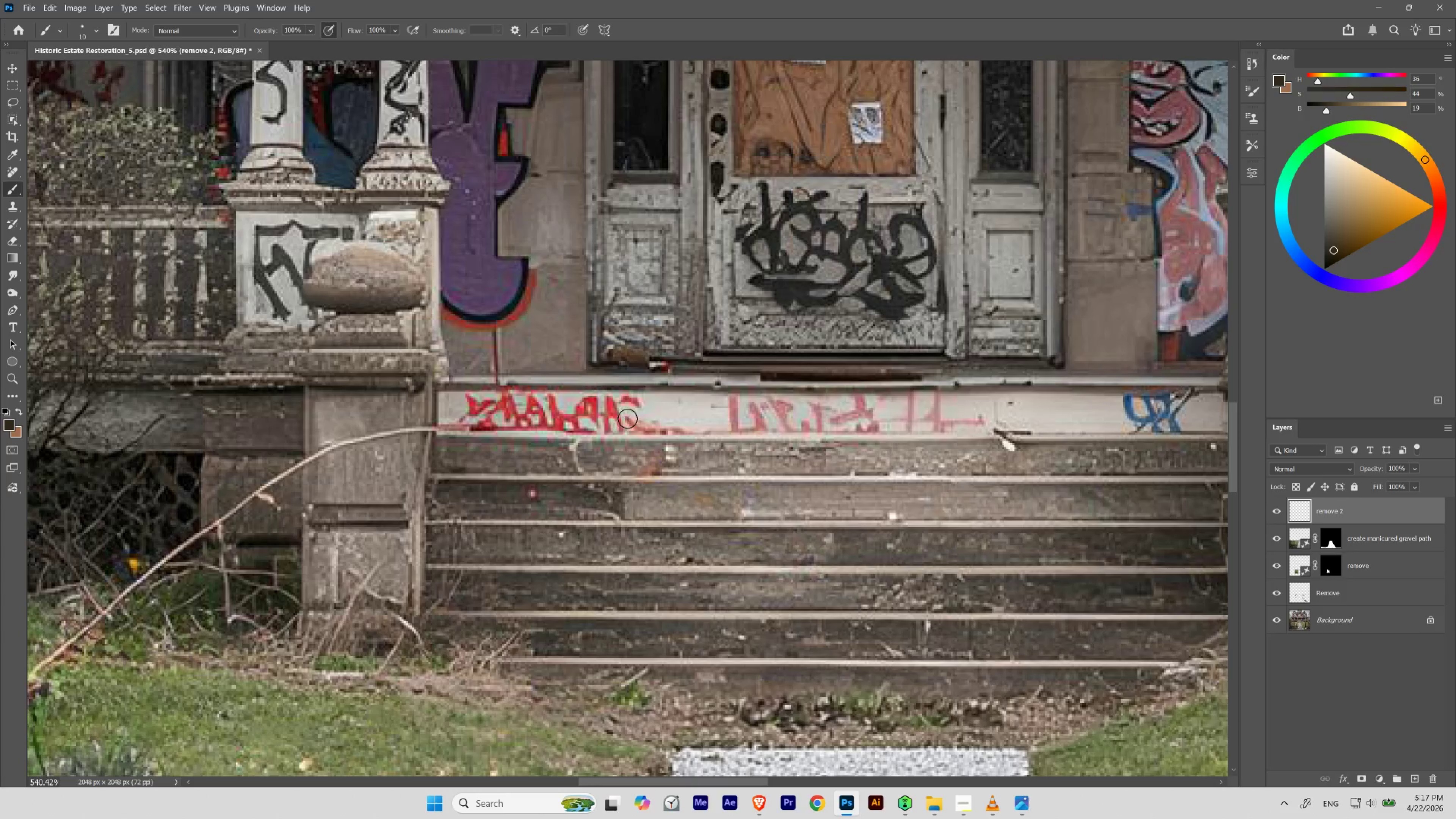 
key(BracketRight)
 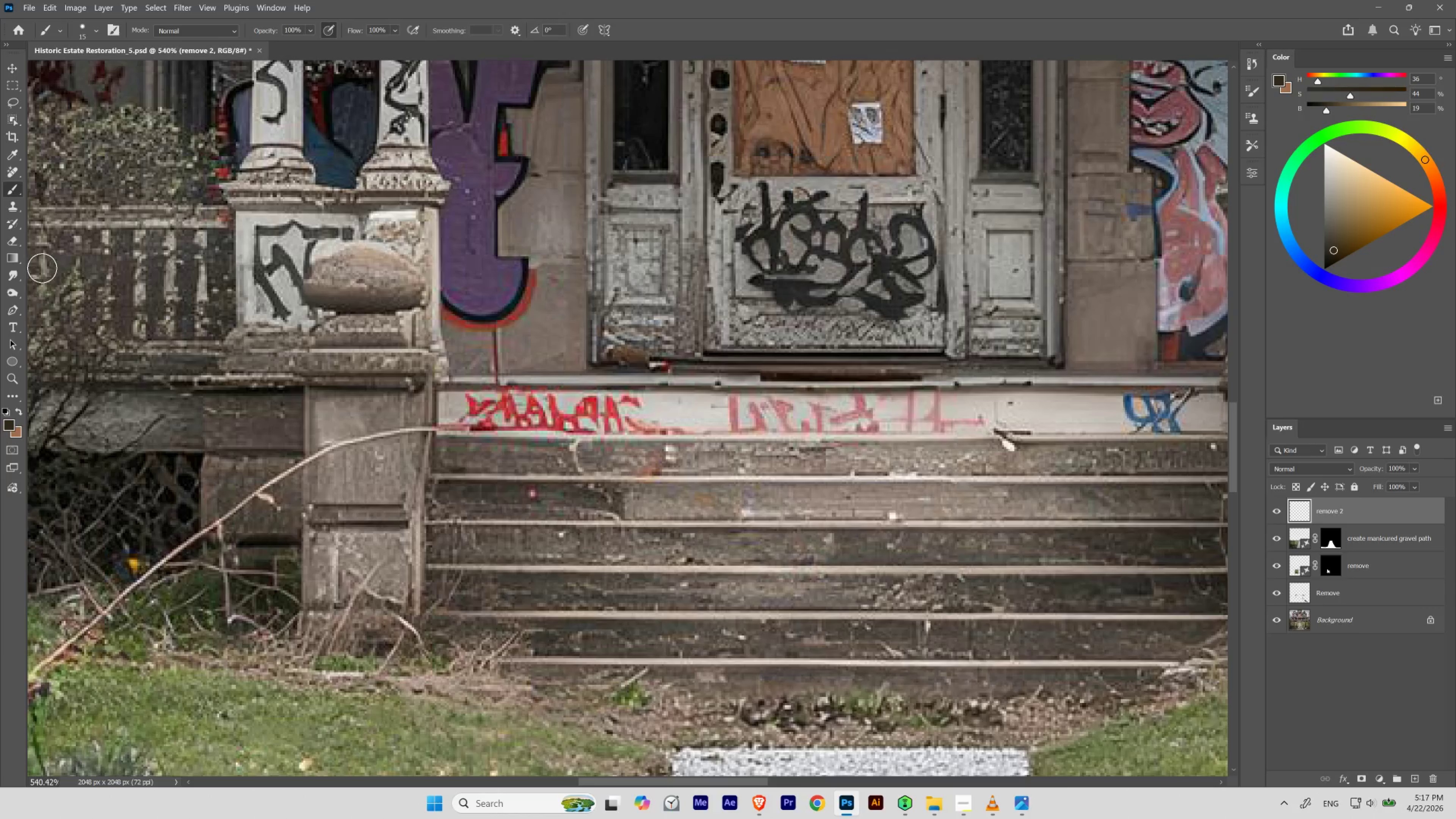 
wait(6.11)
 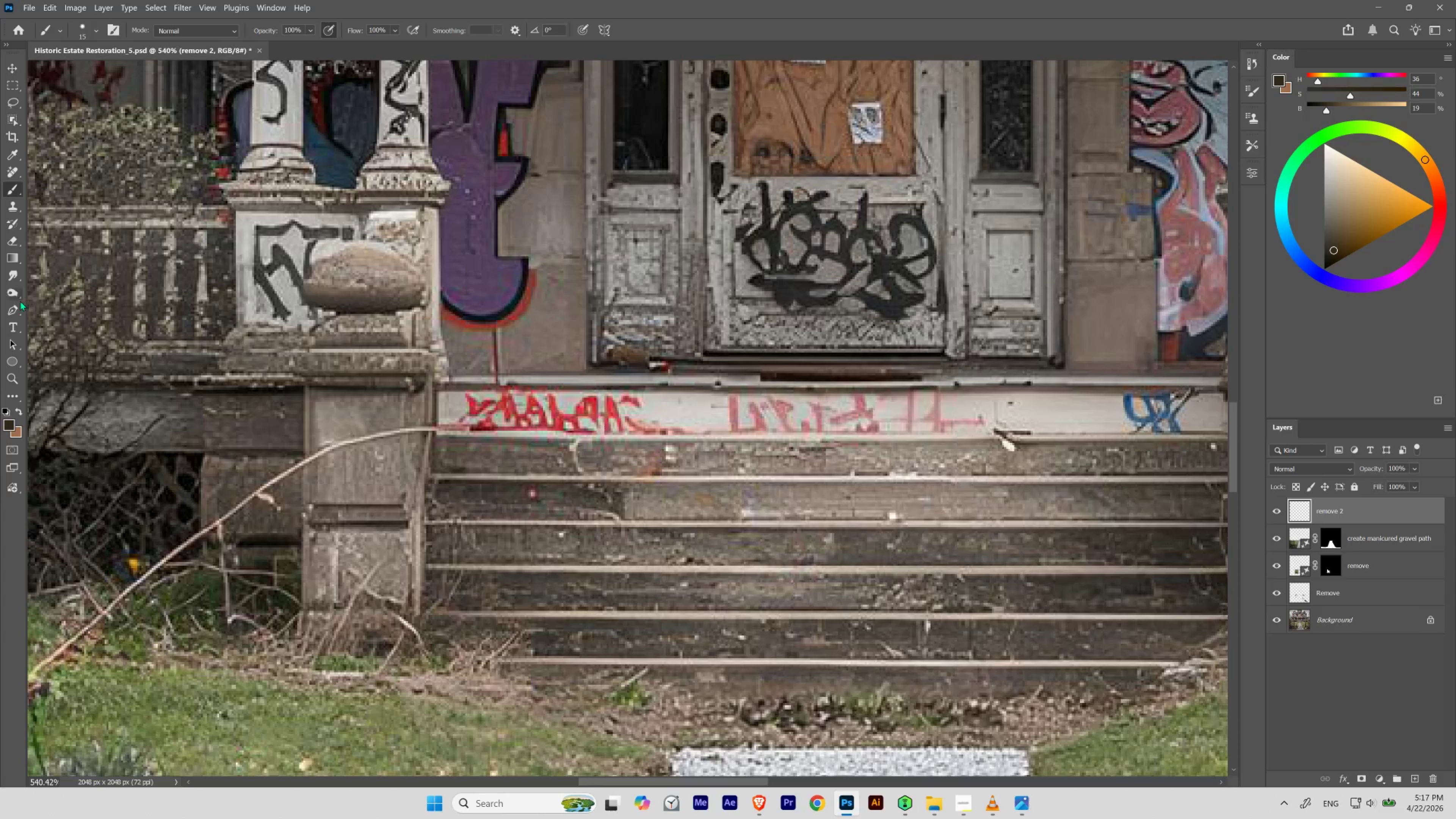 
left_click([17, 205])
 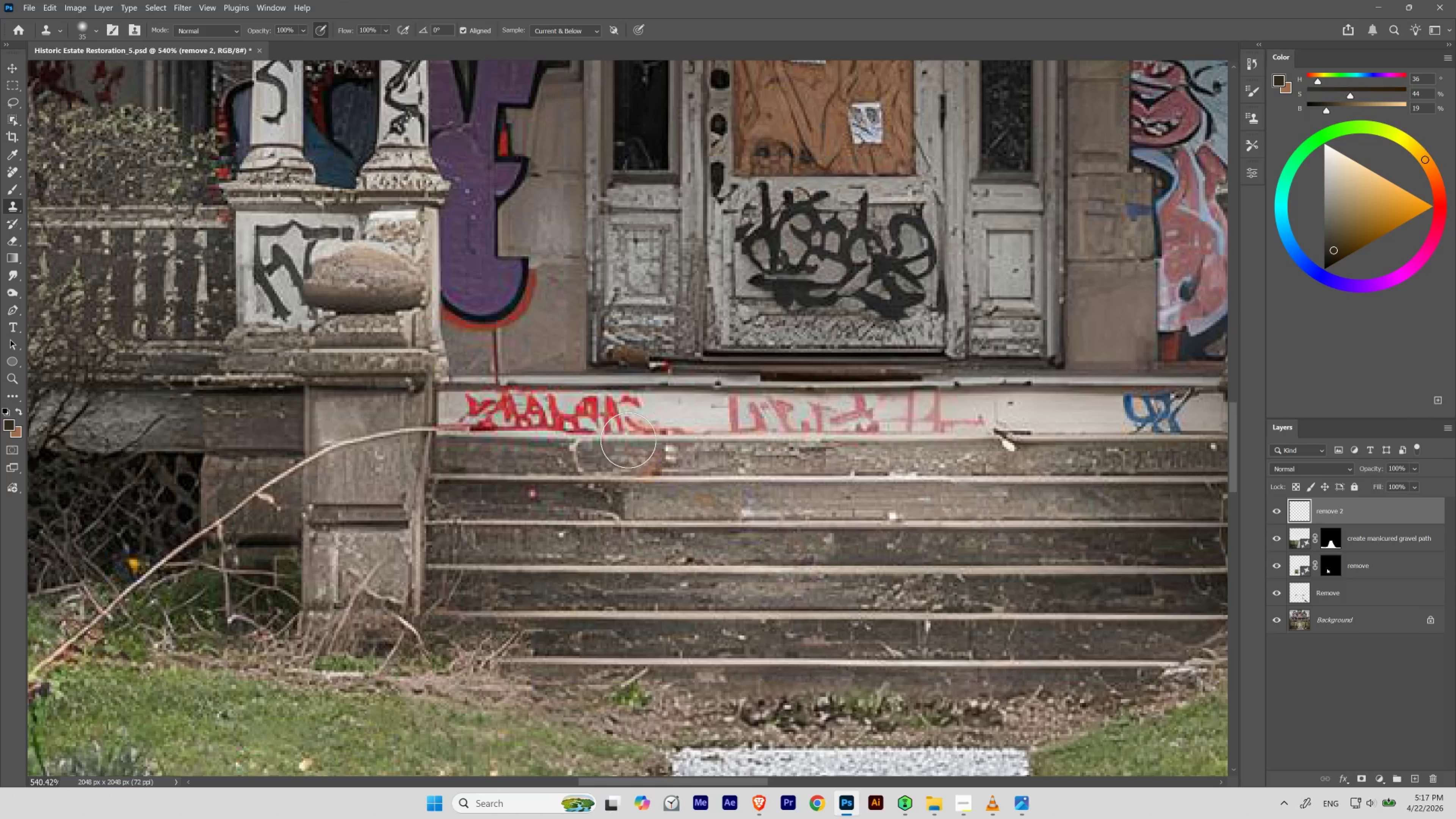 
key(BracketLeft)
 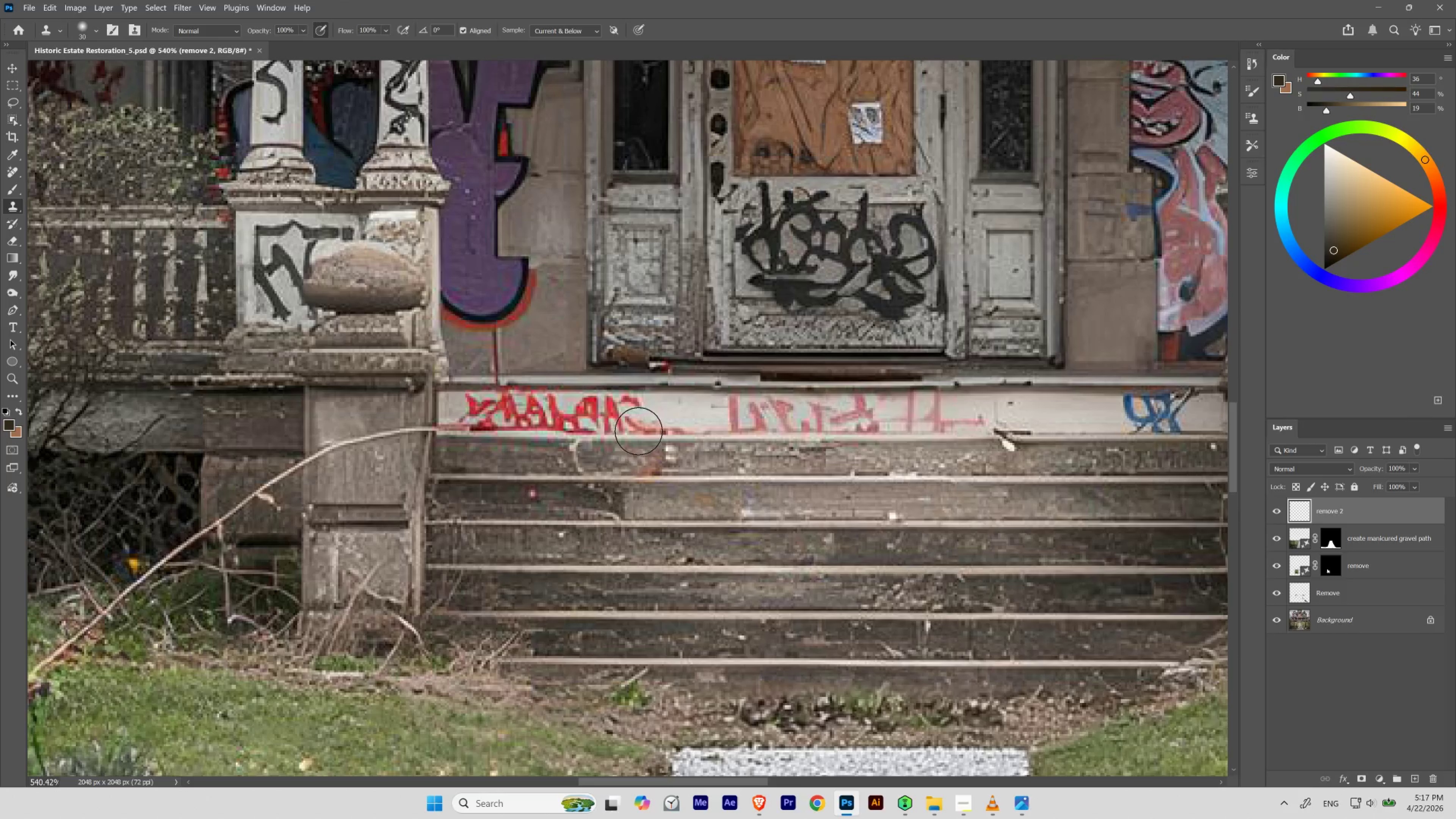 
key(BracketLeft)
 